 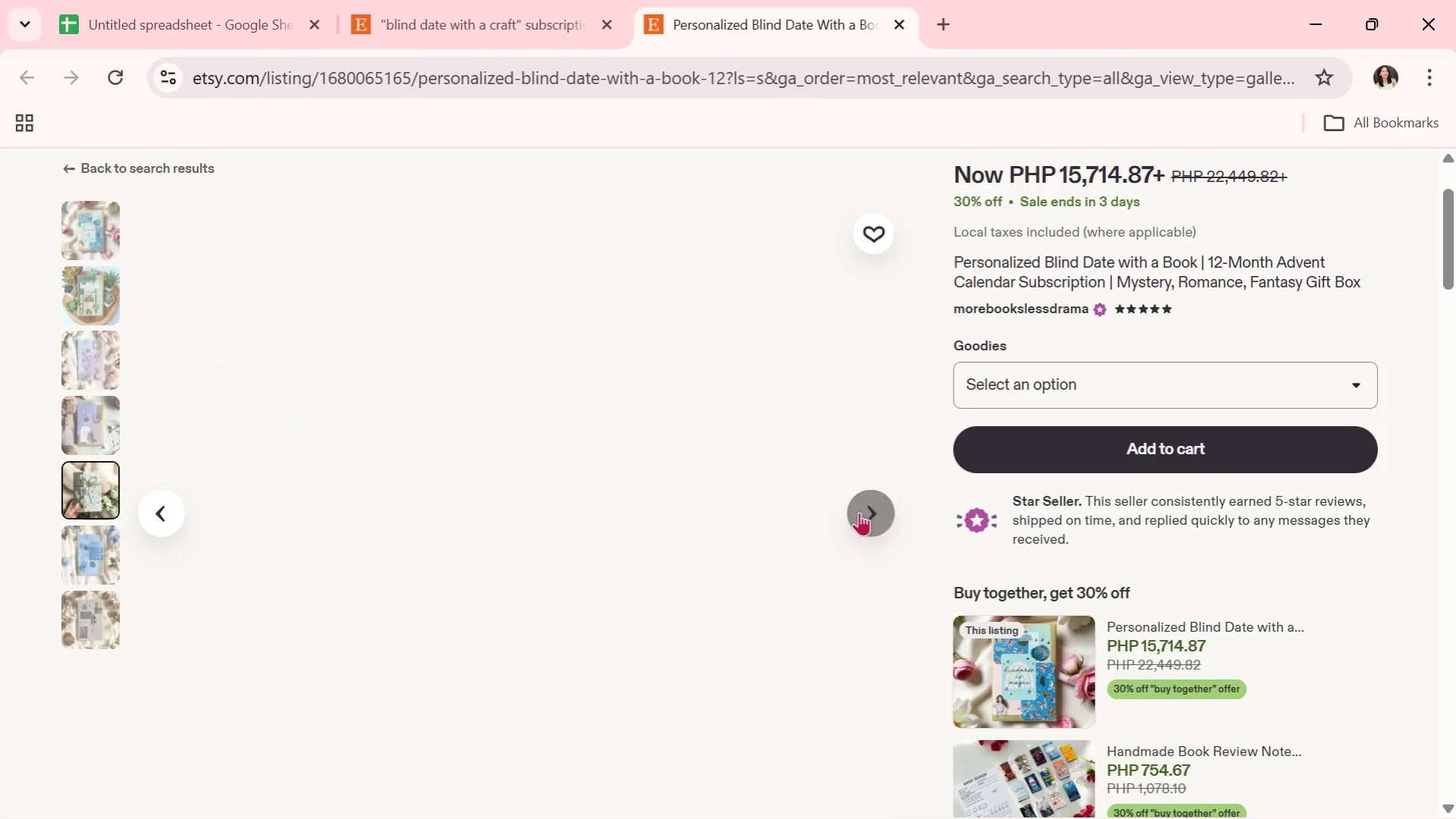 
mouse_move([837, 511])
 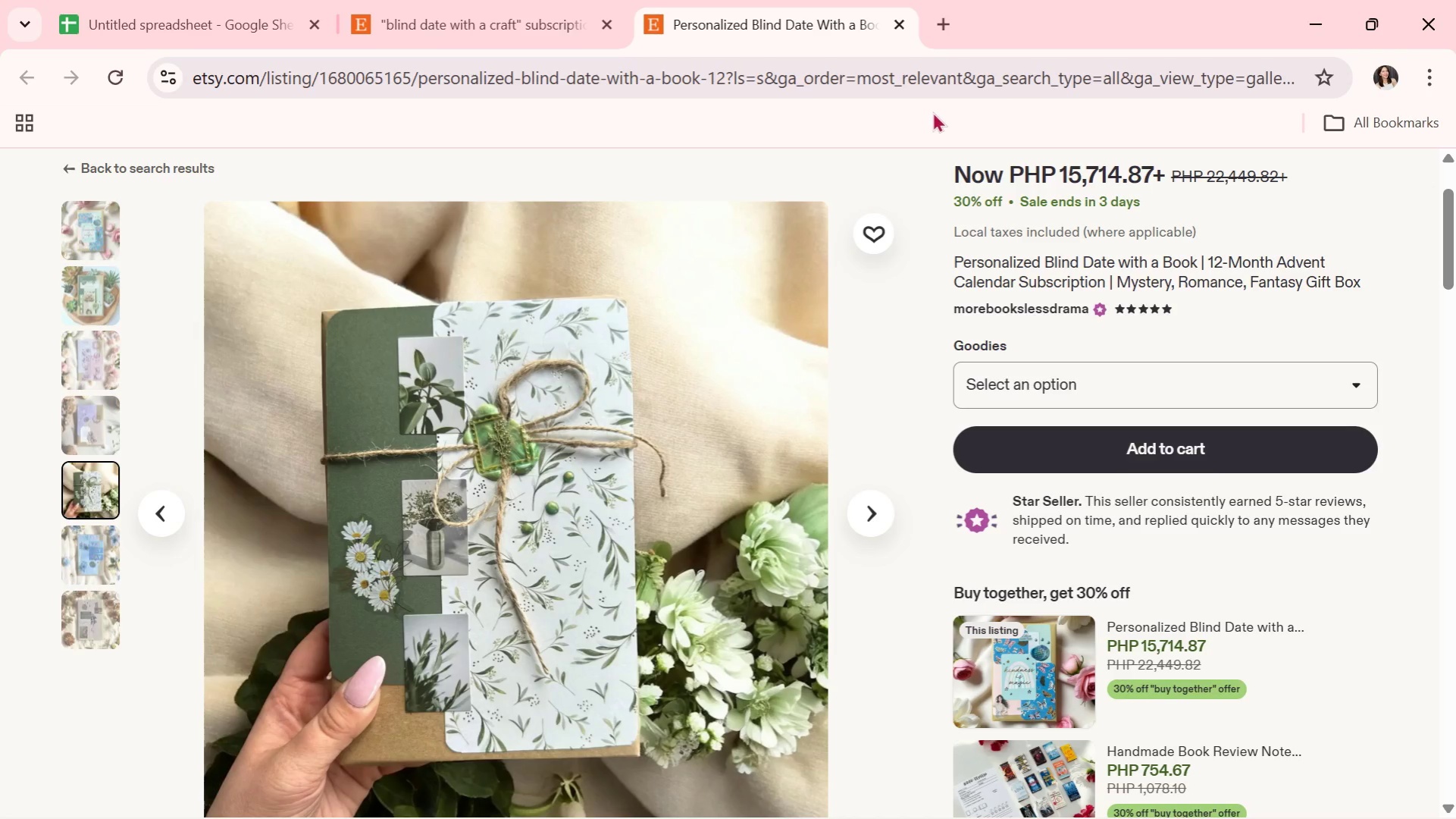 
mouse_move([877, 2])
 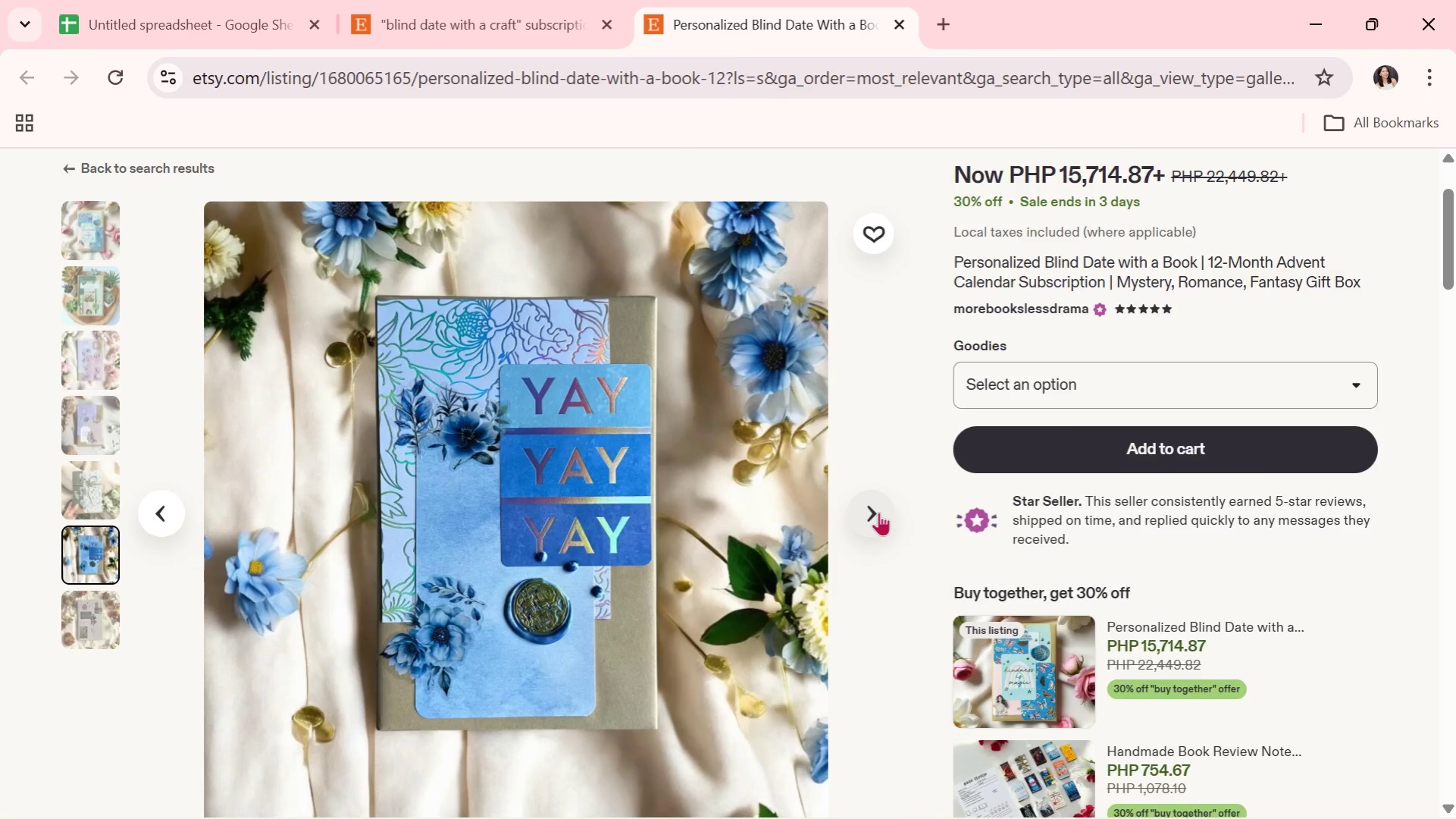 
wait(25.79)
 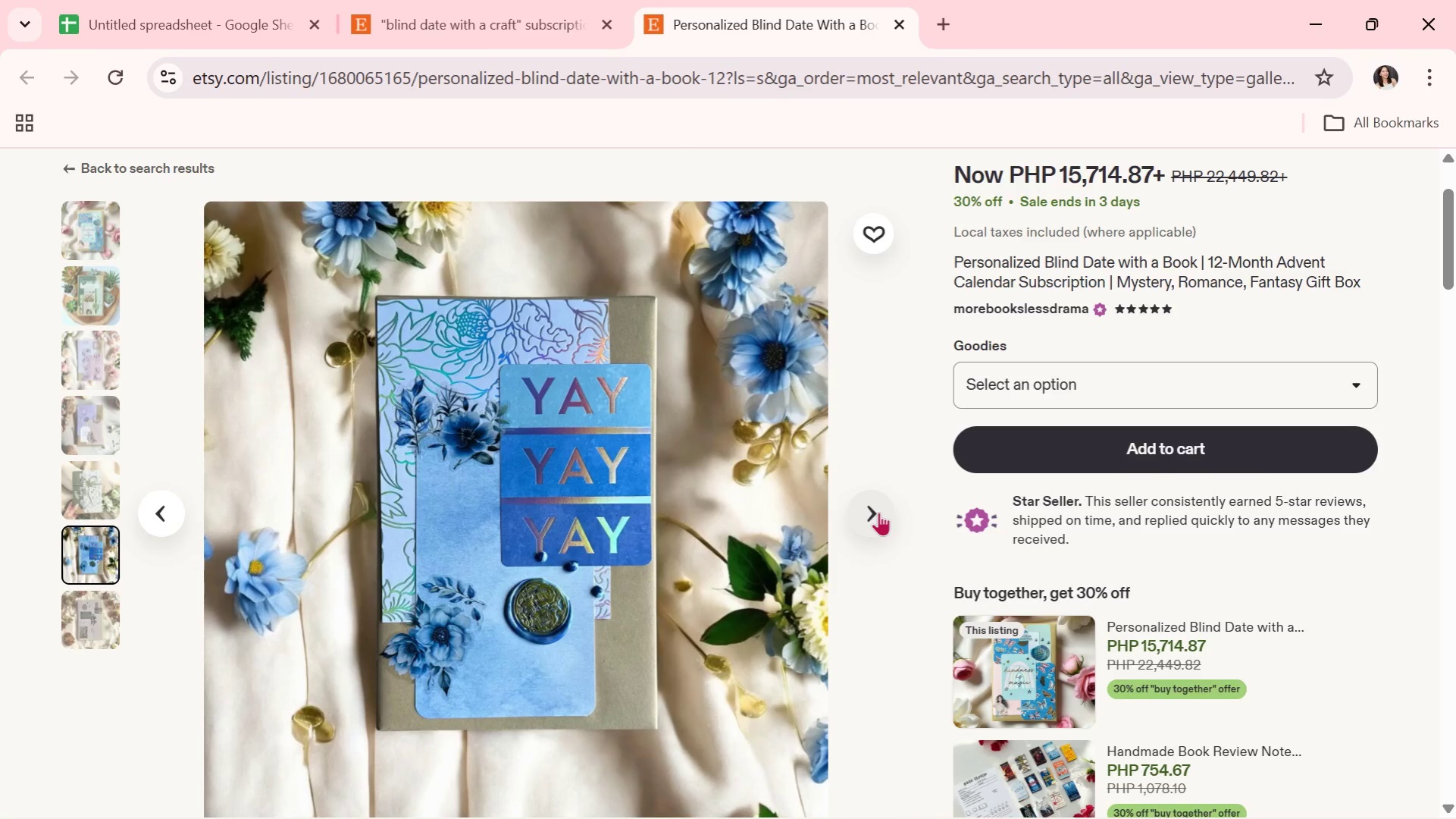 
scroll: coordinate [881, 558], scroll_direction: down, amount: 1.0
 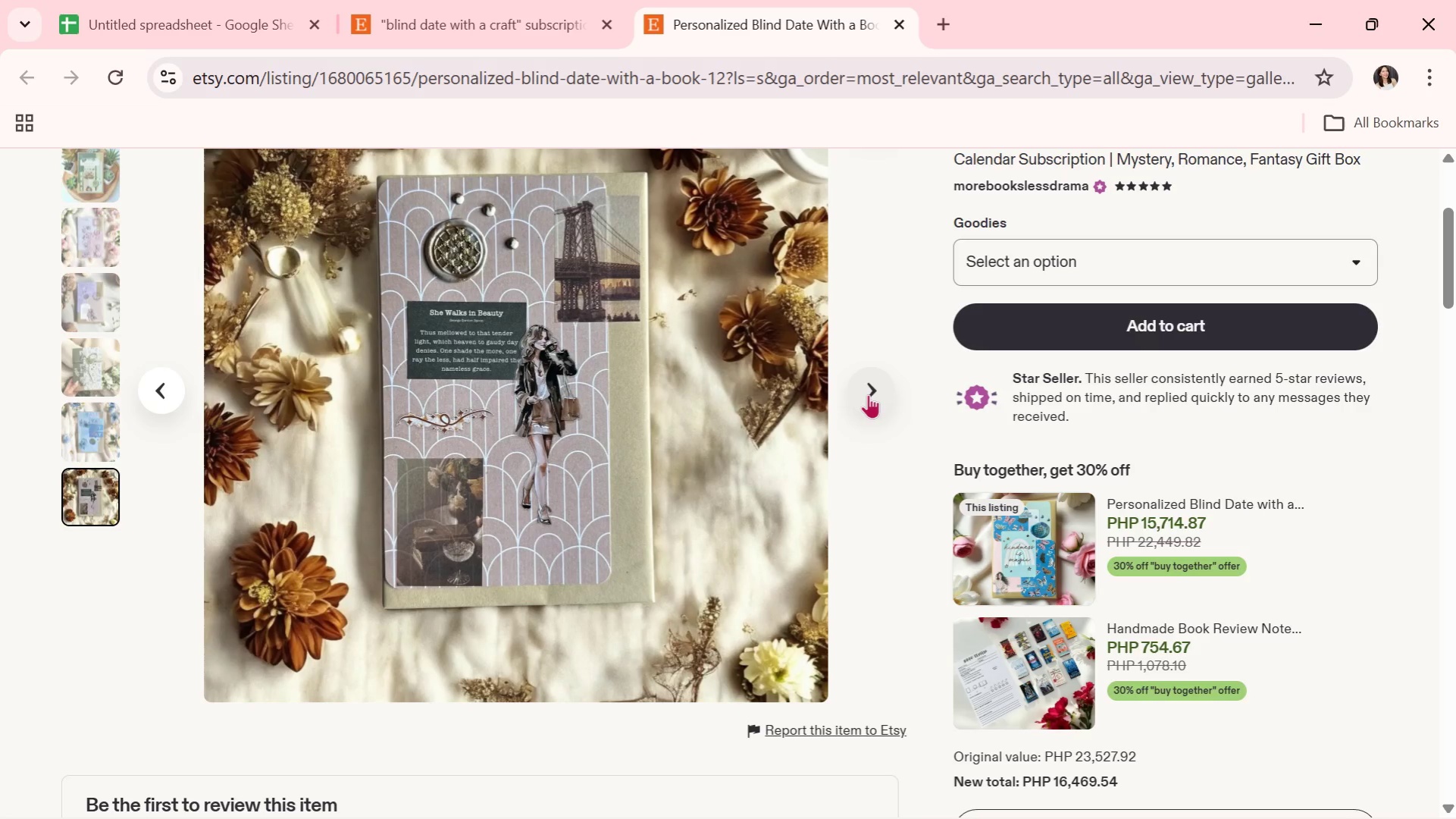 
left_click([868, 394])
 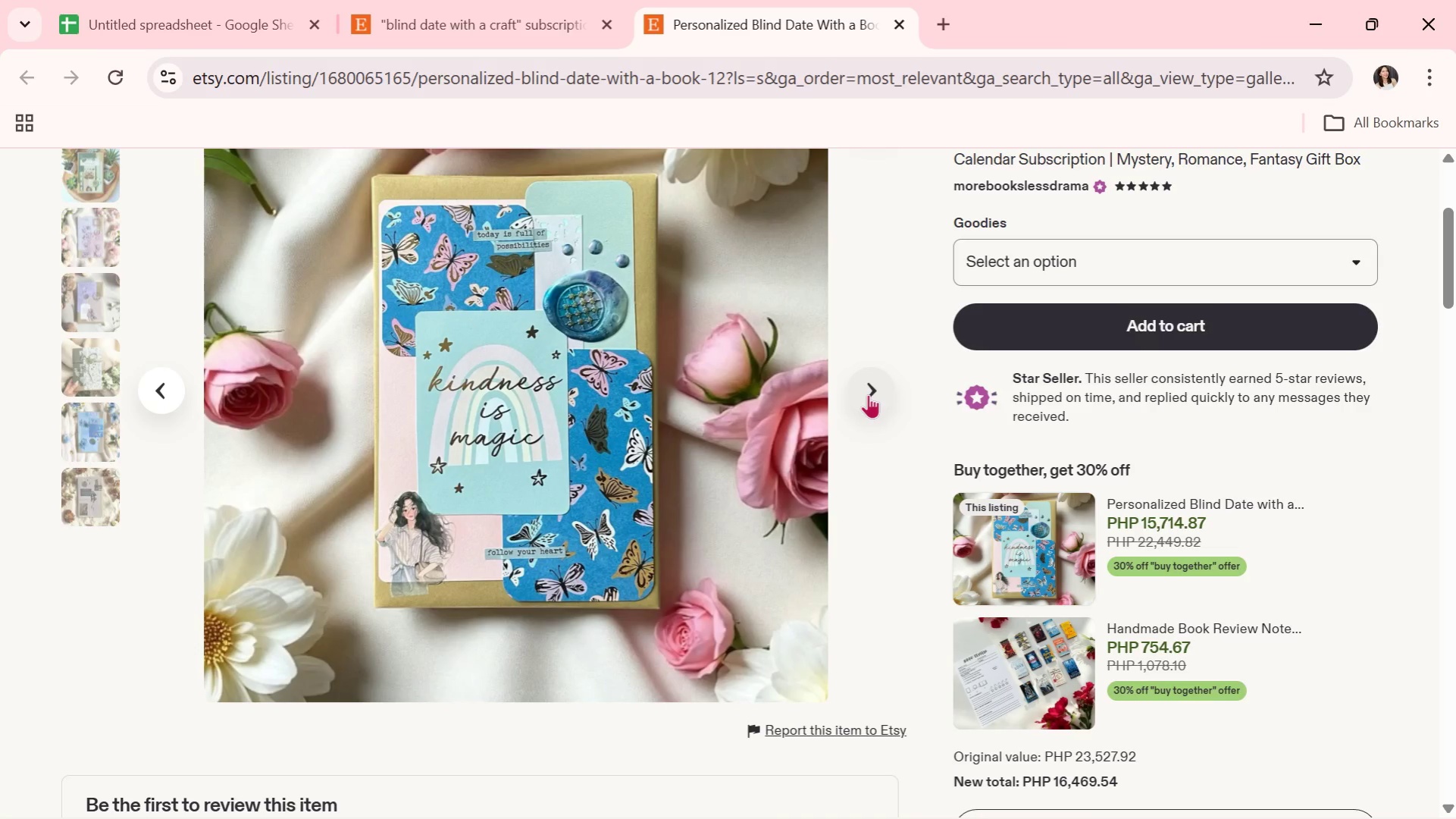 
wait(9.64)
 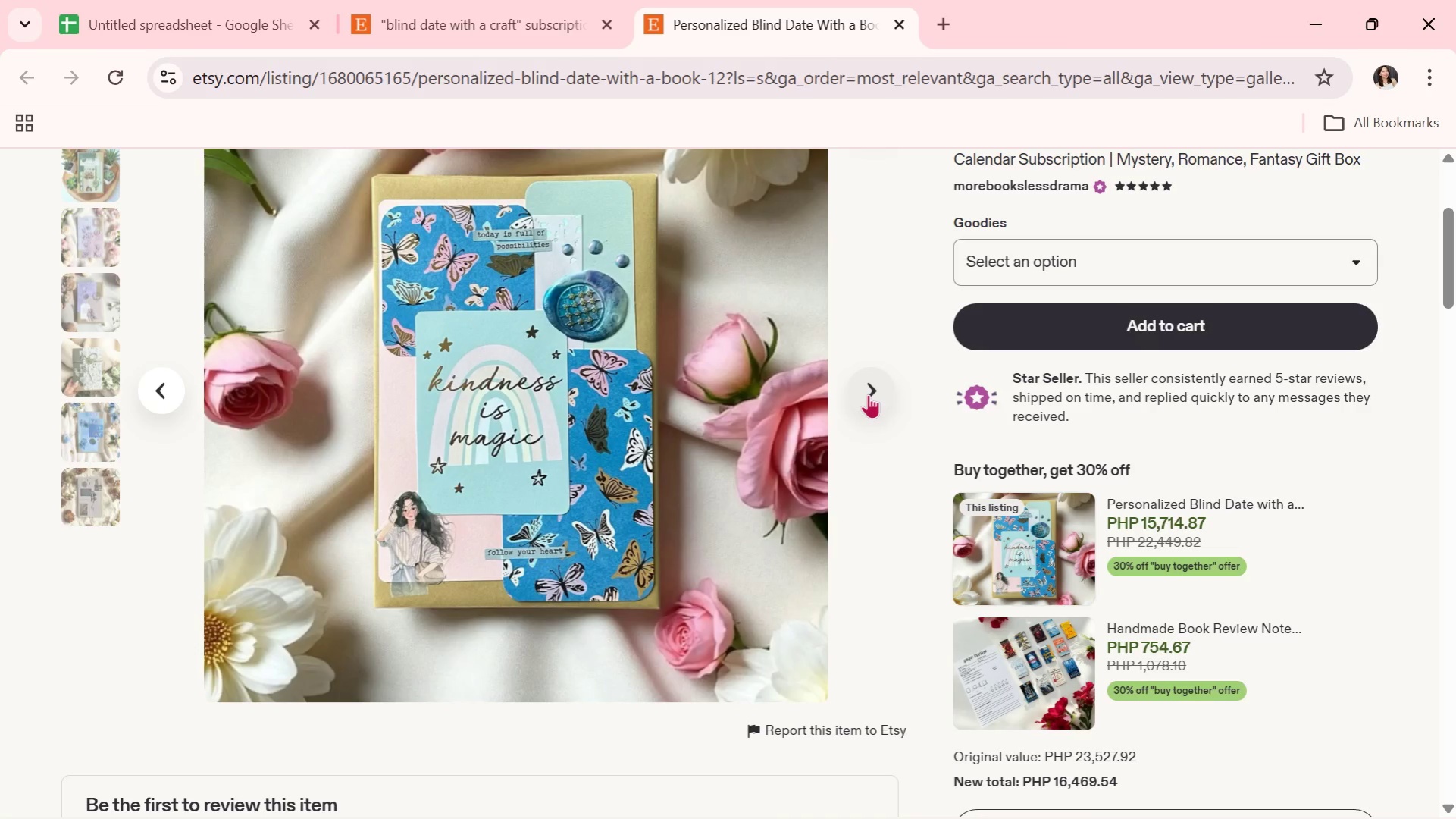 
left_click([868, 394])
 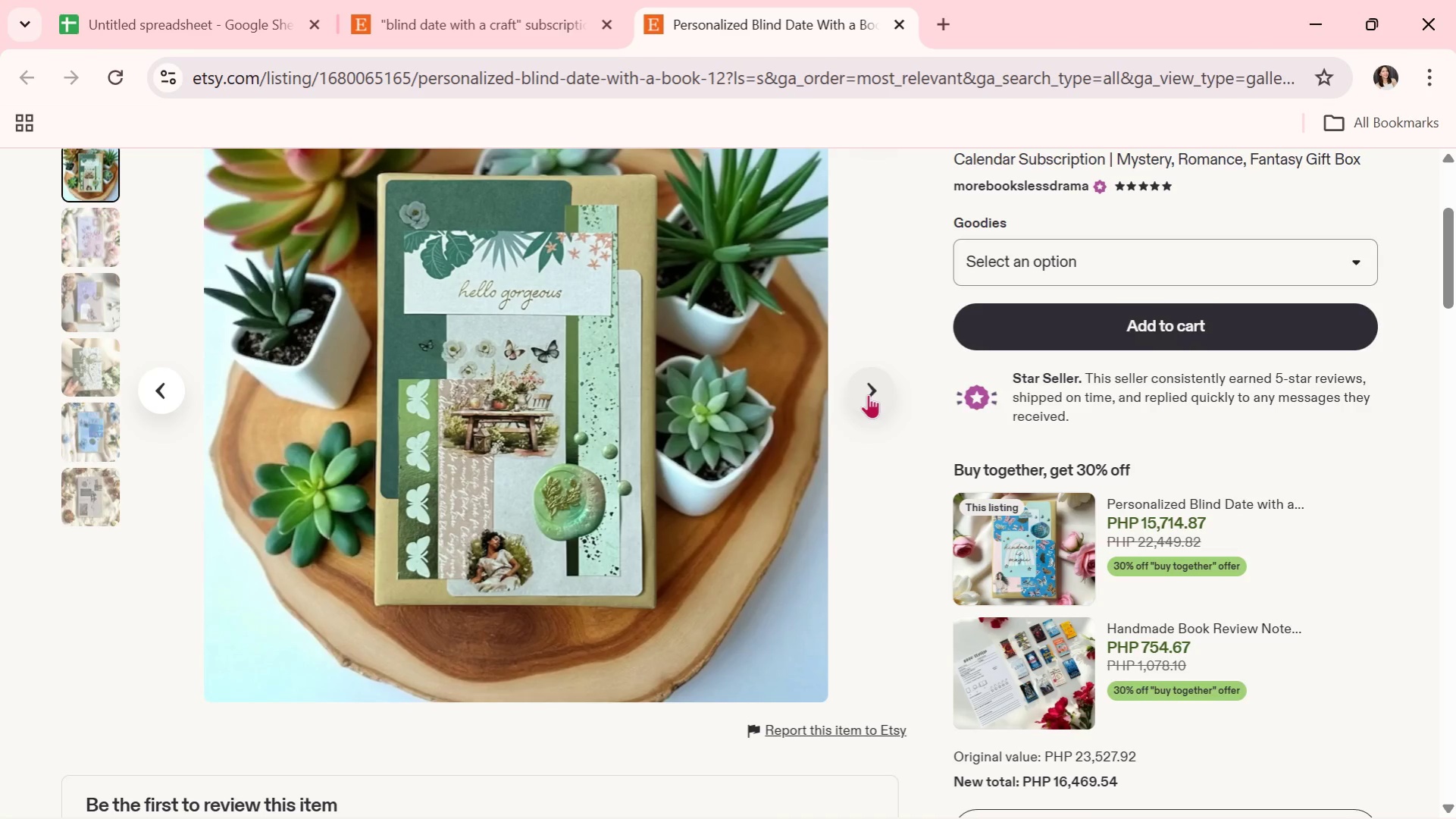 
wait(20.45)
 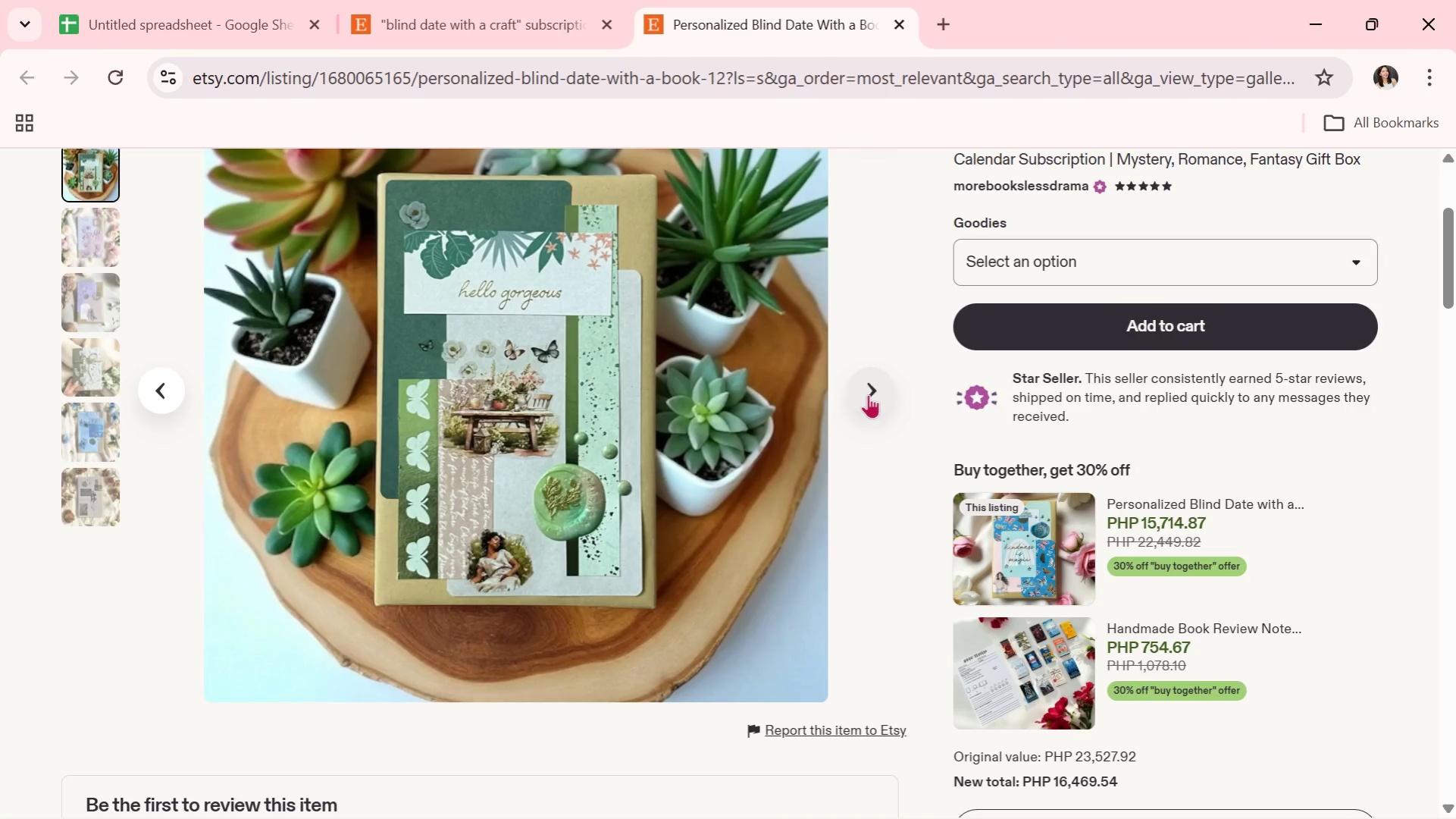 
left_click([866, 394])
 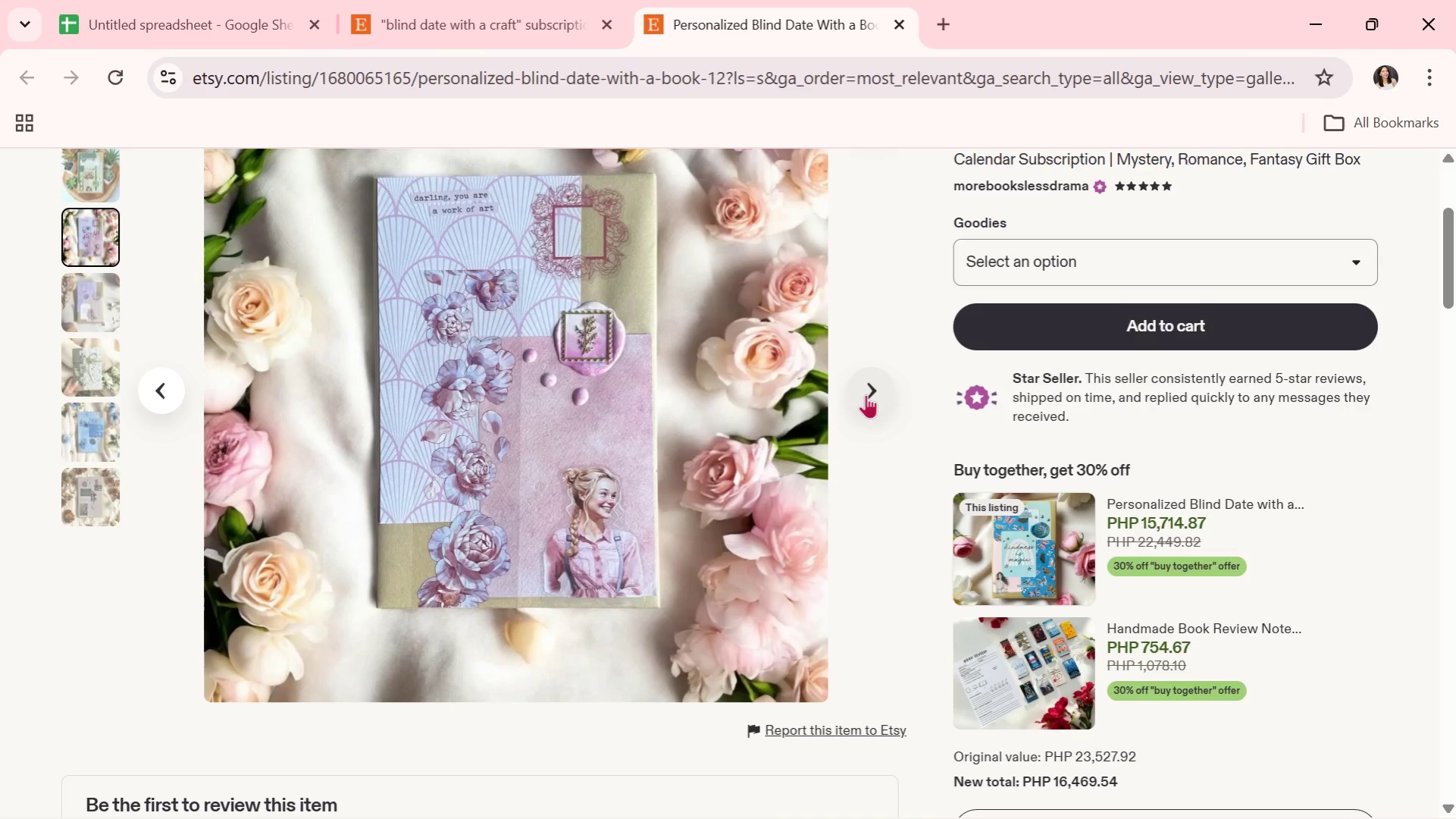 
wait(8.02)
 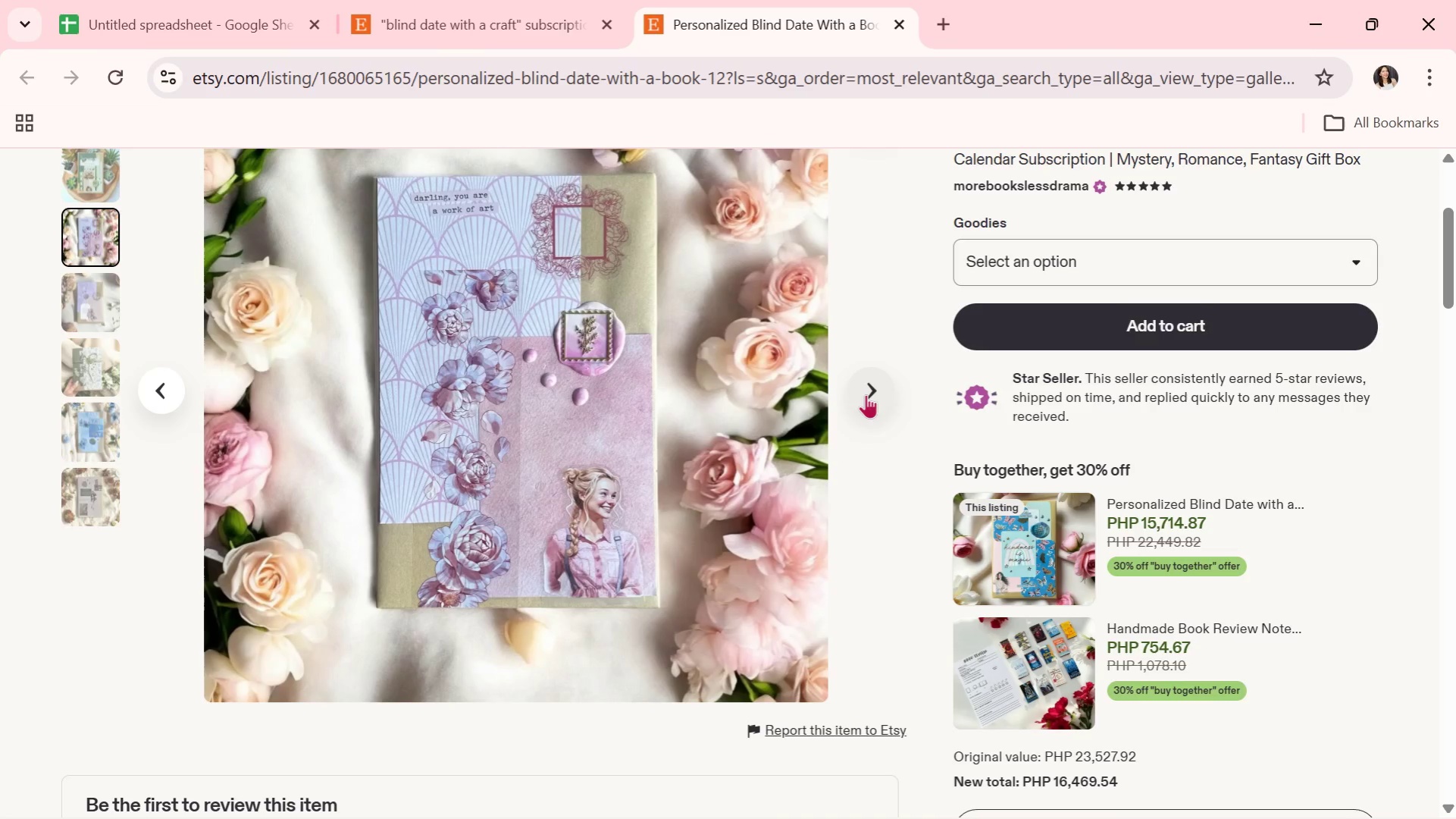 
left_click([866, 394])
 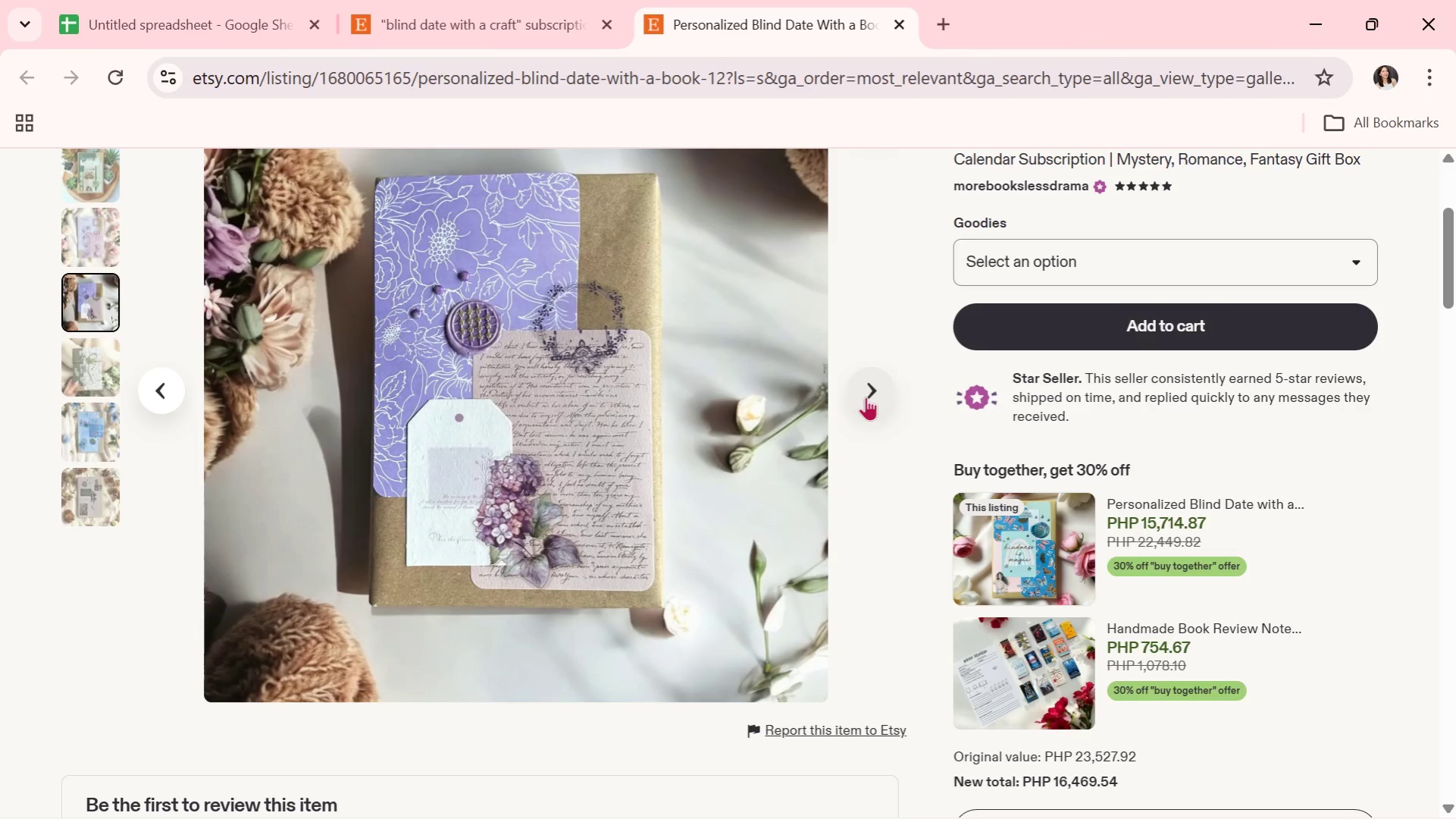 
wait(18.34)
 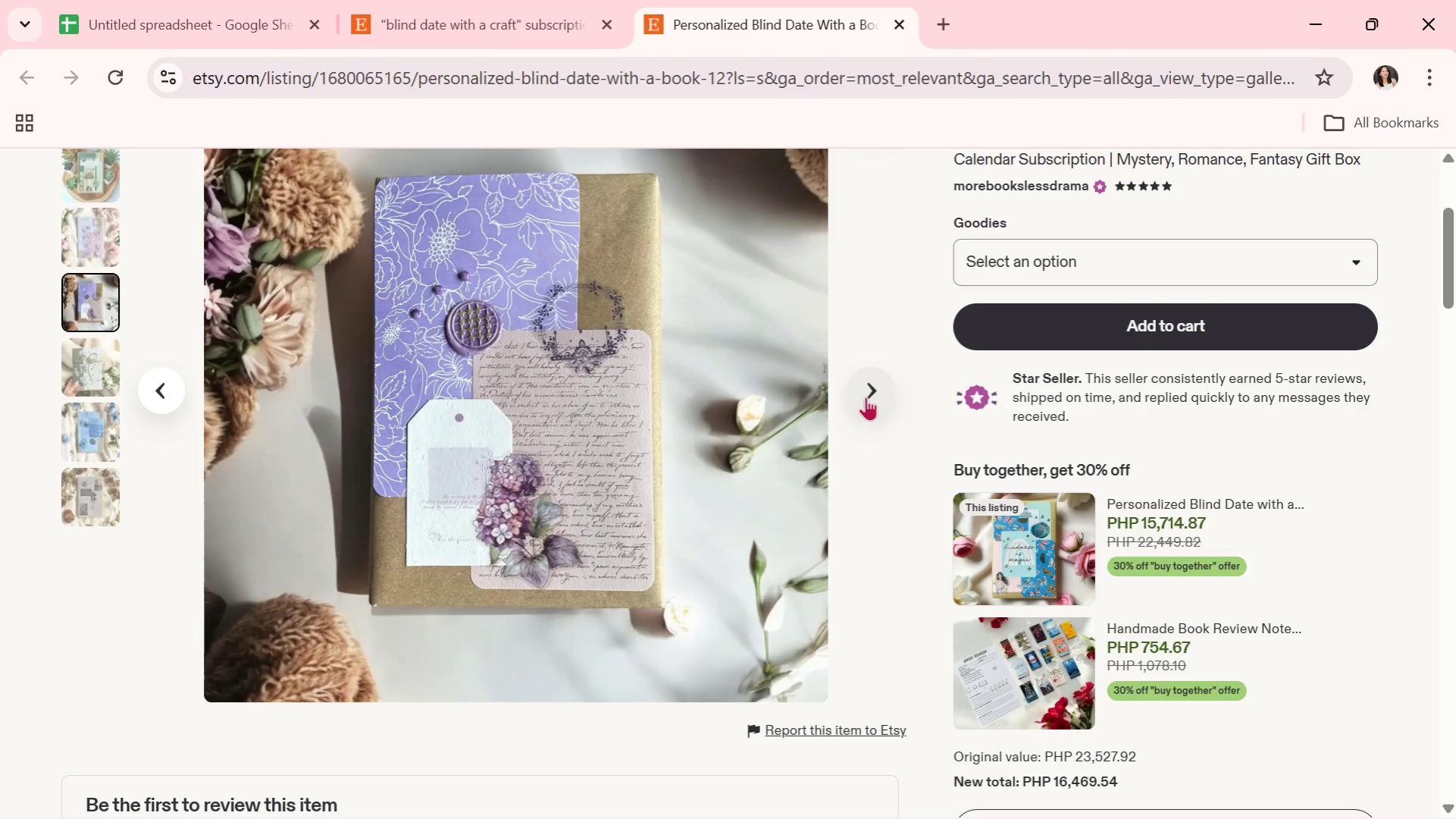 
left_click([875, 400])
 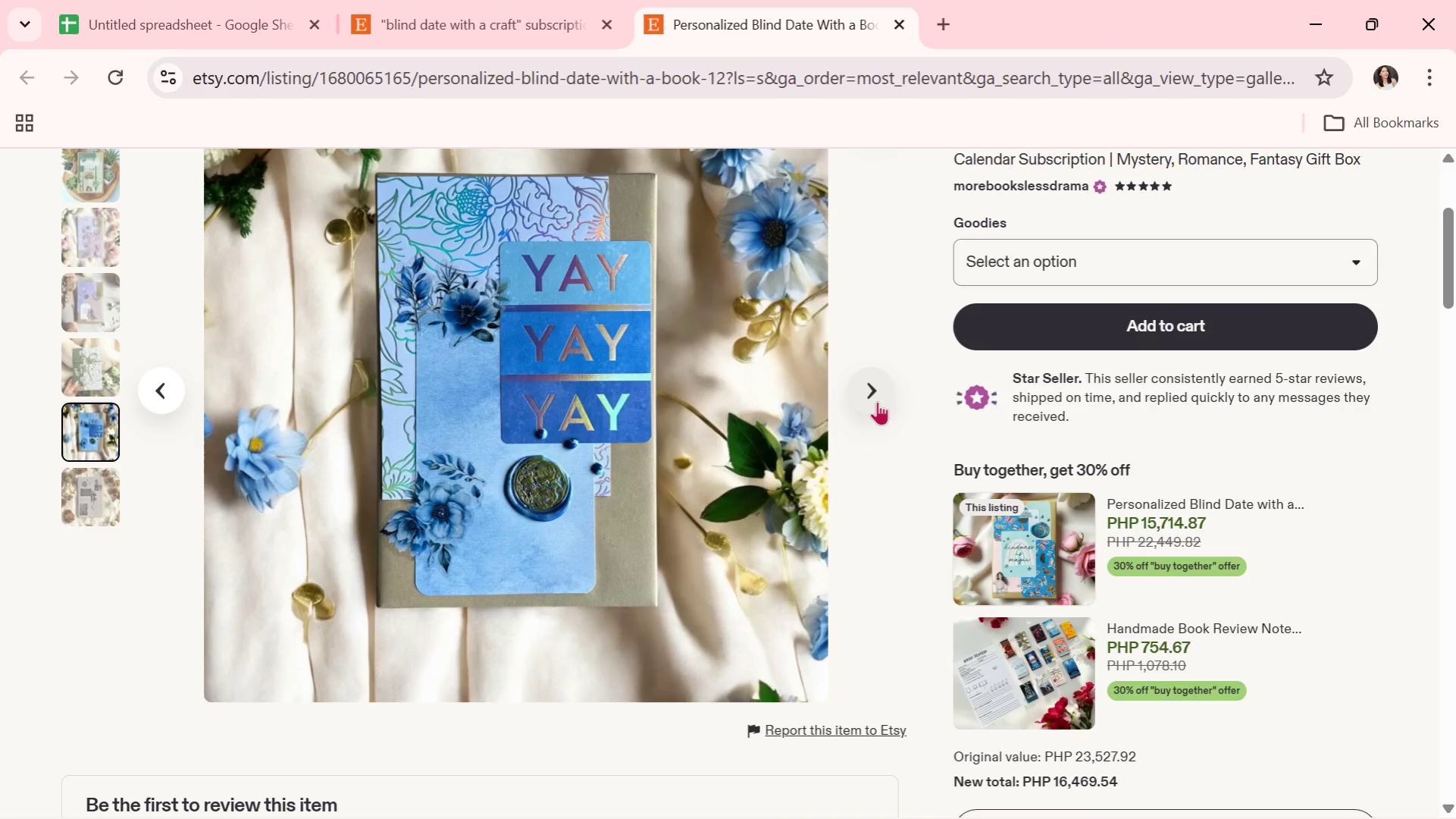 
wait(15.91)
 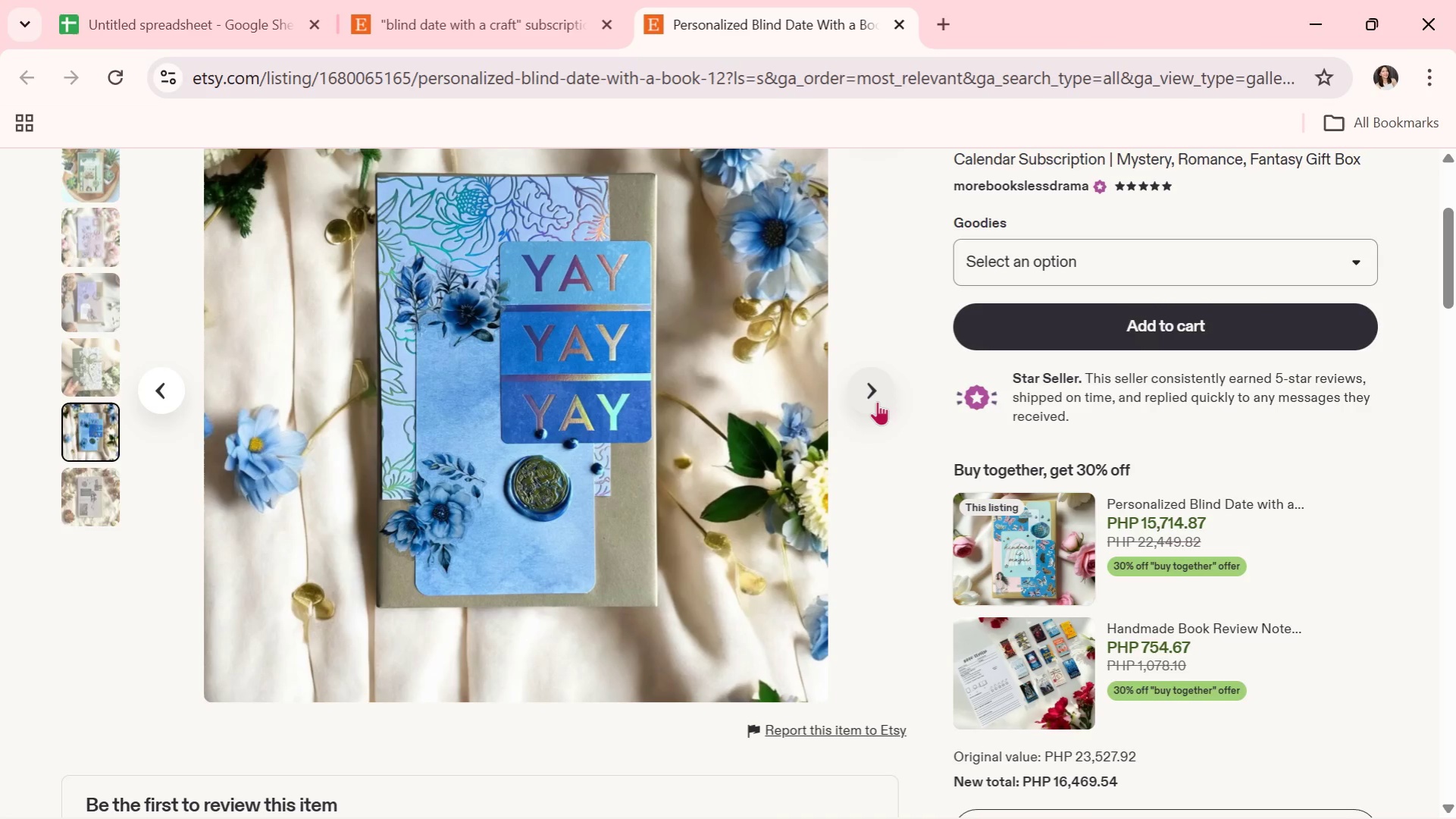 
left_click([877, 401])
 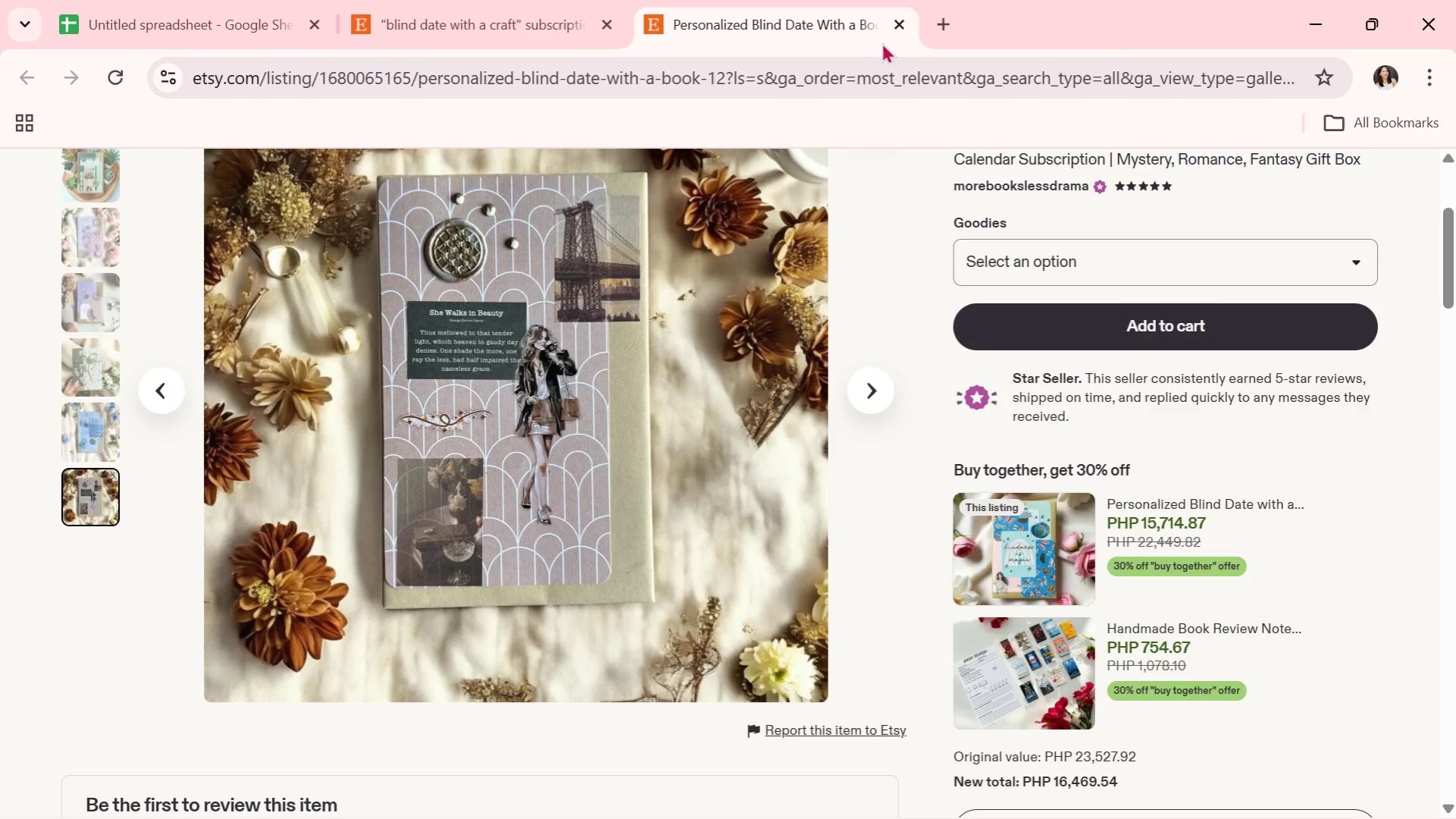 
left_click([901, 26])
 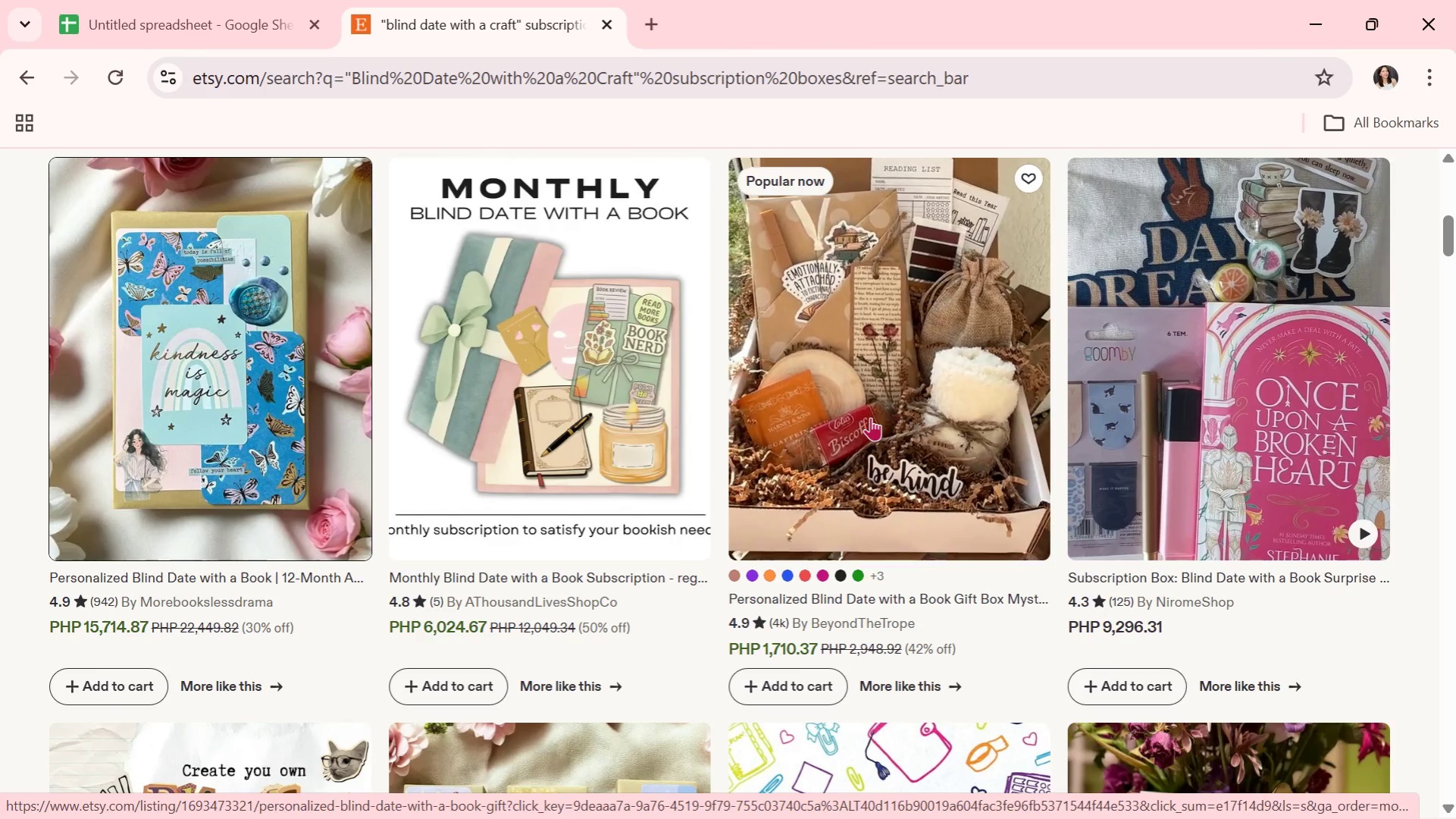 
scroll: coordinate [747, 423], scroll_direction: down, amount: 4.0
 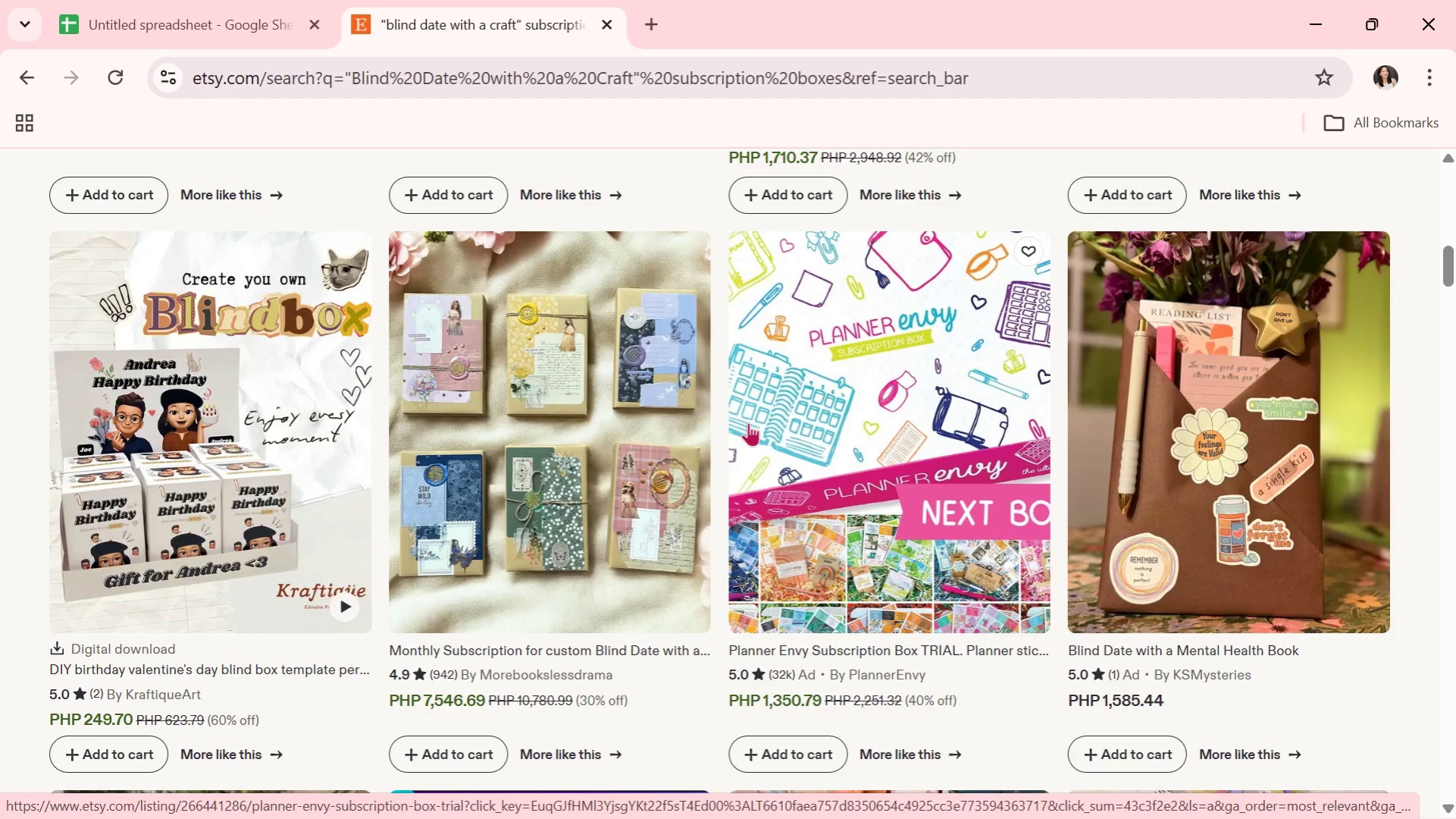 
wait(5.31)
 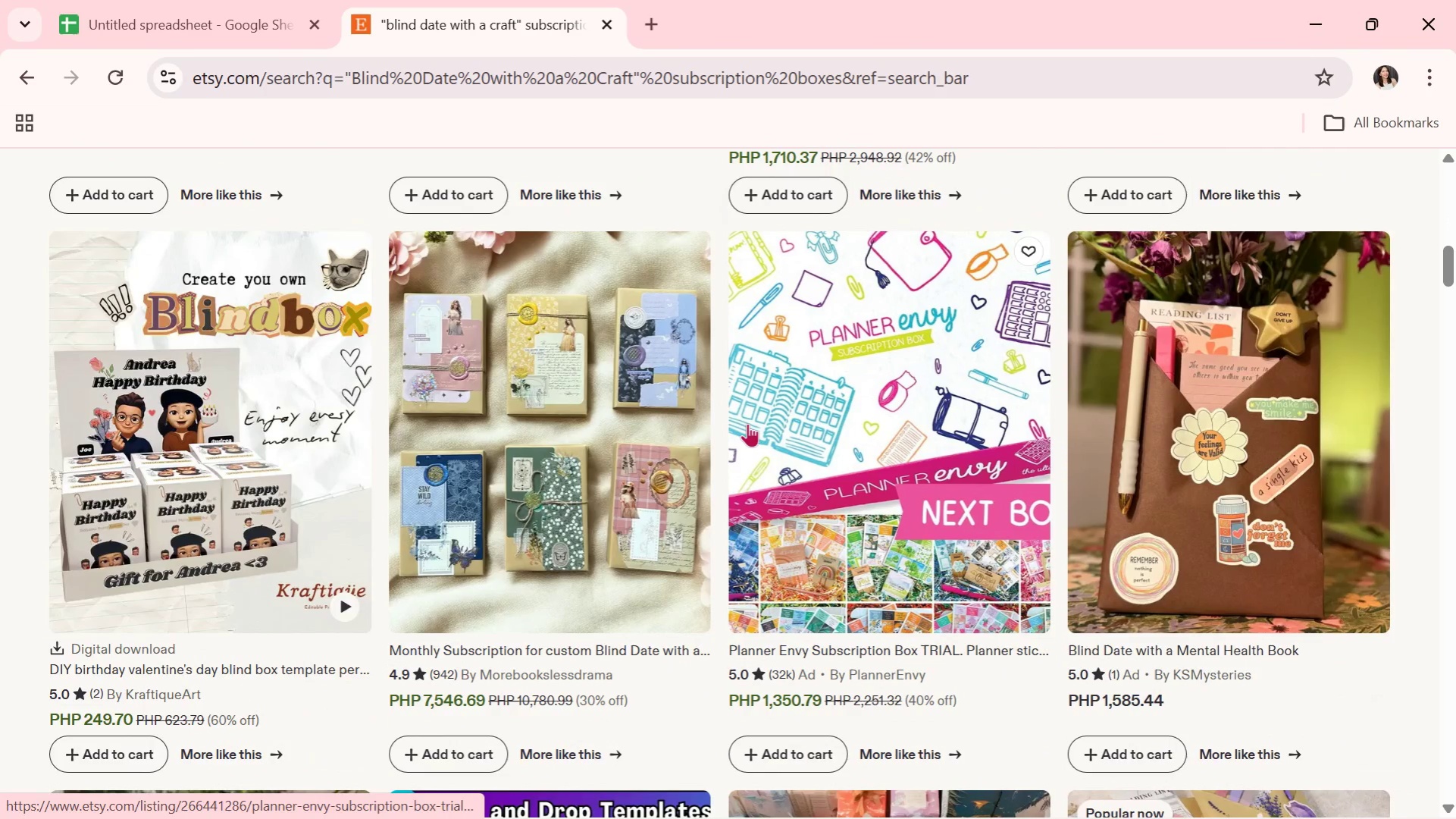 
scroll: coordinate [750, 488], scroll_direction: down, amount: 5.0
 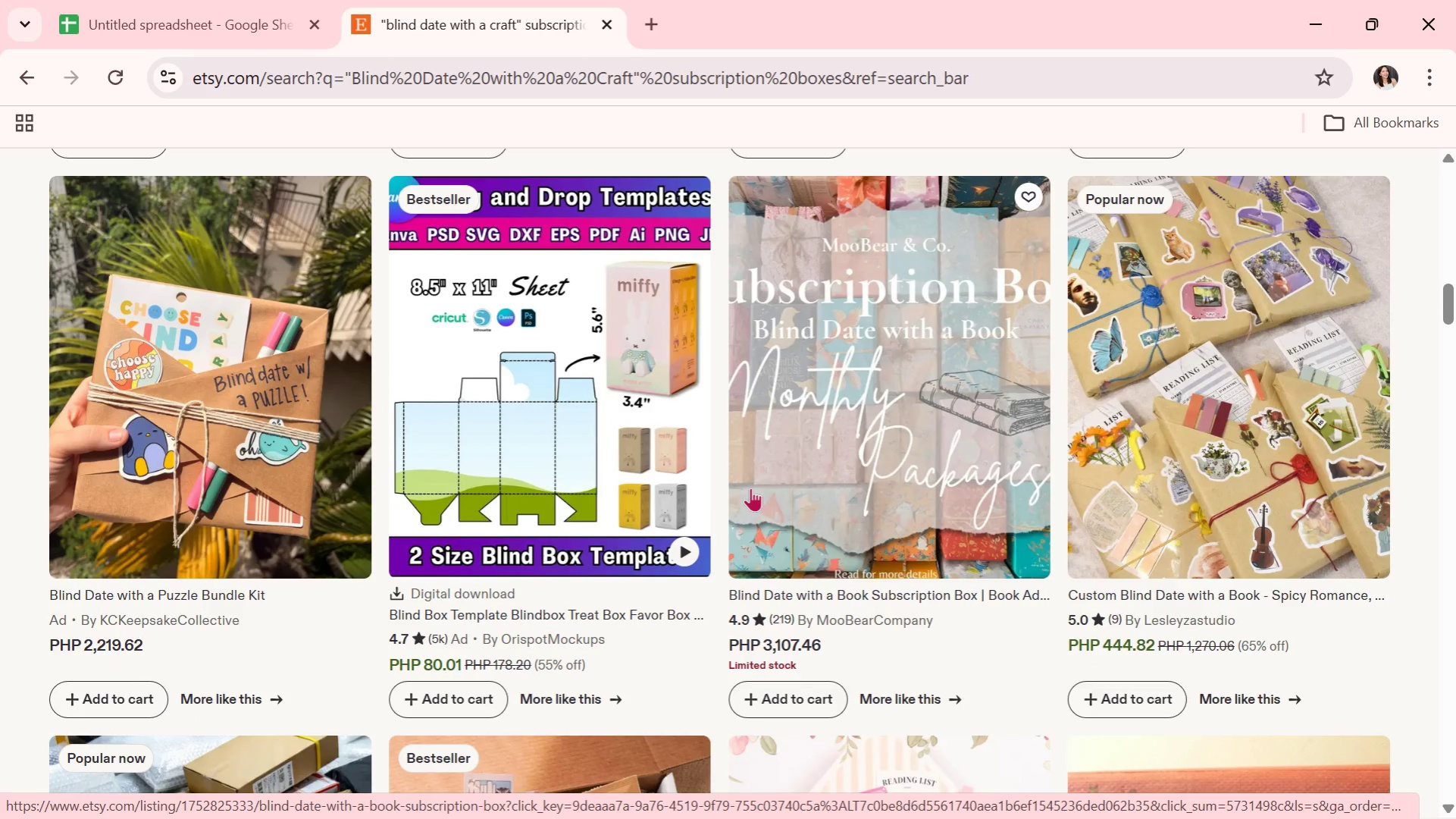 
wait(6.53)
 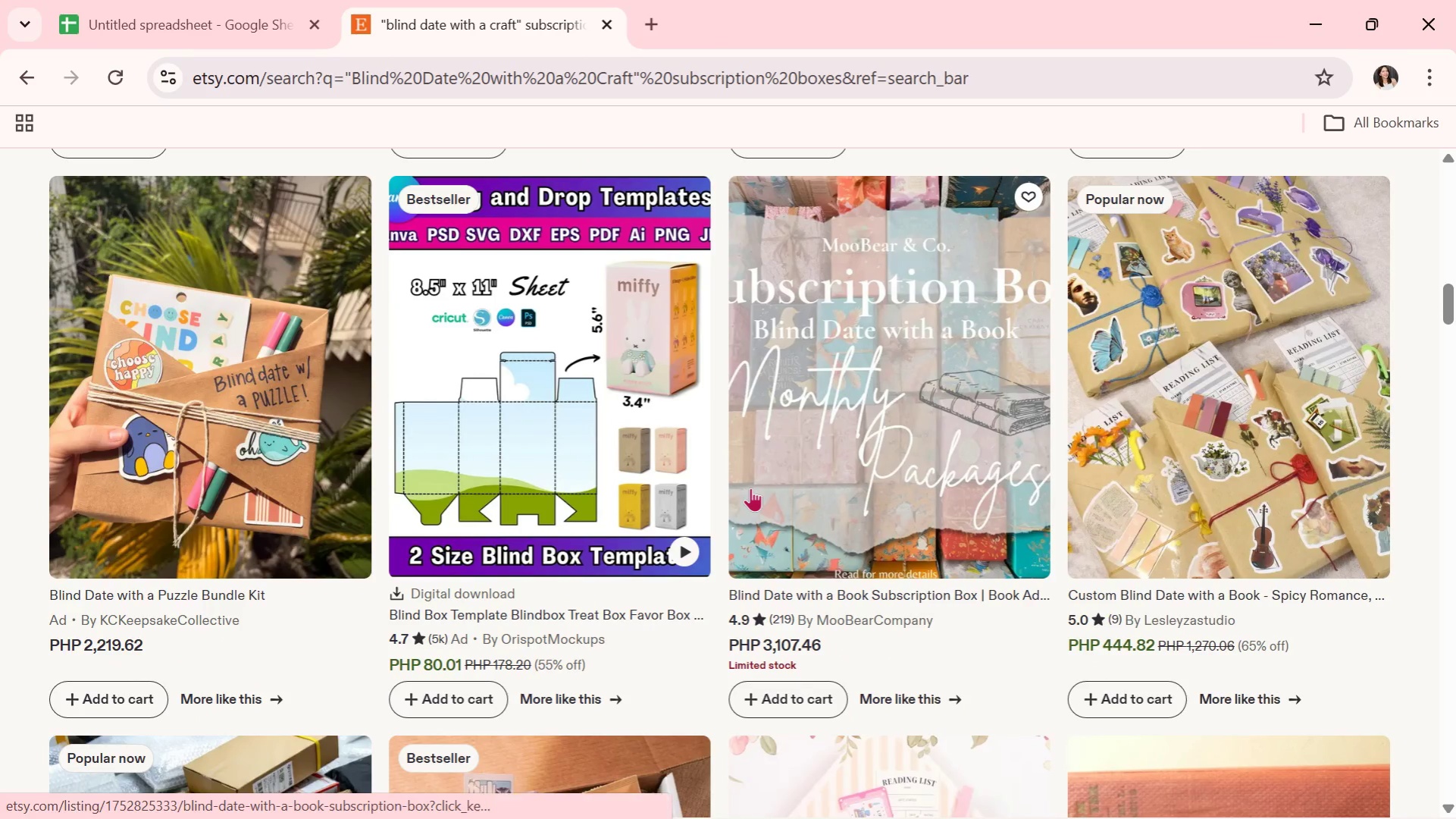 
scroll: coordinate [751, 500], scroll_direction: down, amount: 1.0
 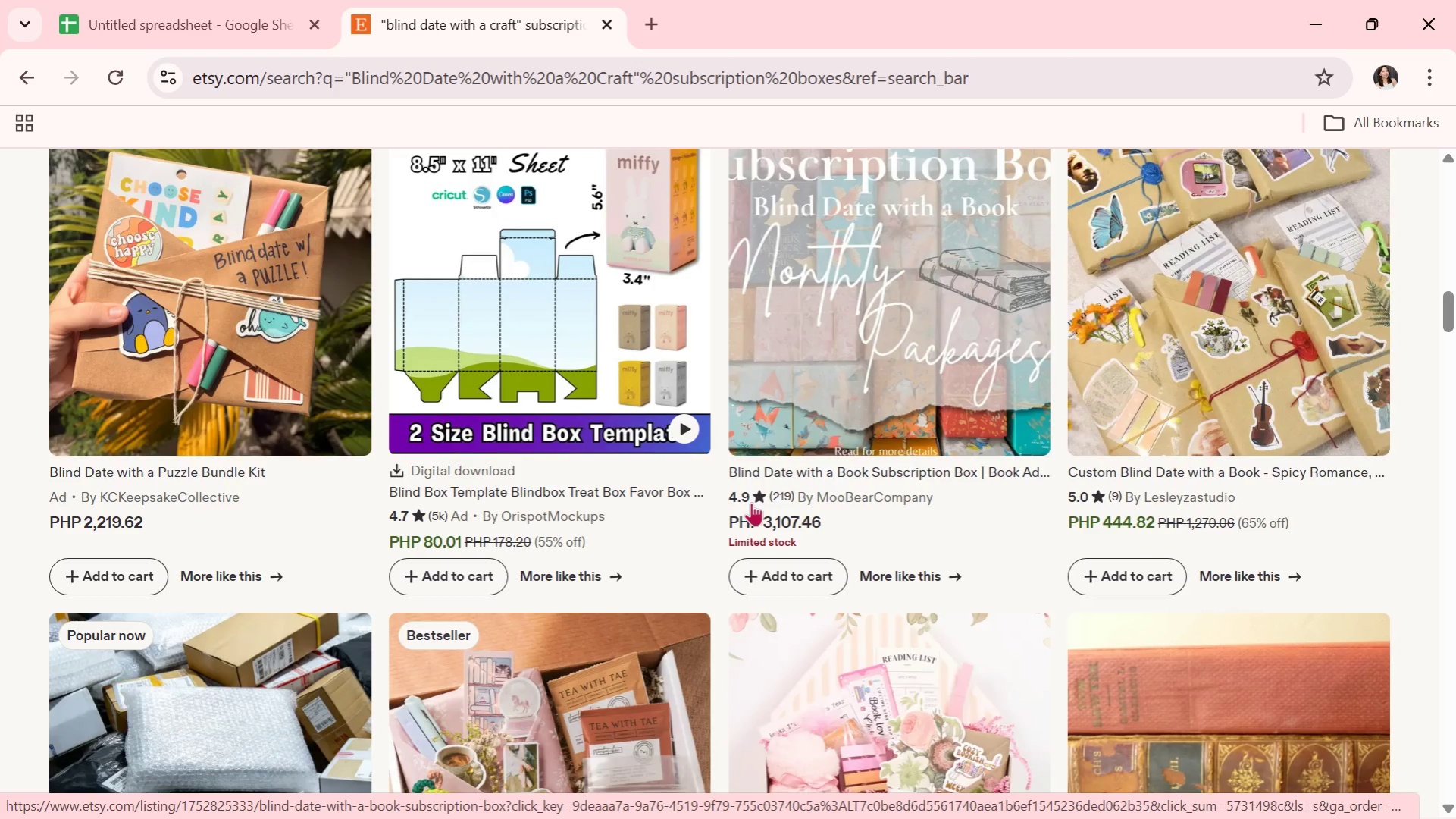 
wait(5.37)
 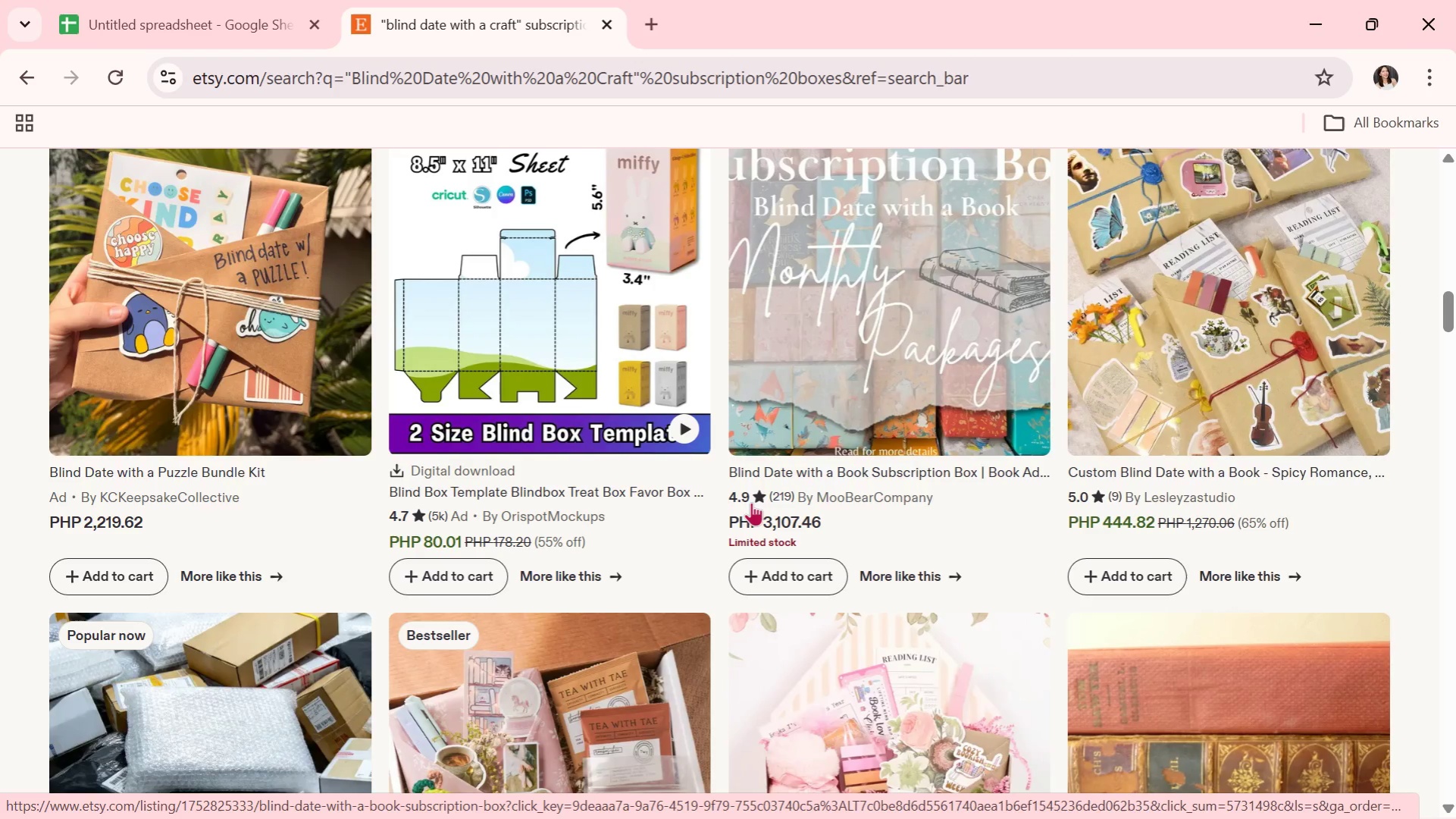 
scroll: coordinate [751, 502], scroll_direction: down, amount: 1.0
 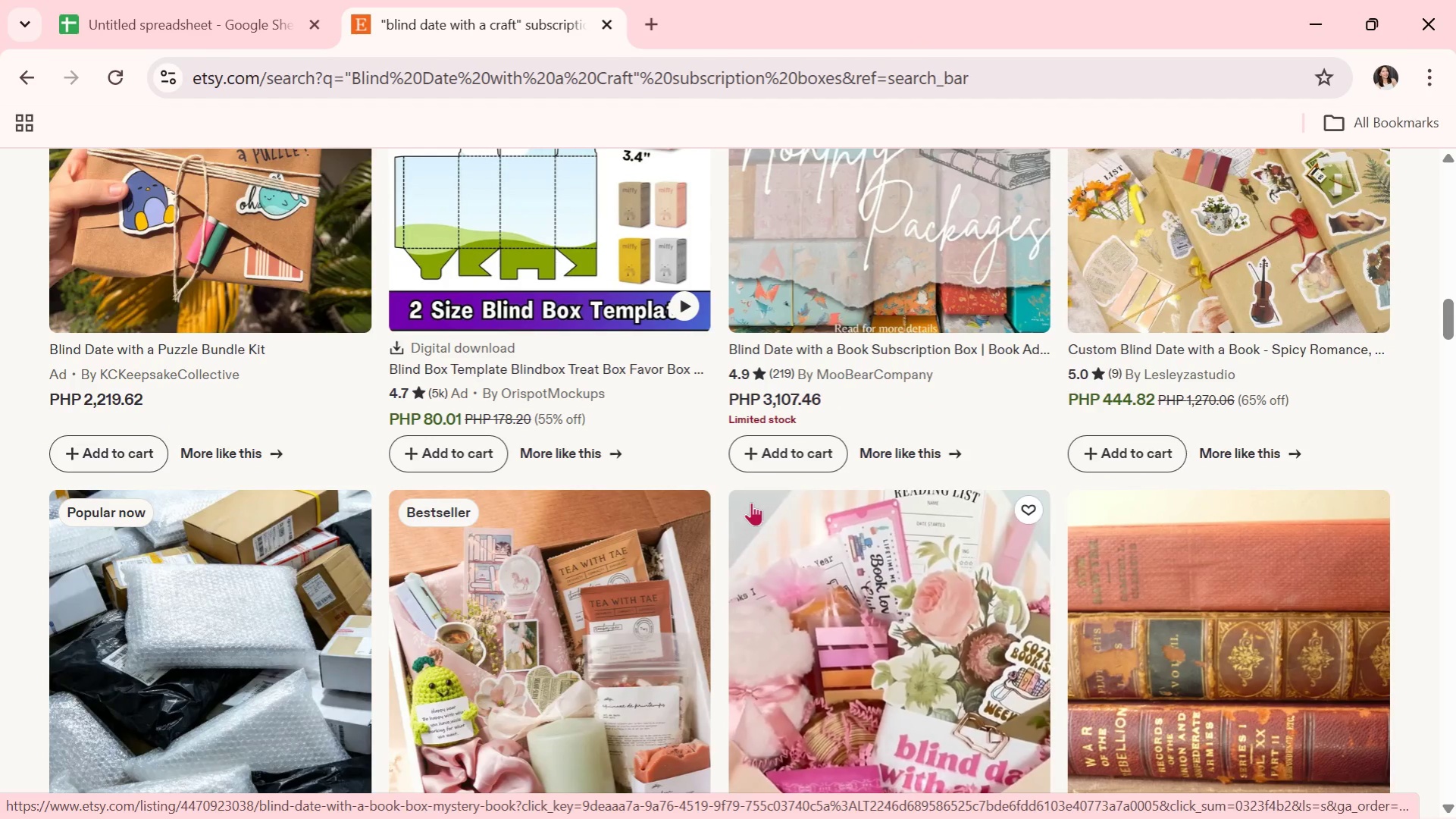 
wait(5.45)
 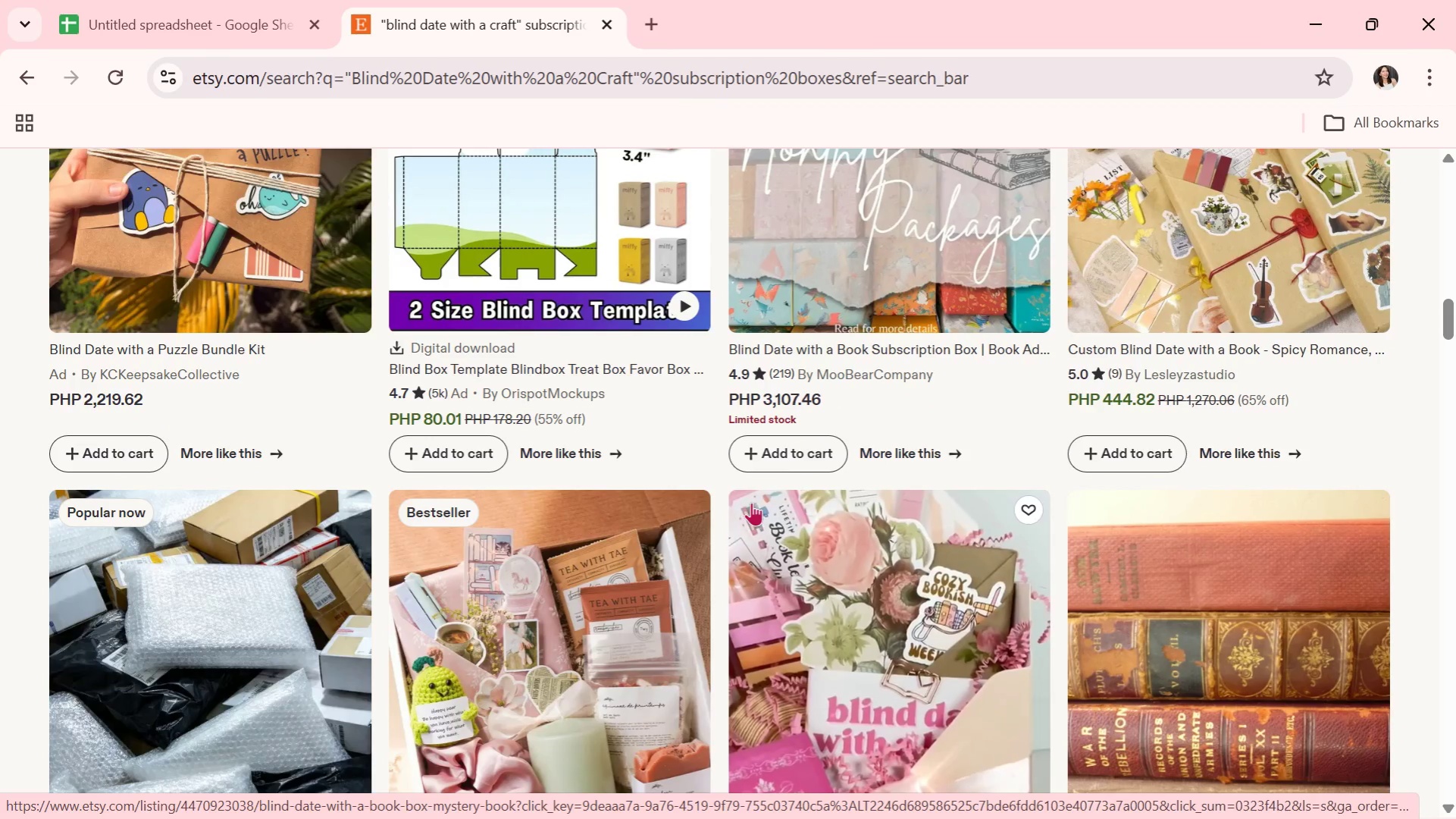 
scroll: coordinate [751, 502], scroll_direction: down, amount: 1.0
 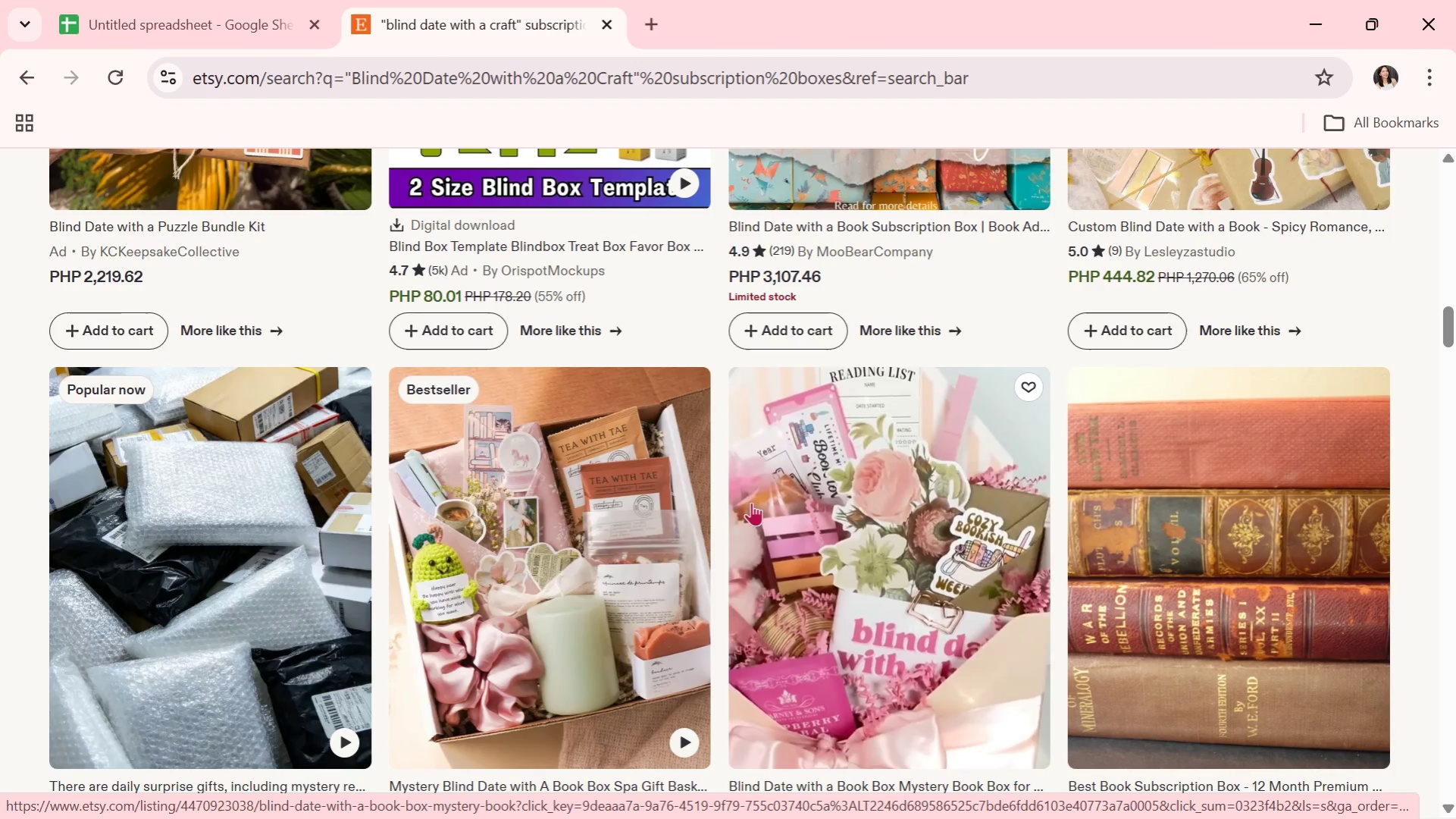 
wait(6.52)
 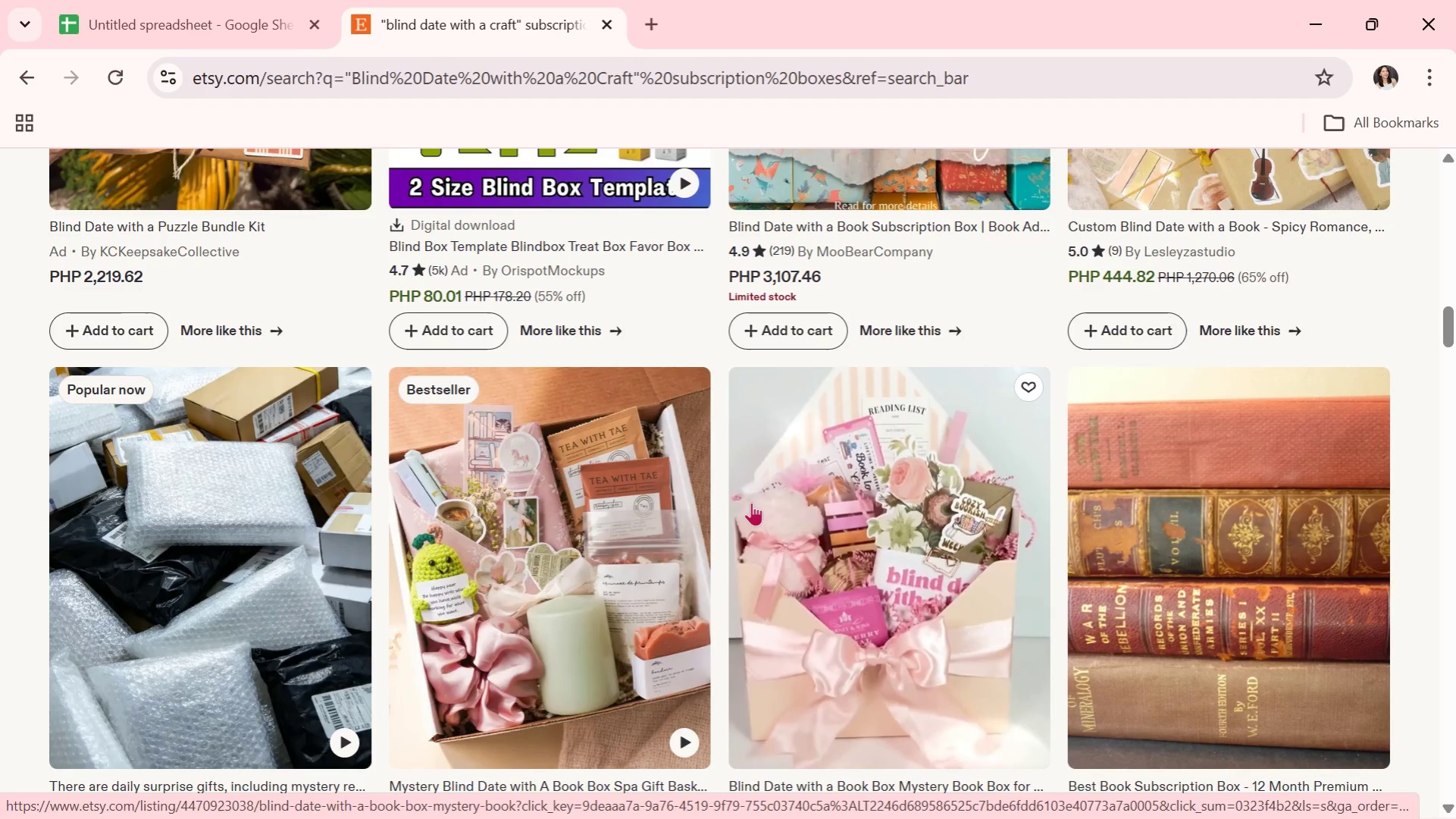 
scroll: coordinate [751, 502], scroll_direction: down, amount: 2.0
 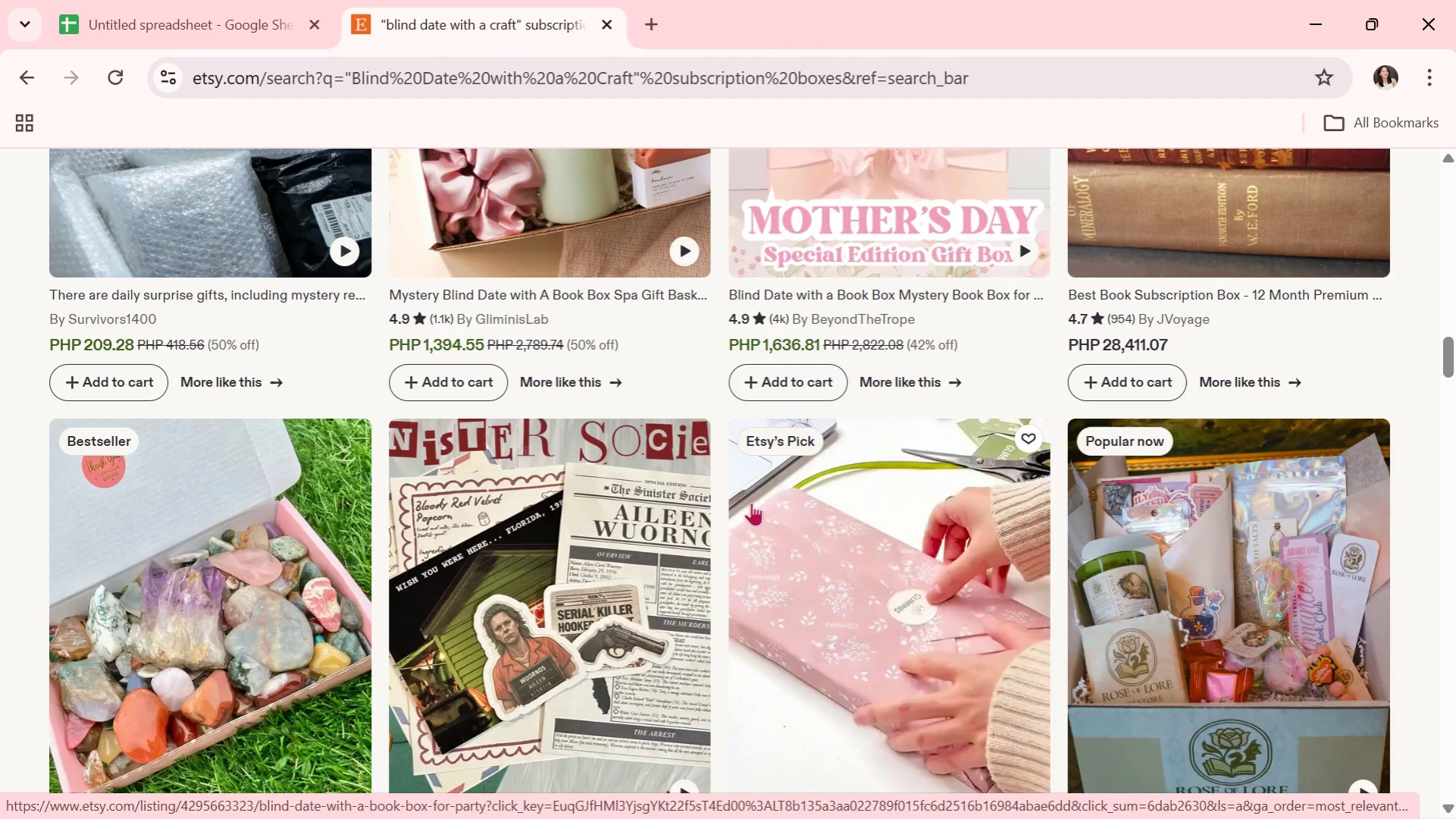 
wait(6.56)
 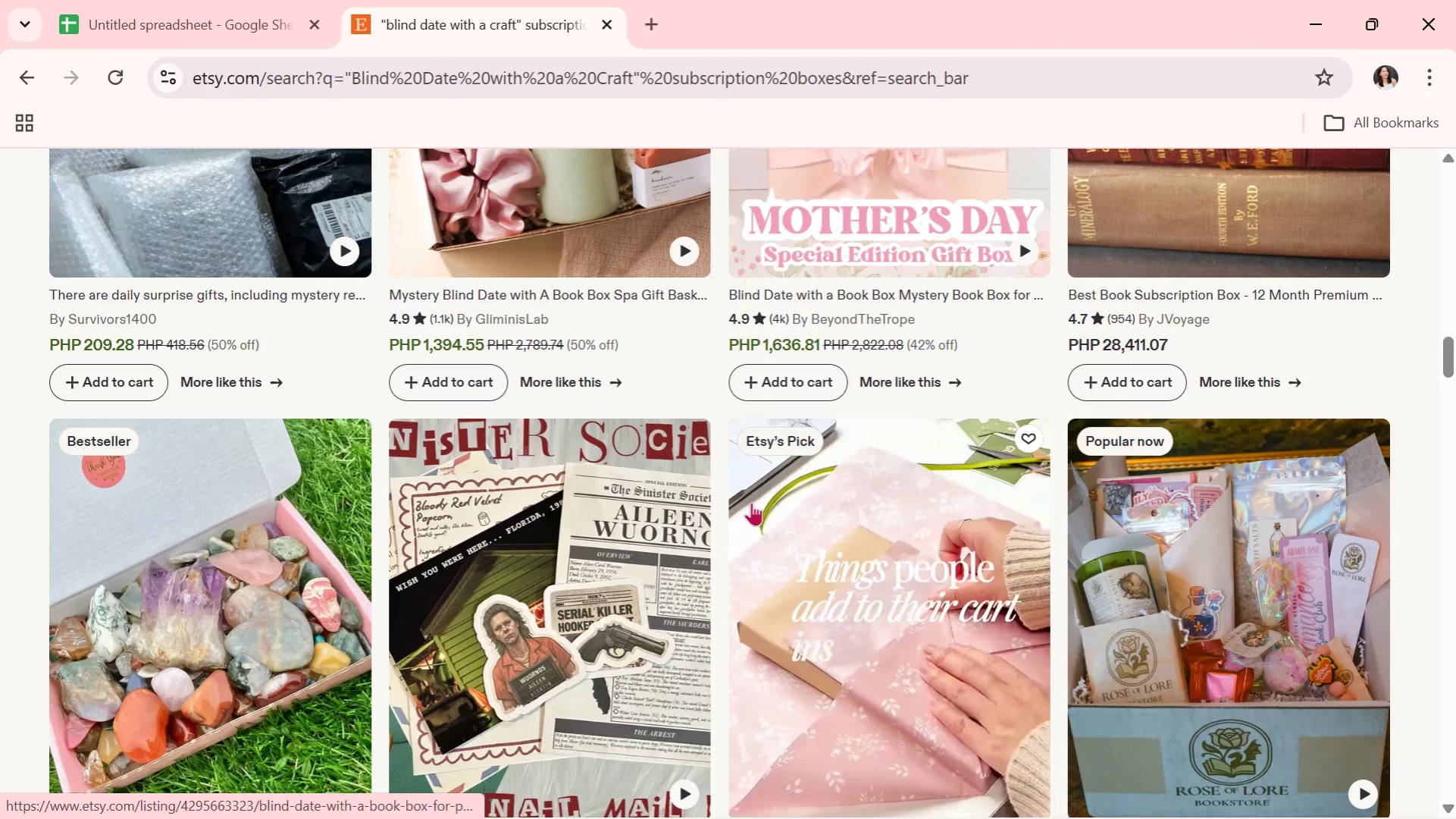 
scroll: coordinate [751, 502], scroll_direction: down, amount: 1.0
 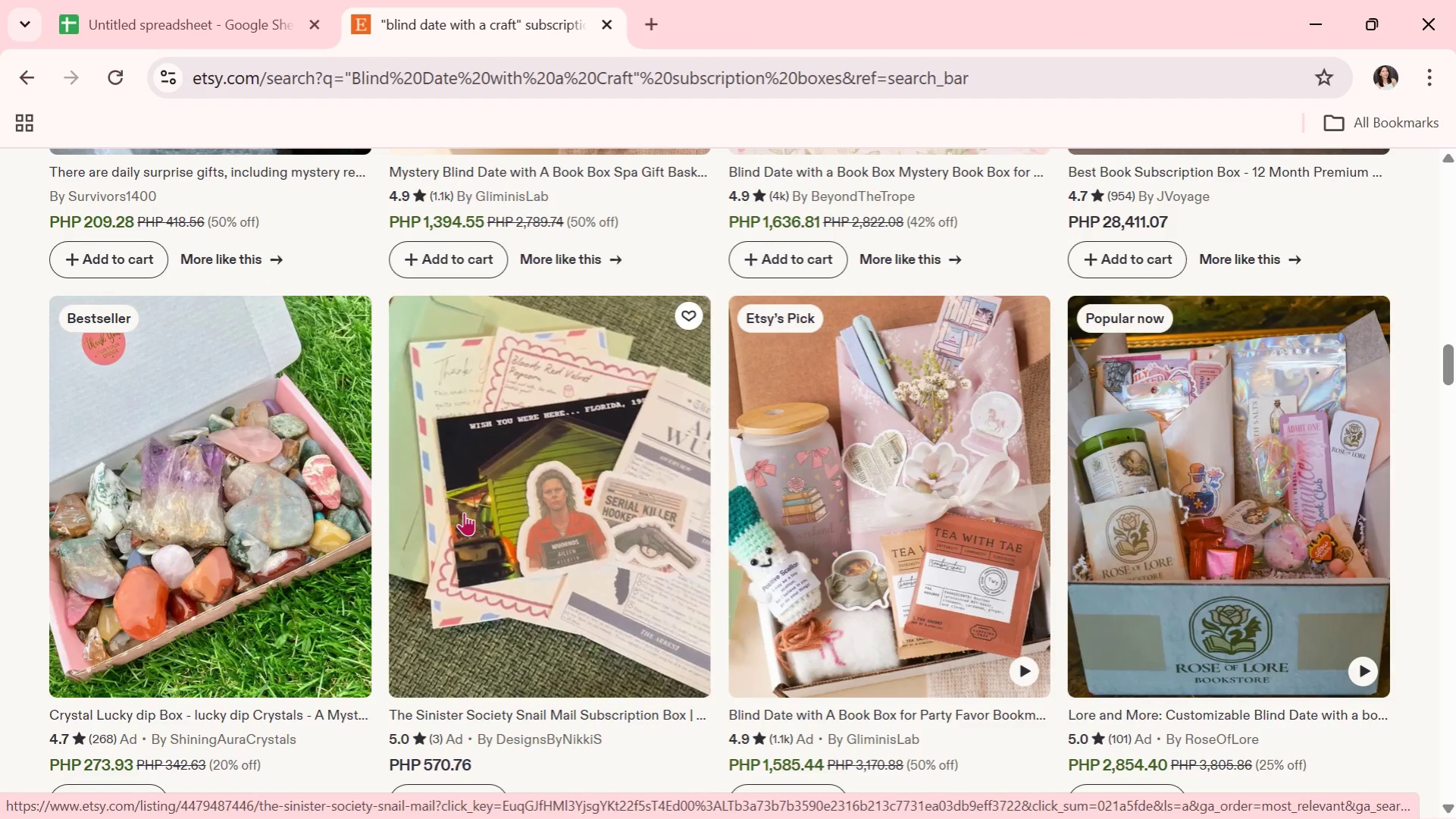 
left_click([512, 513])
 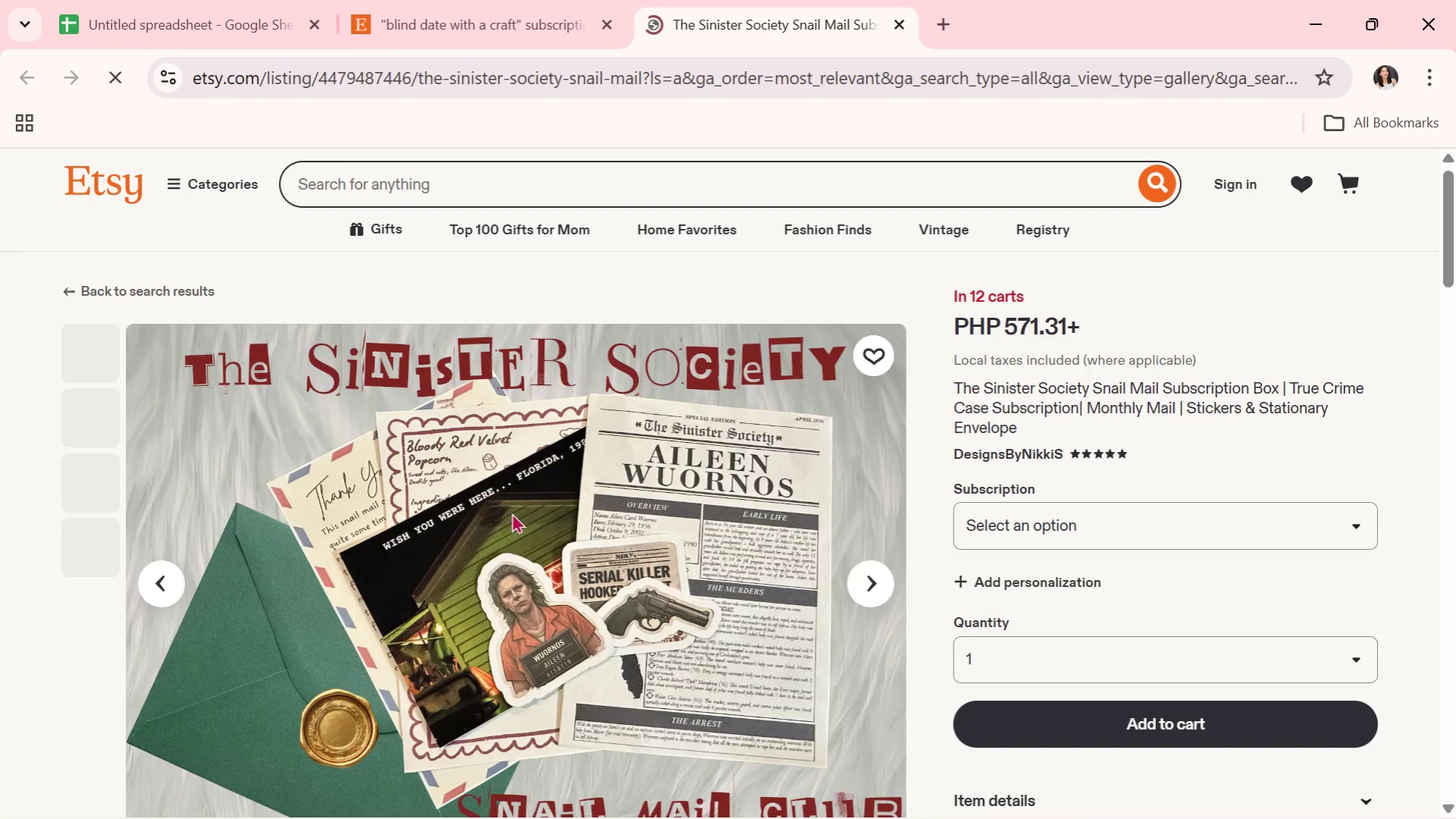 
scroll: coordinate [512, 513], scroll_direction: down, amount: 1.0
 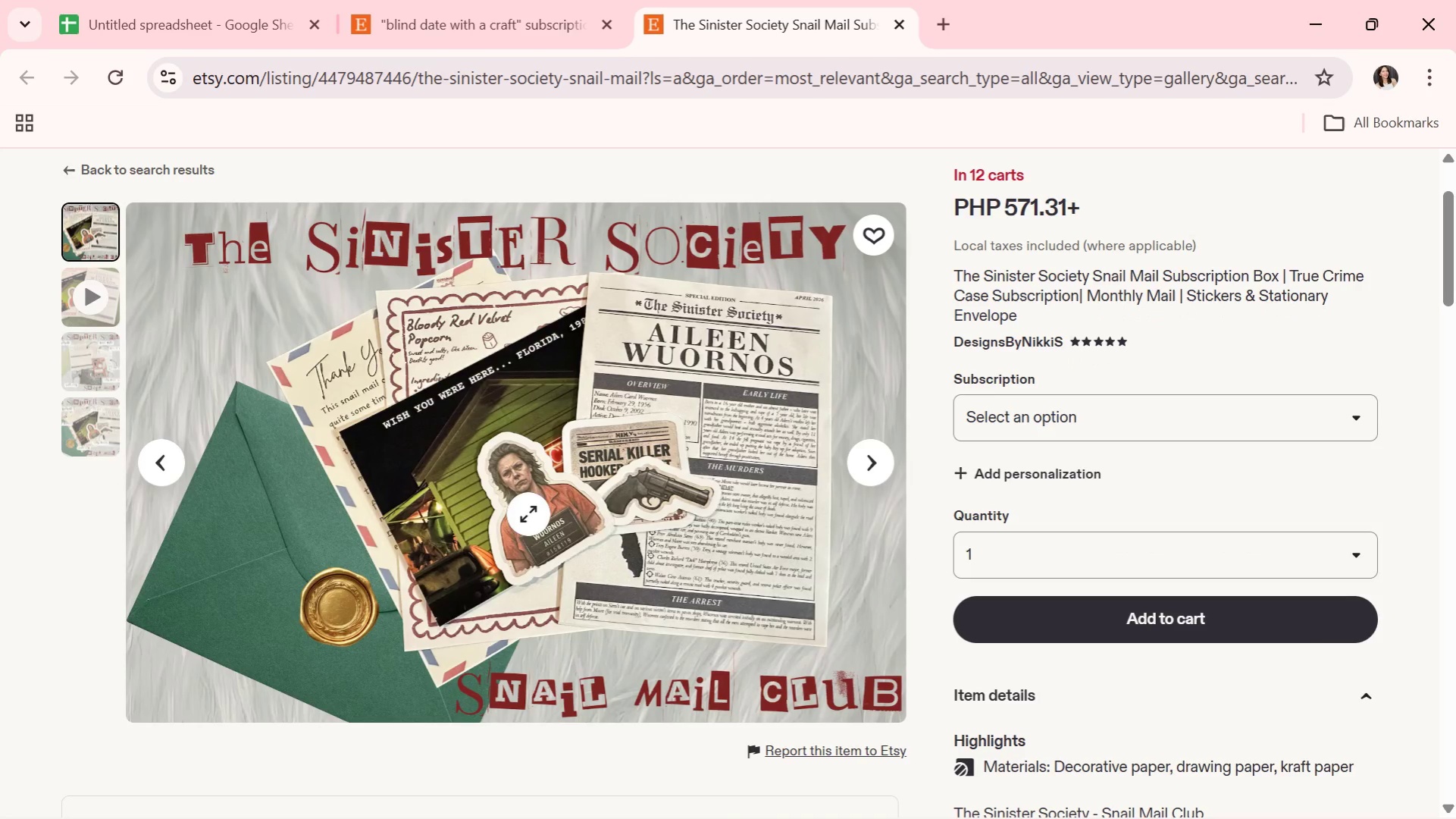 
left_click([865, 463])
 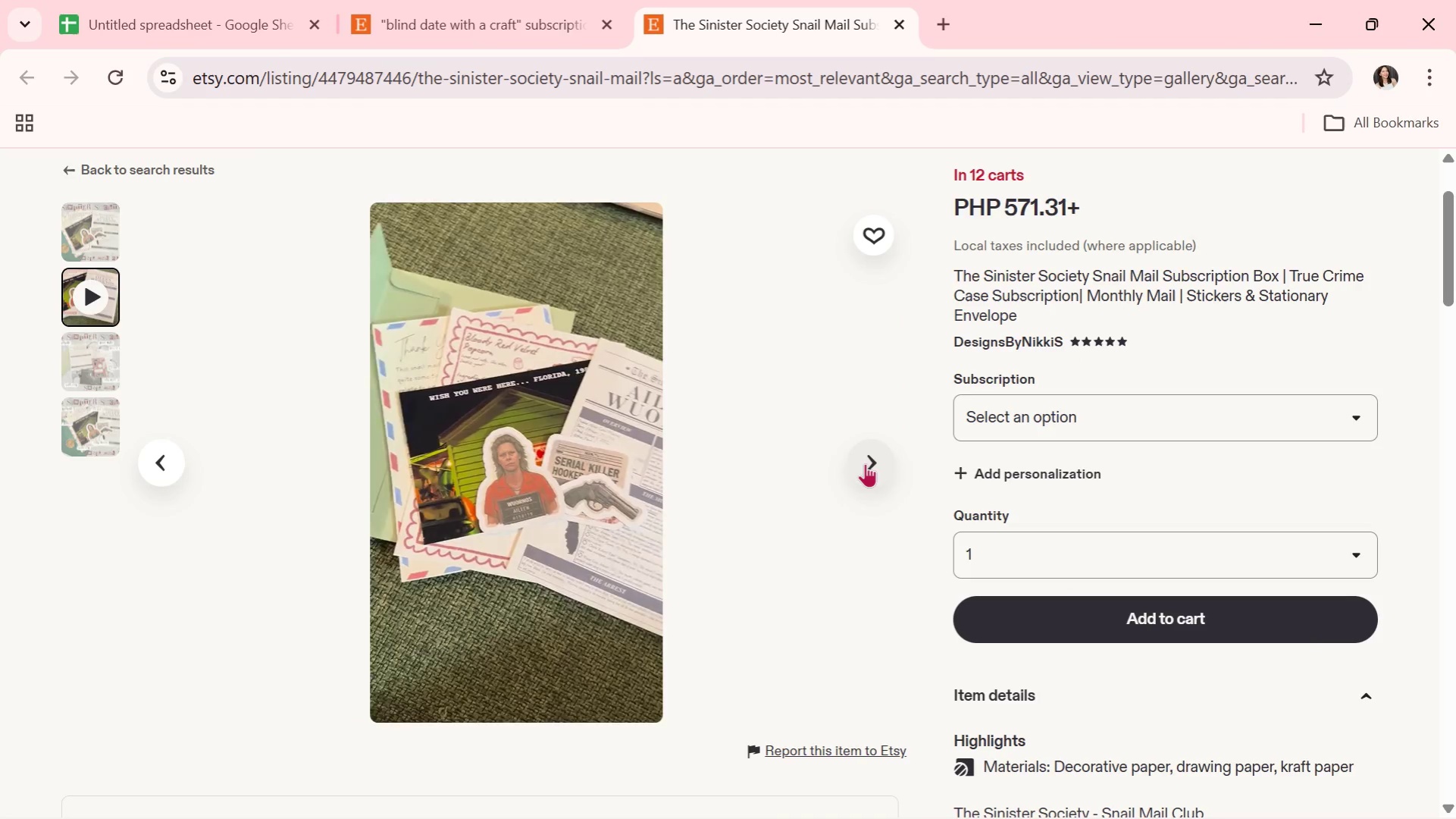 
wait(5.83)
 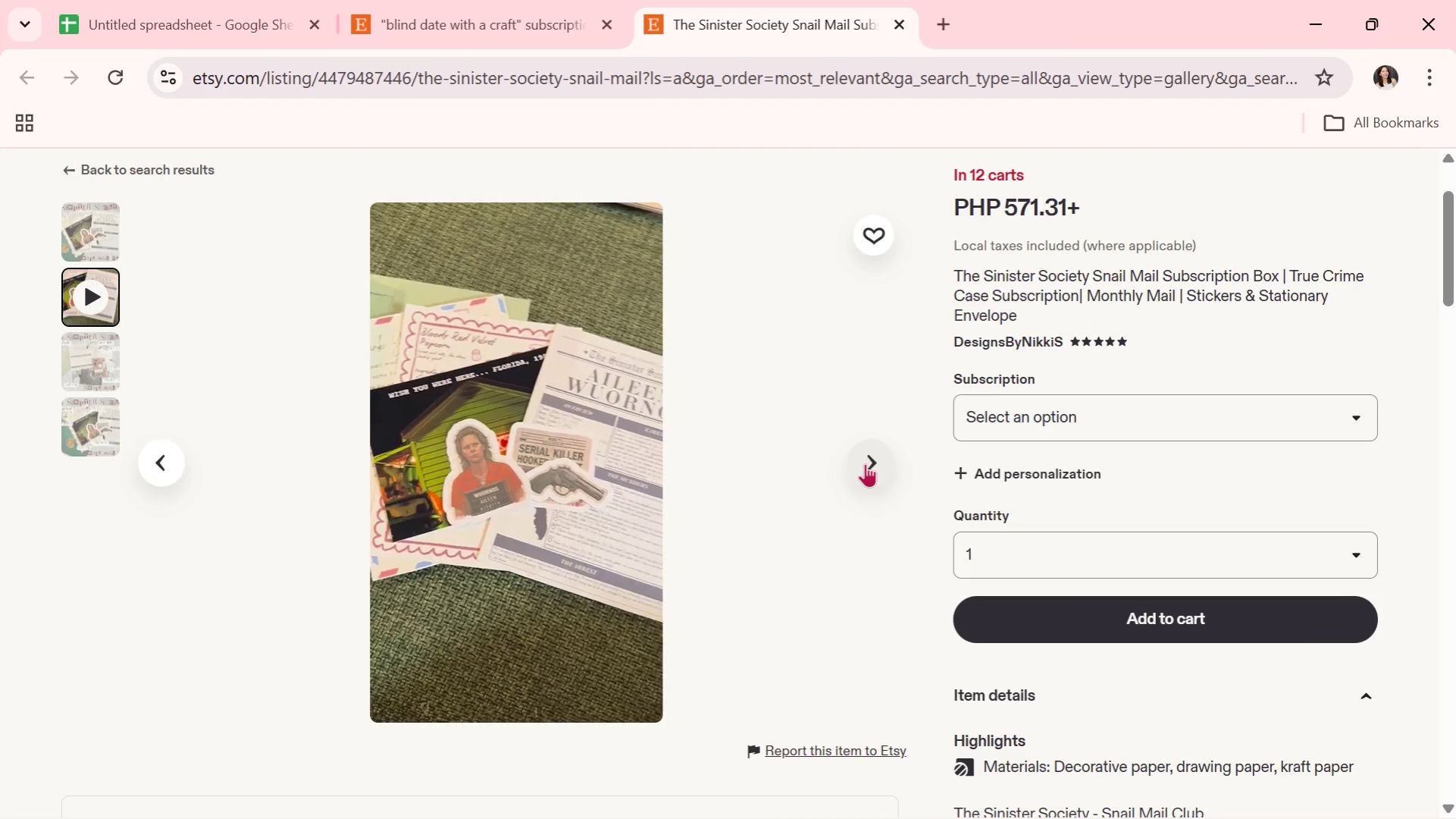 
left_click([865, 463])
 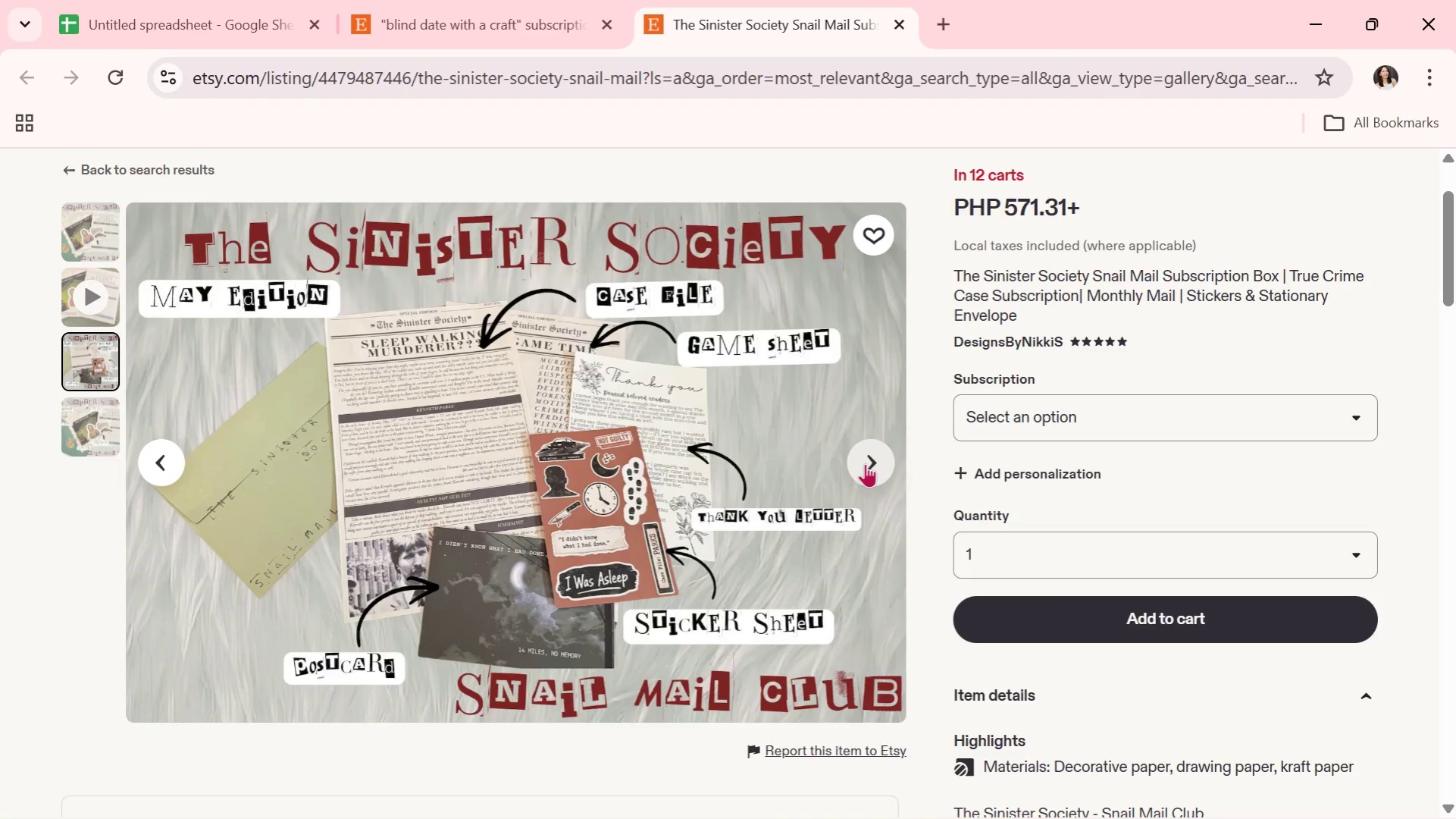 
wait(7.44)
 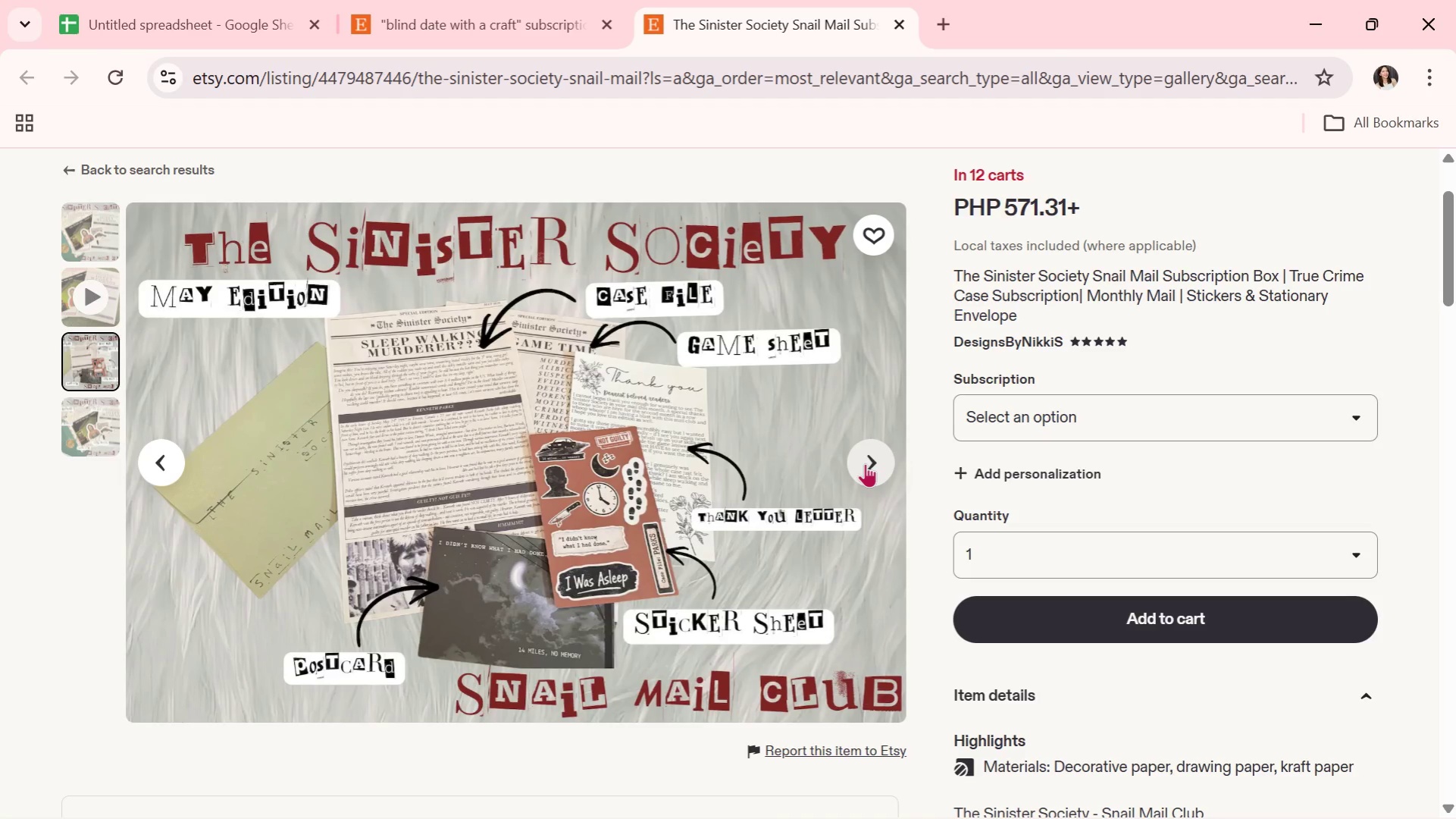 
left_click([865, 463])
 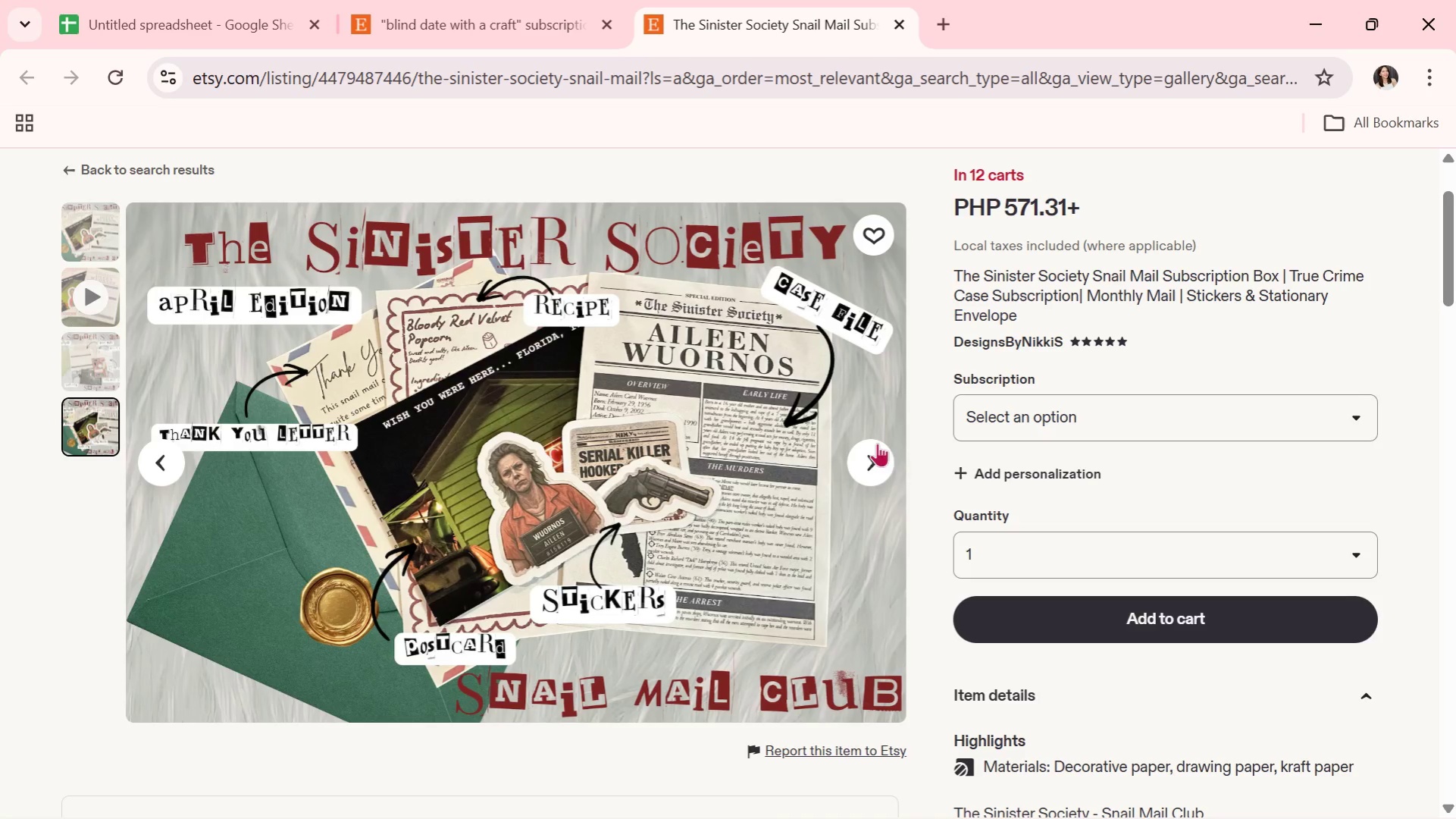 
left_click([869, 462])
 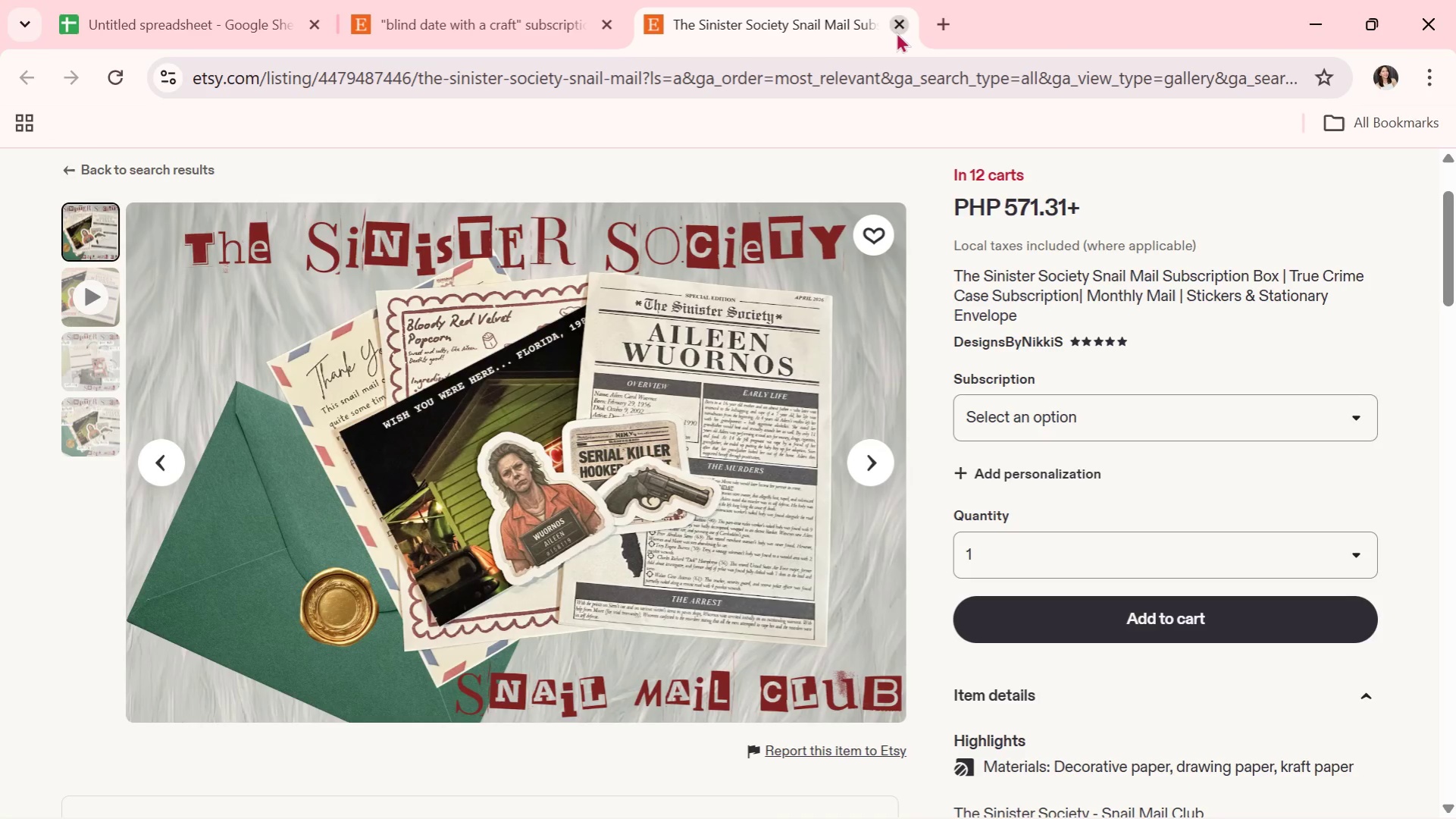 
left_click([898, 29])
 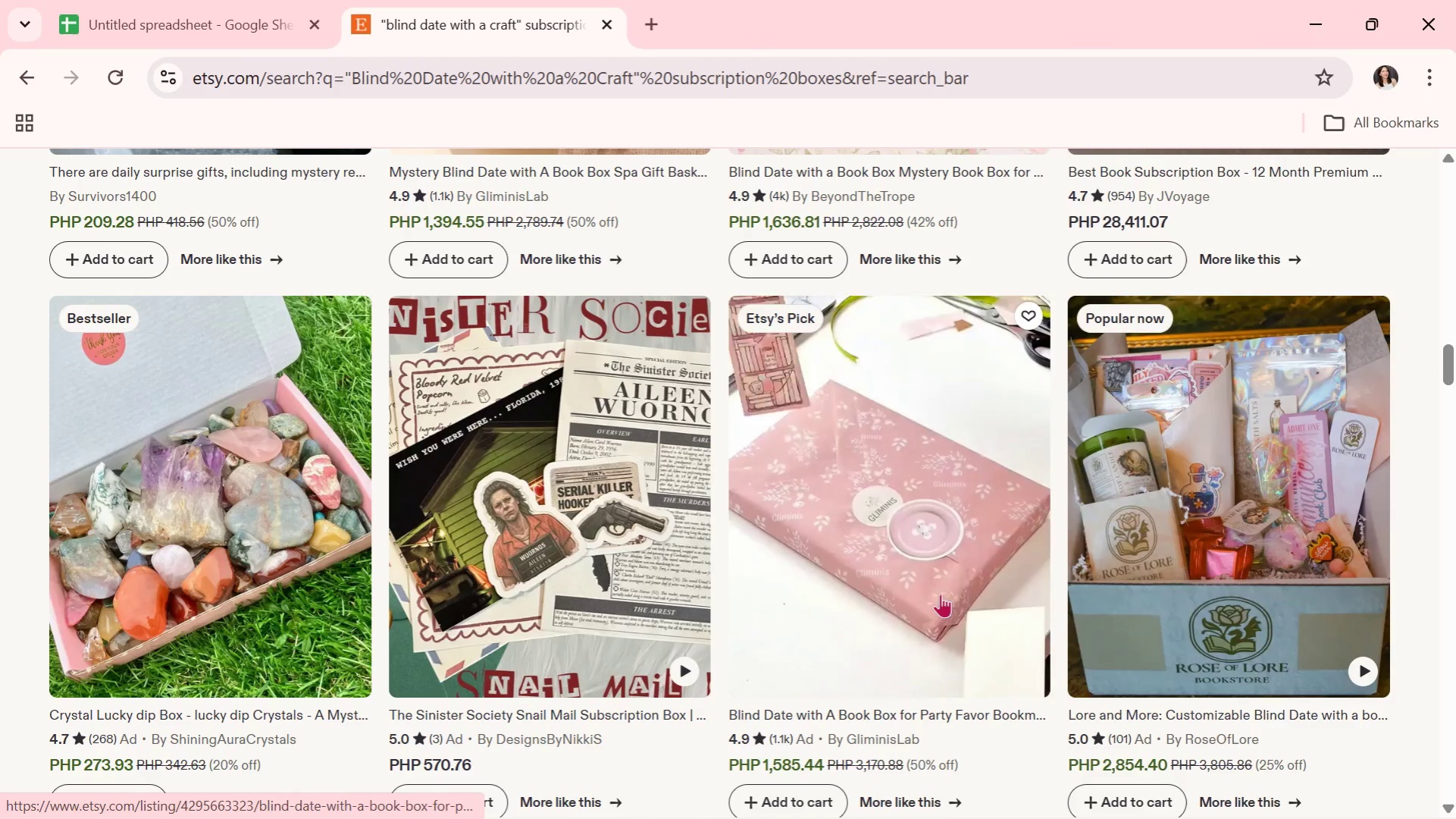 
scroll: coordinate [928, 529], scroll_direction: down, amount: 1.0
 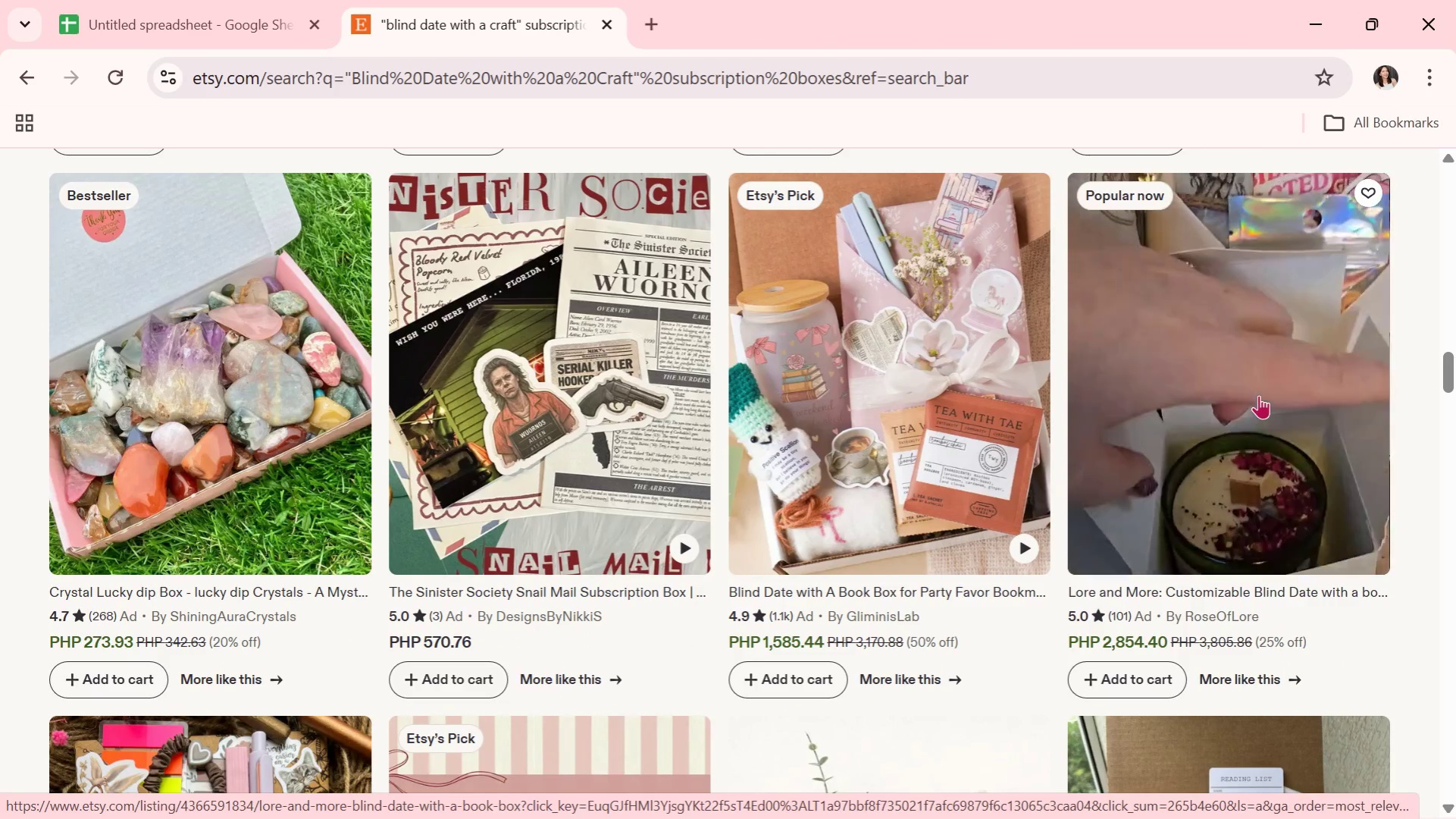 
left_click([1258, 395])
 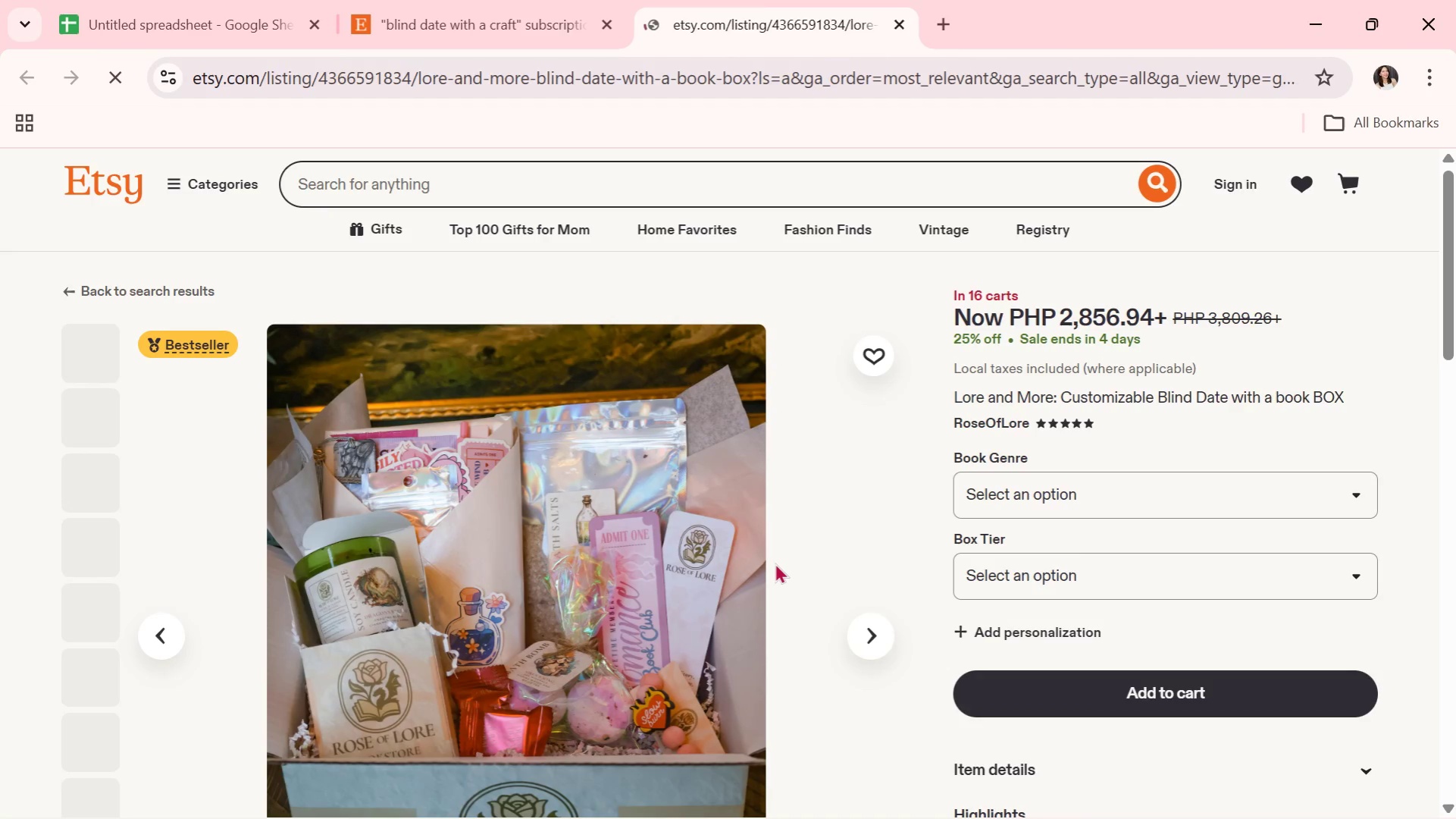 
scroll: coordinate [775, 562], scroll_direction: down, amount: 1.0
 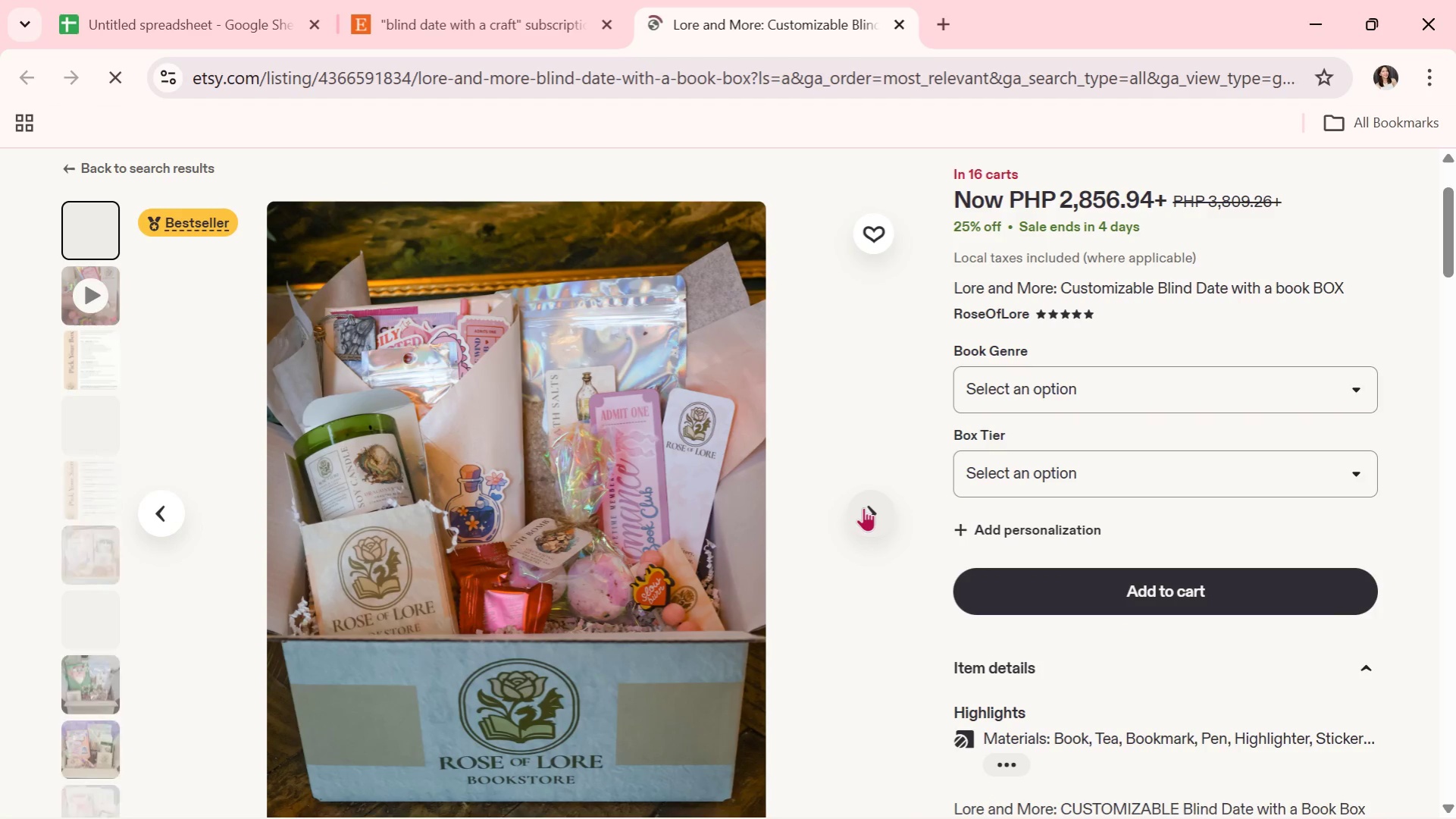 
left_click([863, 507])
 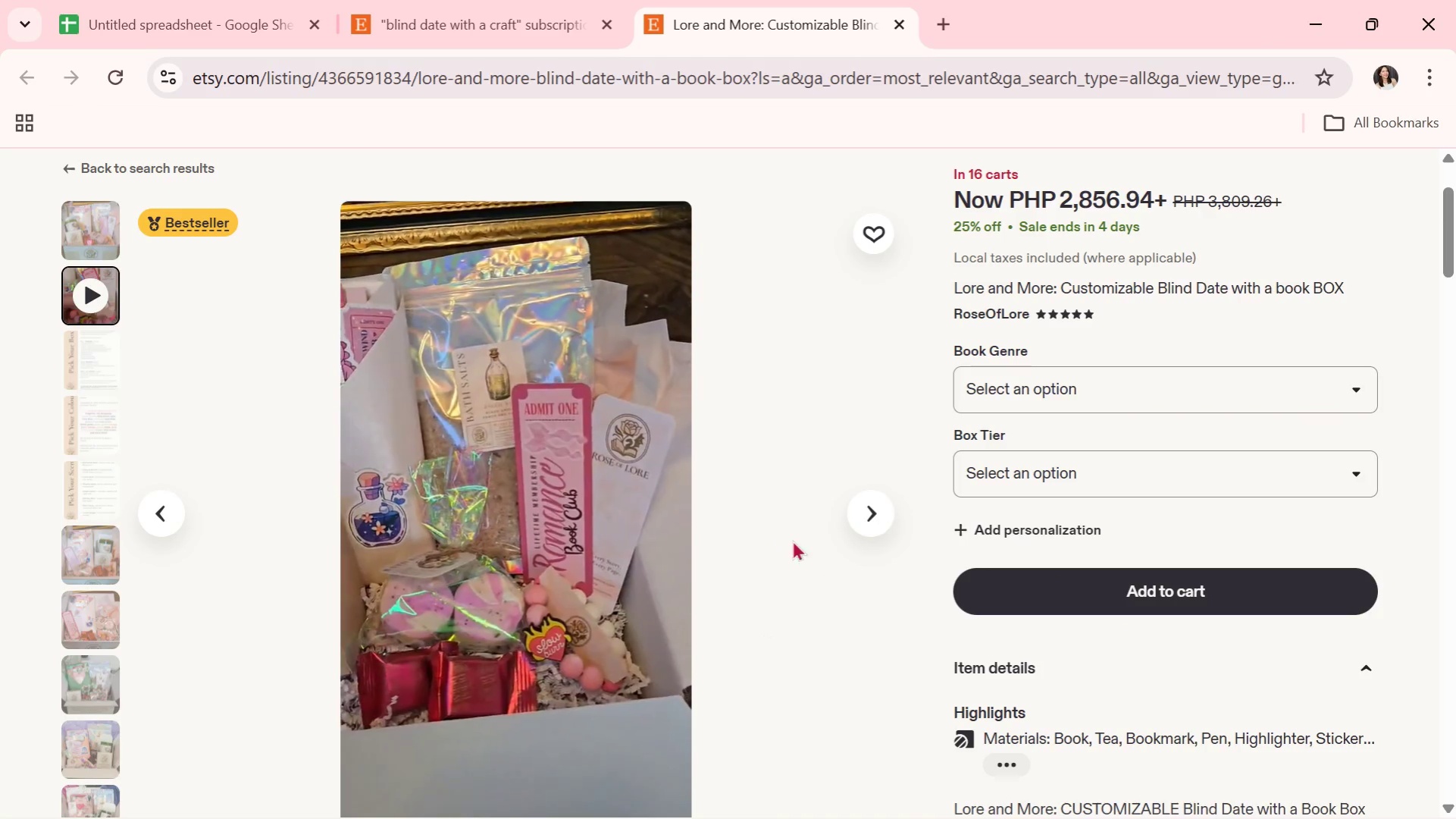 
left_click([866, 513])
 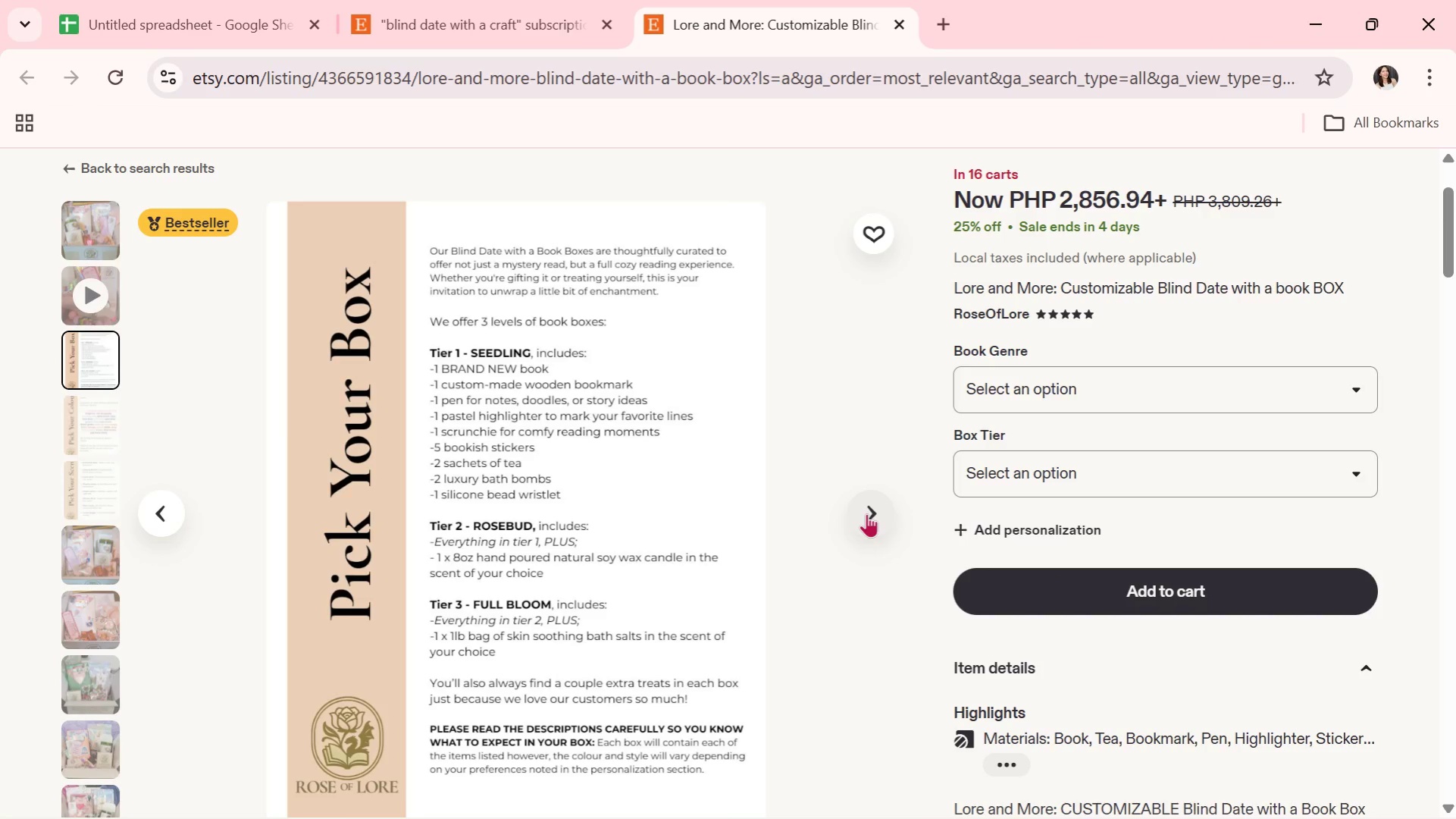 
wait(5.58)
 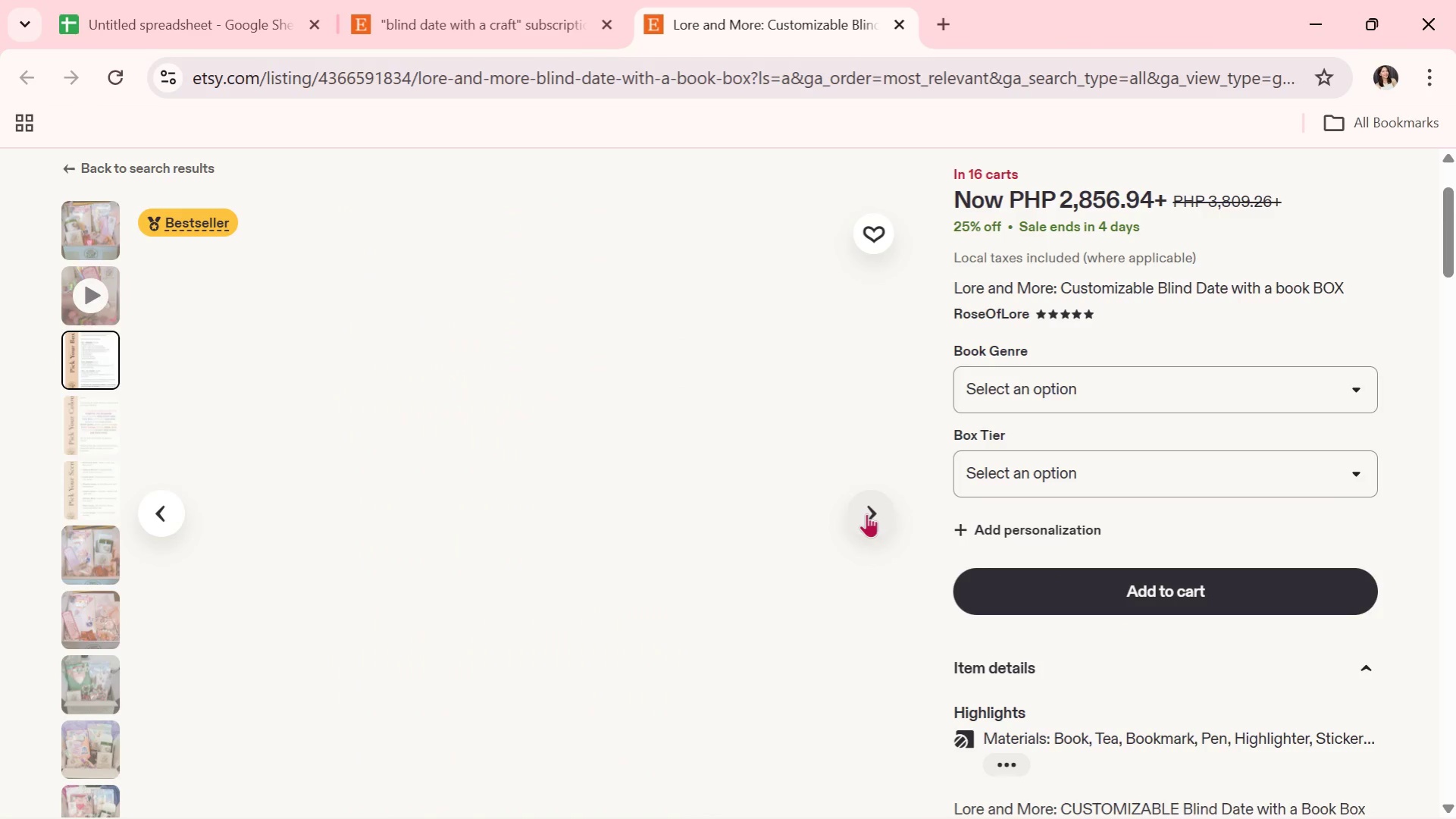 
left_click([866, 513])
 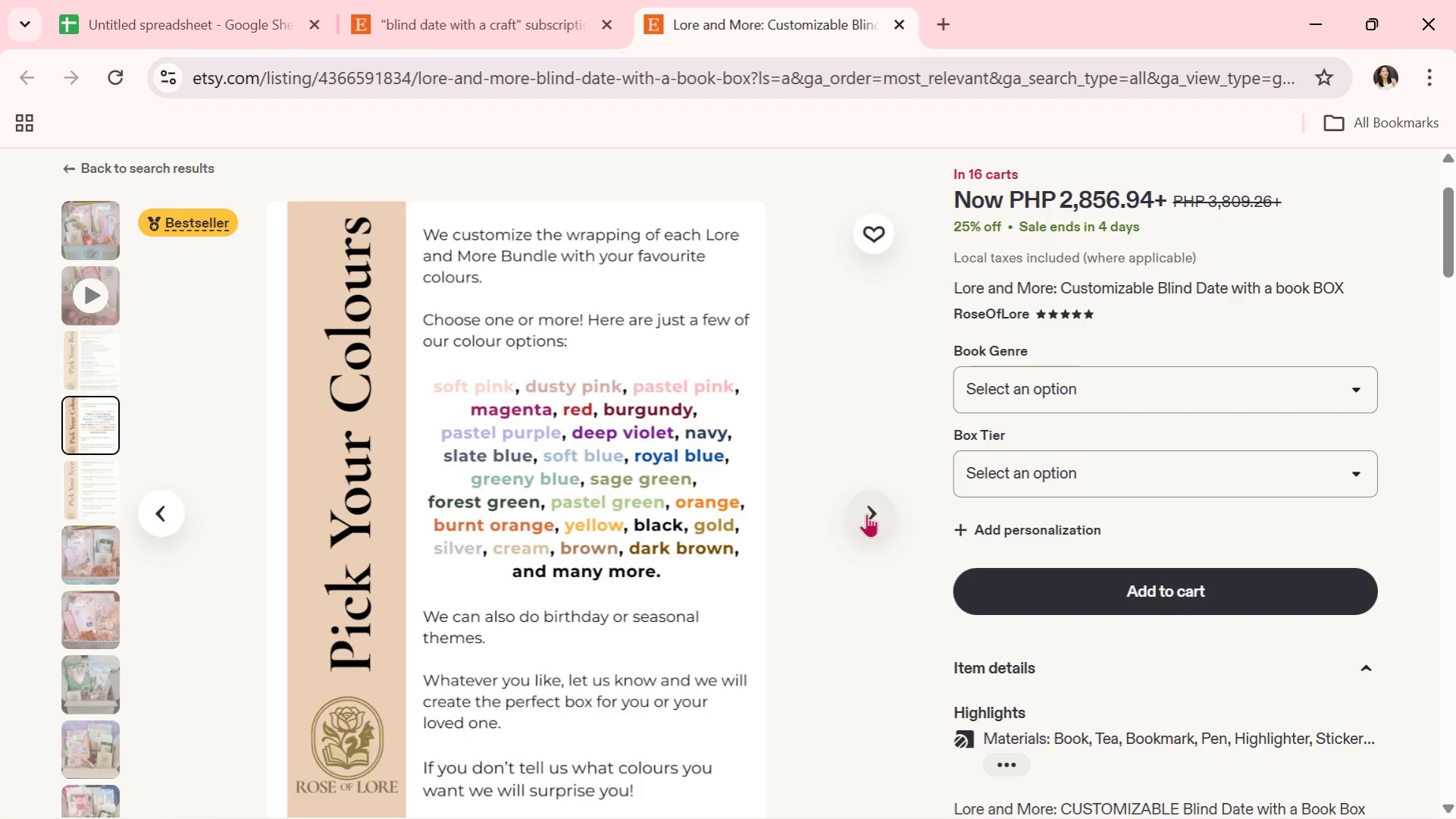 
wait(5.12)
 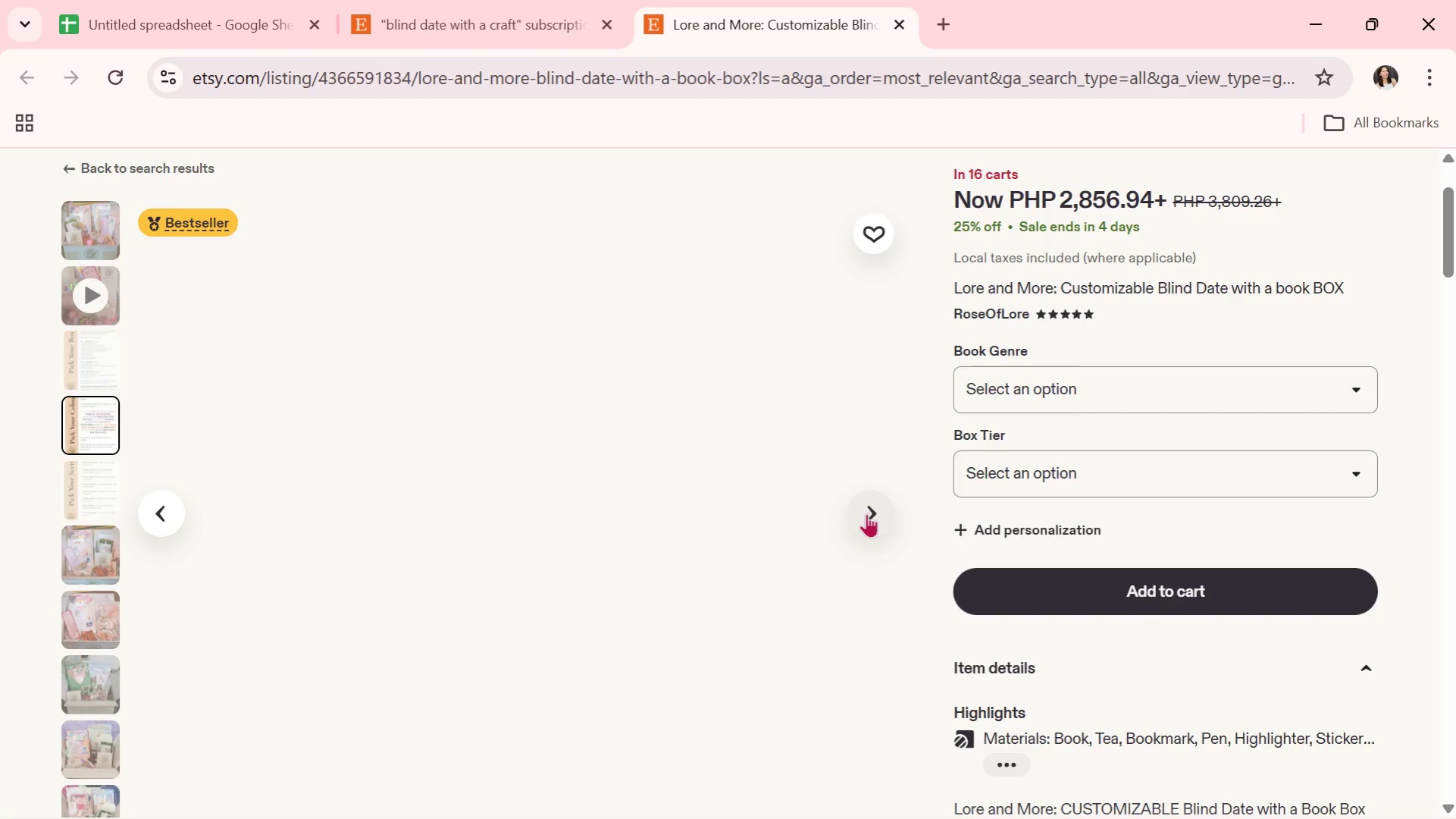 
left_click([866, 513])
 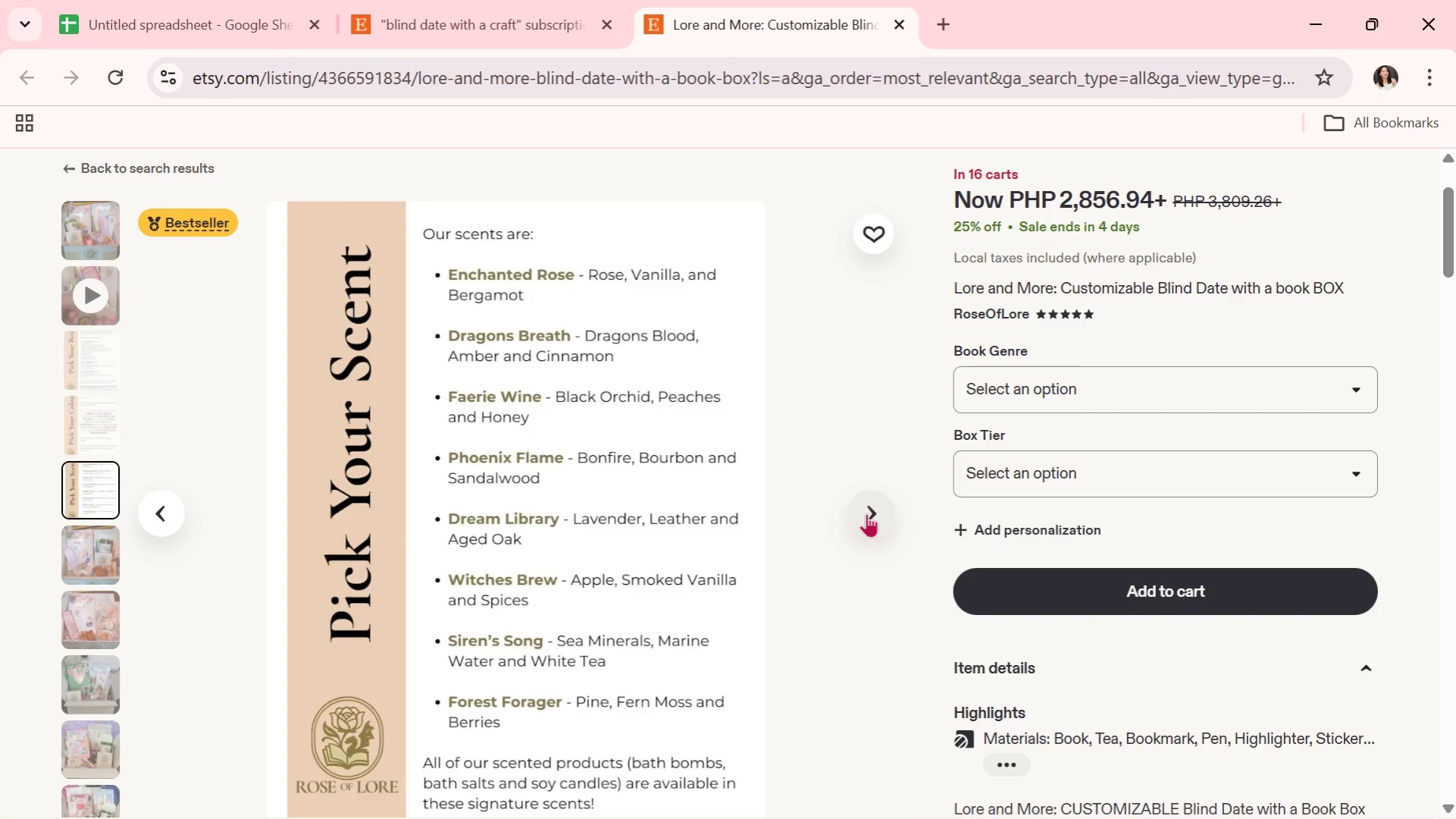 
wait(10.34)
 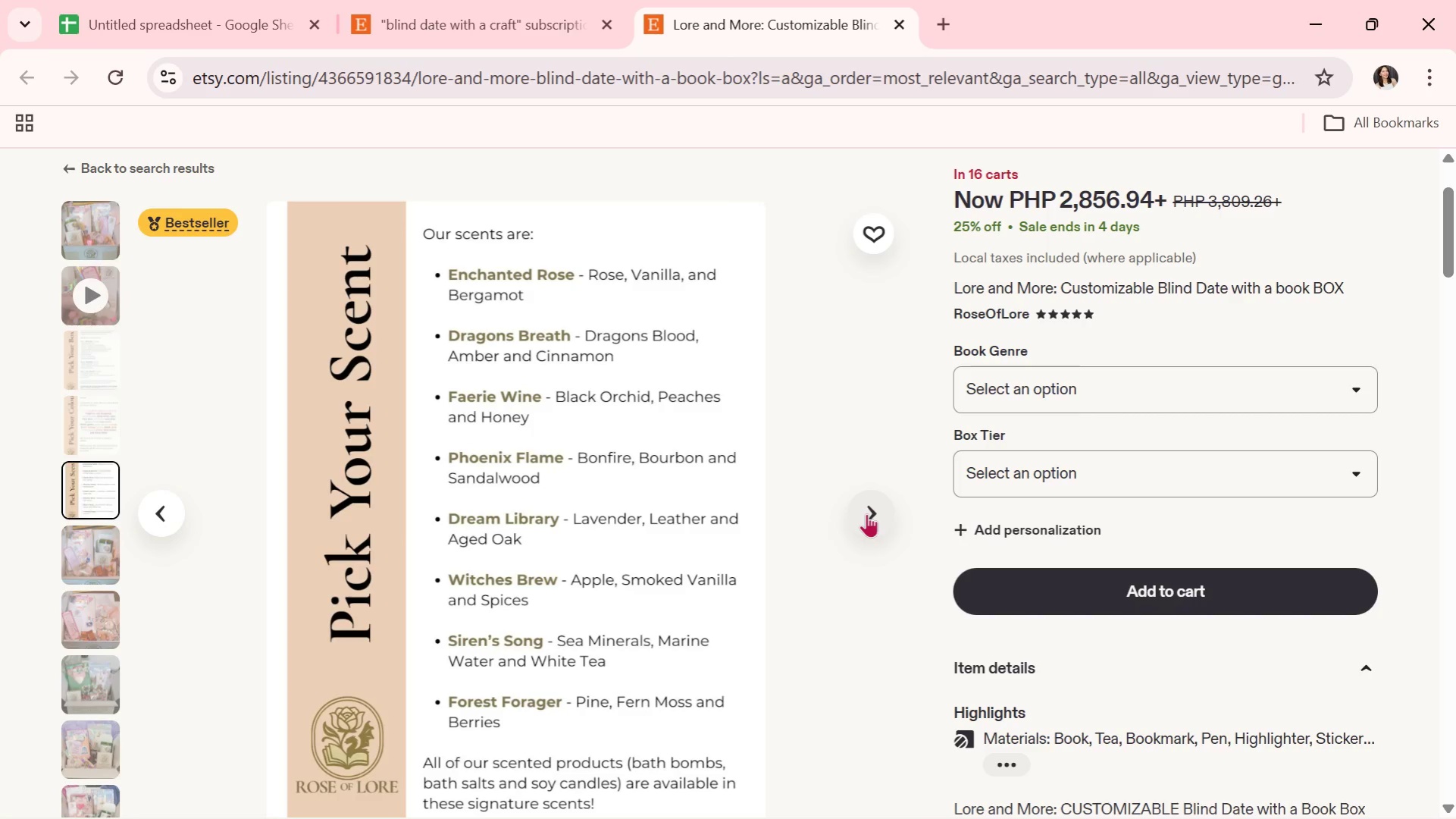 
left_click([866, 513])
 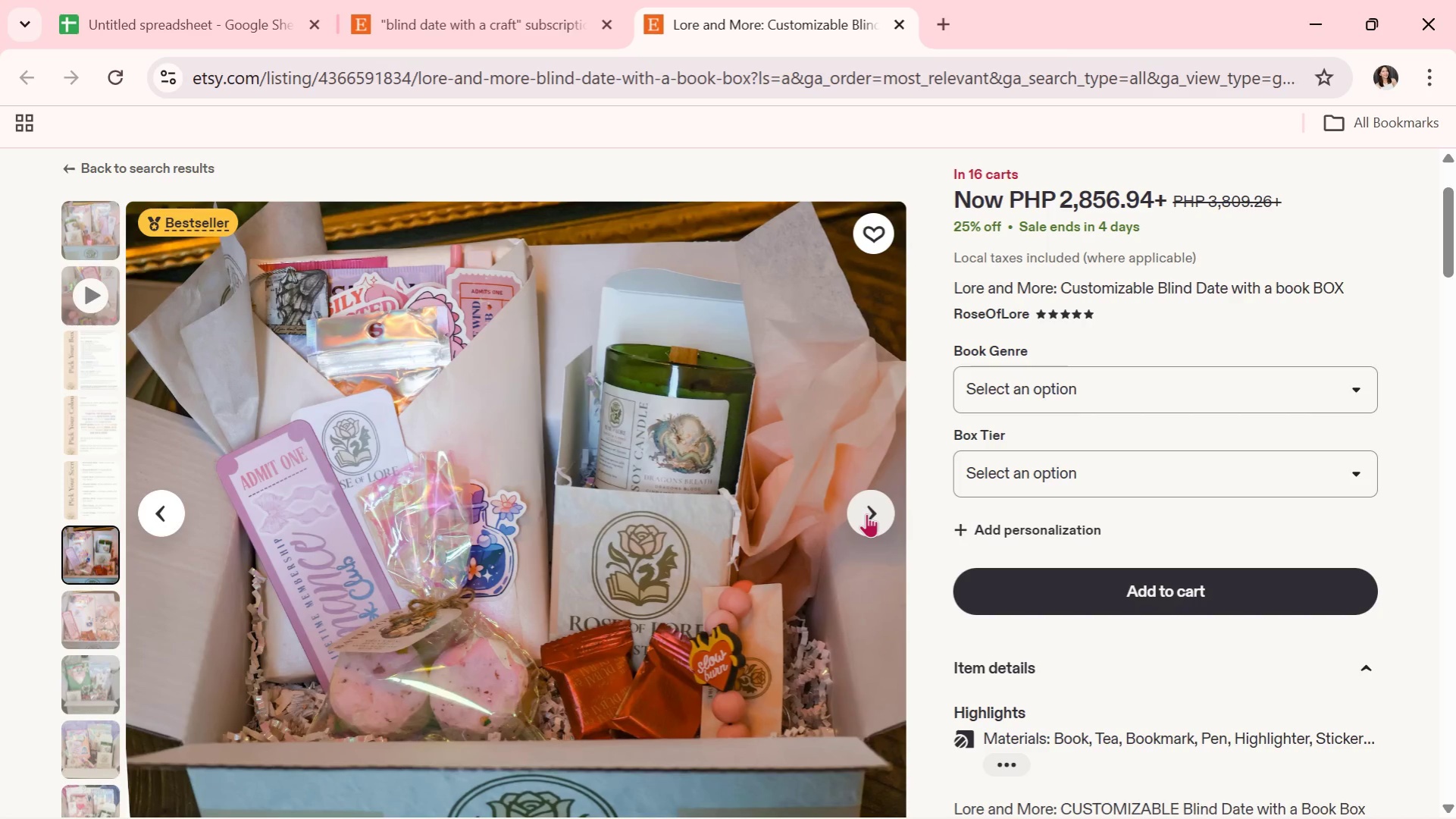 
left_click([866, 513])
 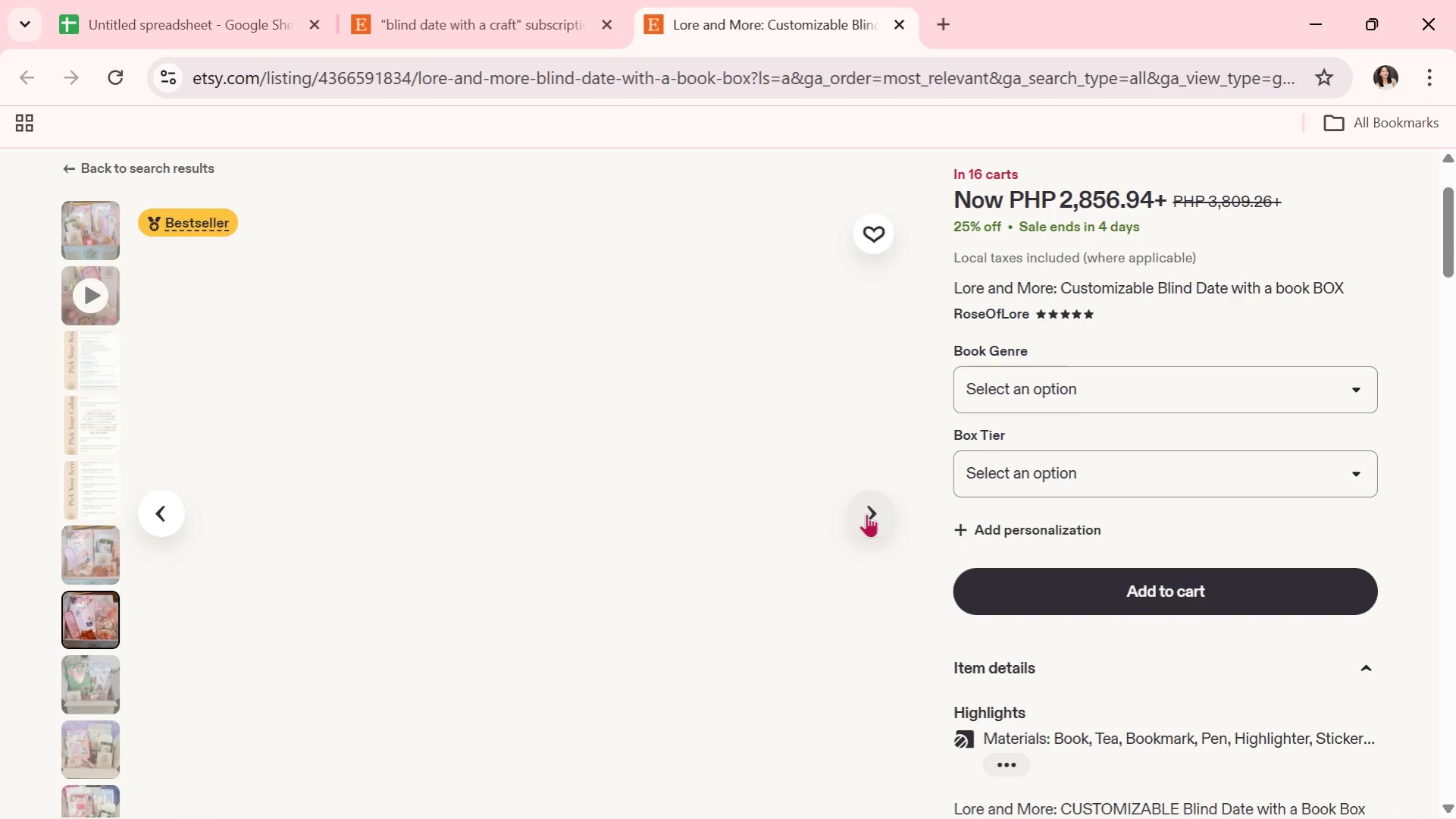 
left_click([866, 513])
 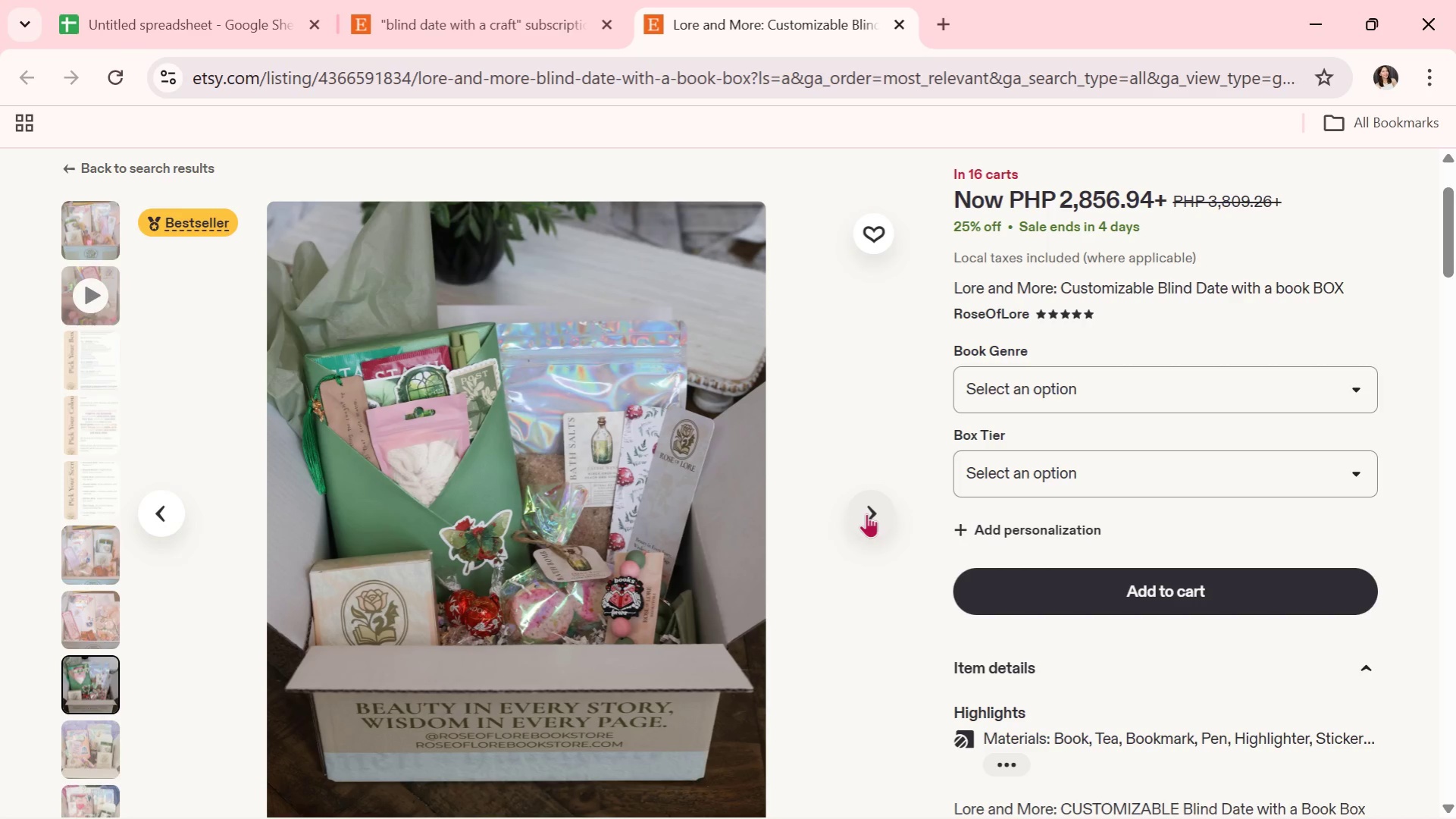 
wait(5.53)
 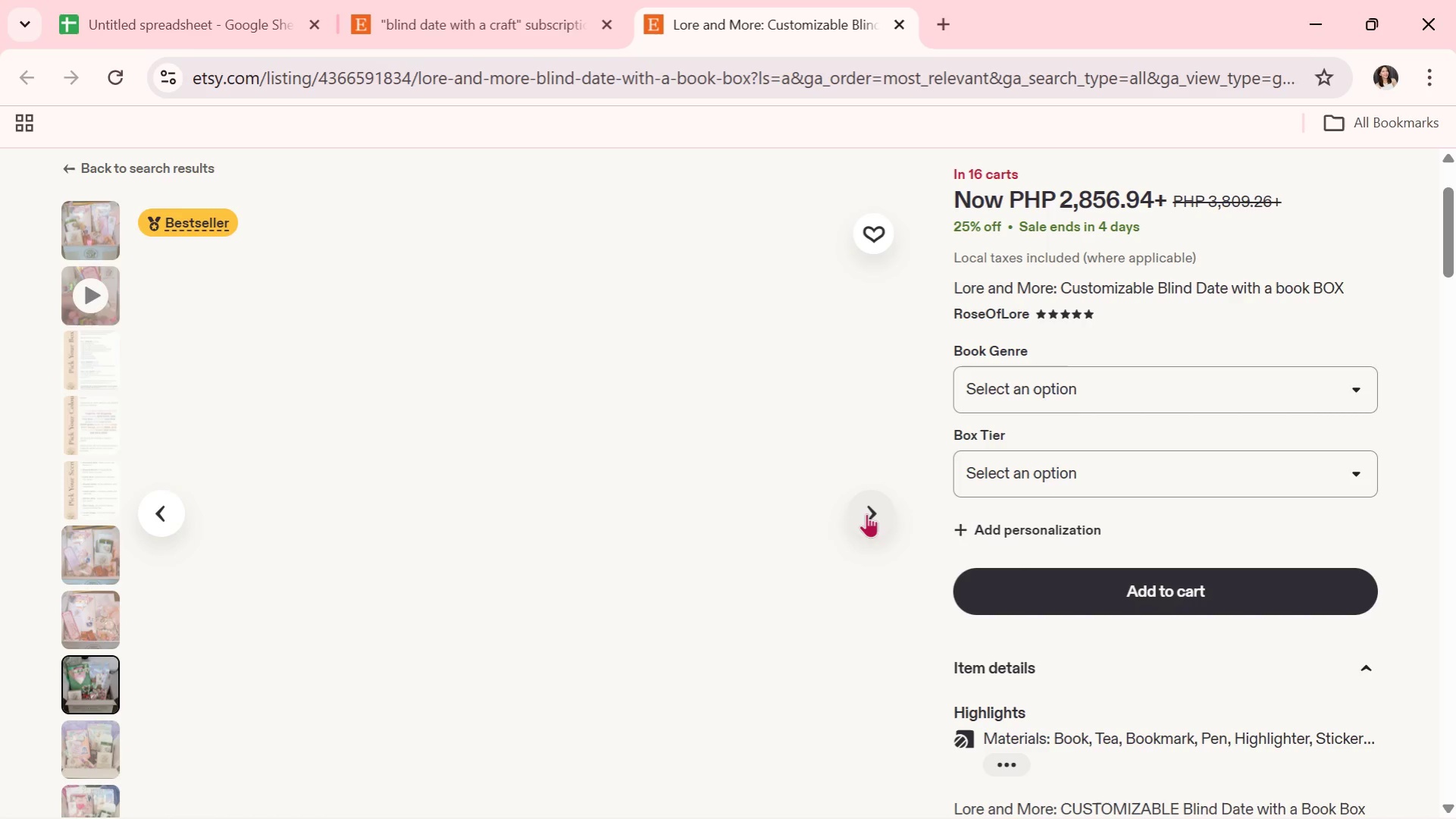 
left_click([866, 513])
 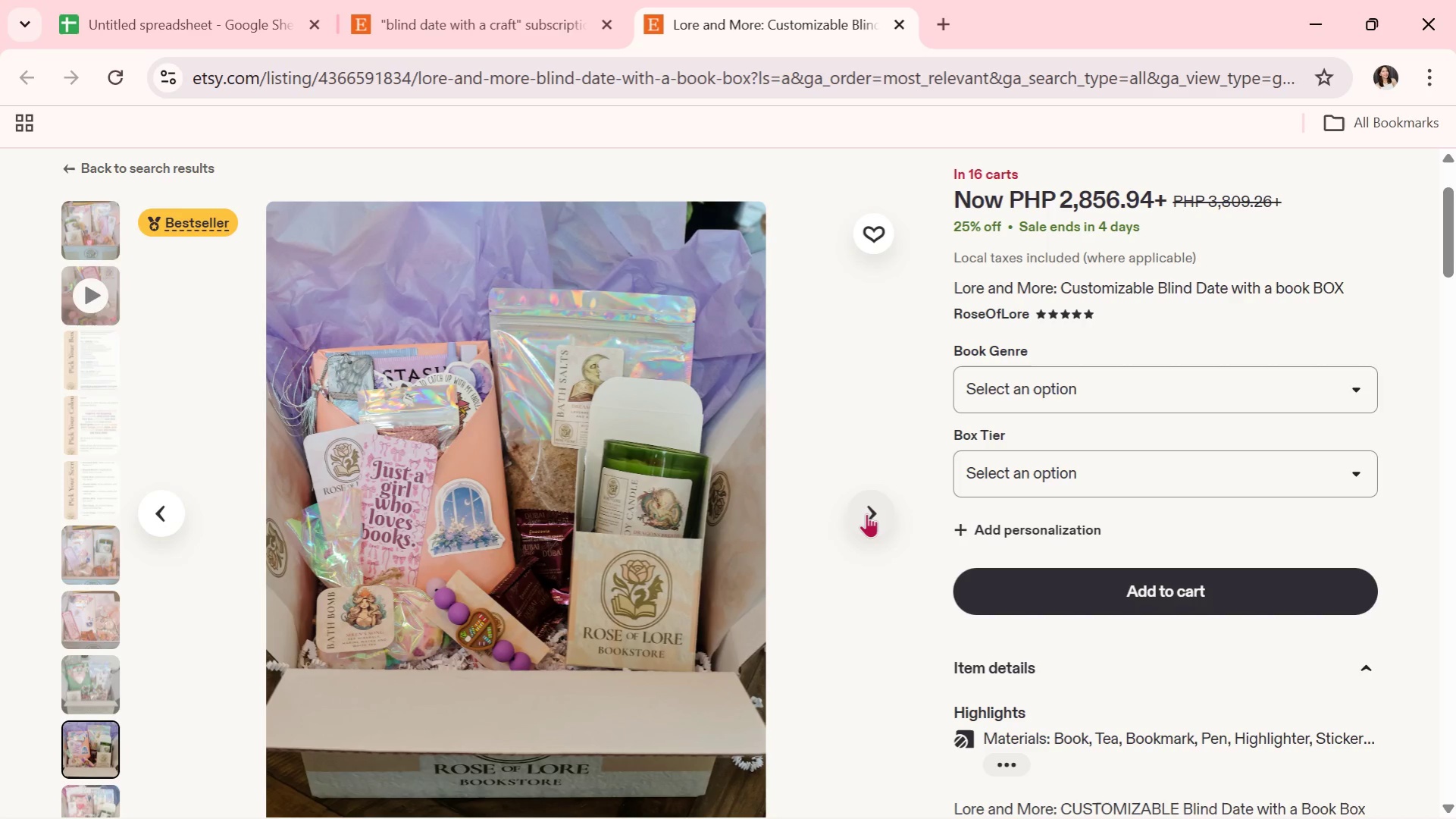 
wait(7.53)
 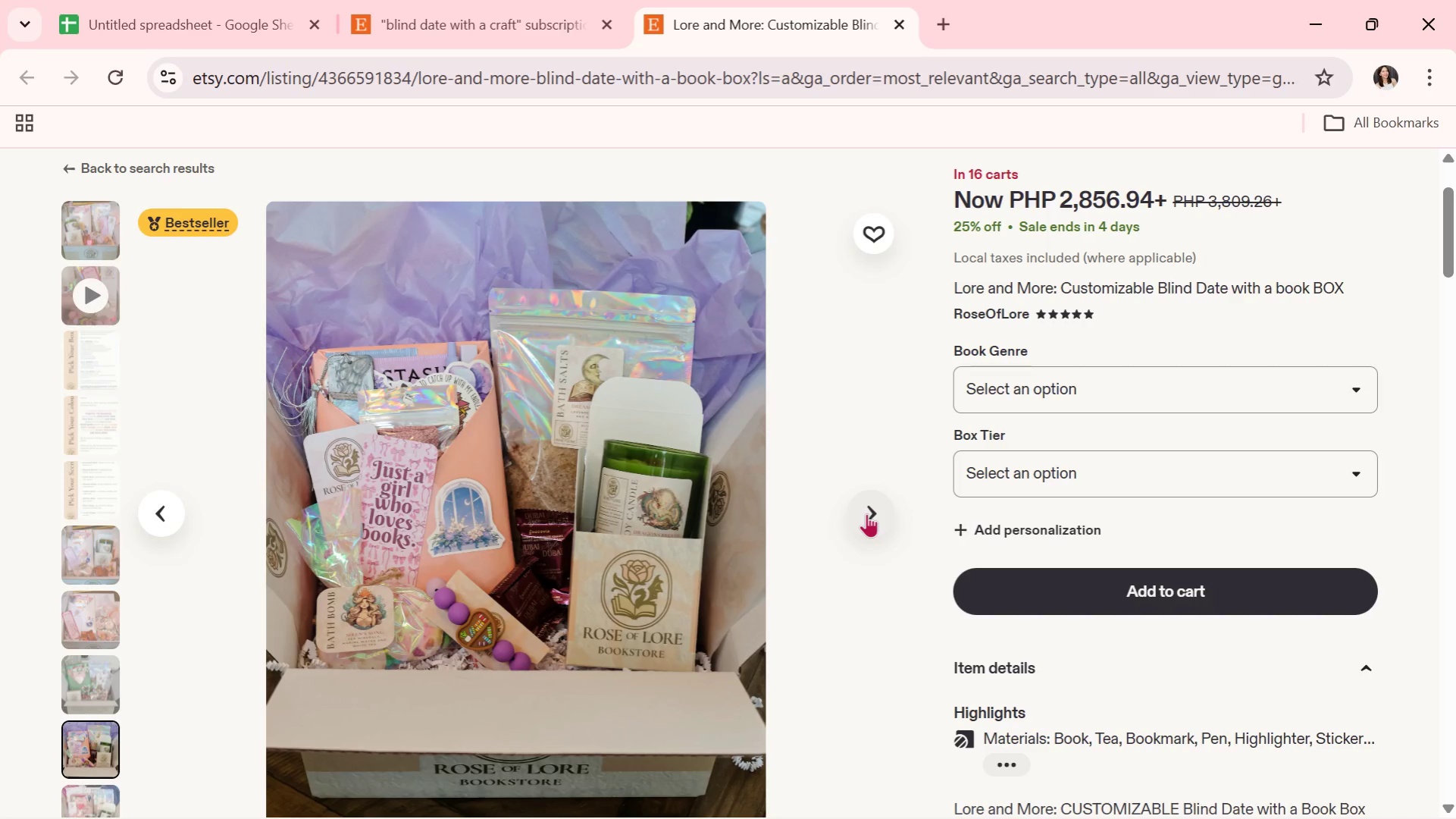 
left_click([866, 513])
 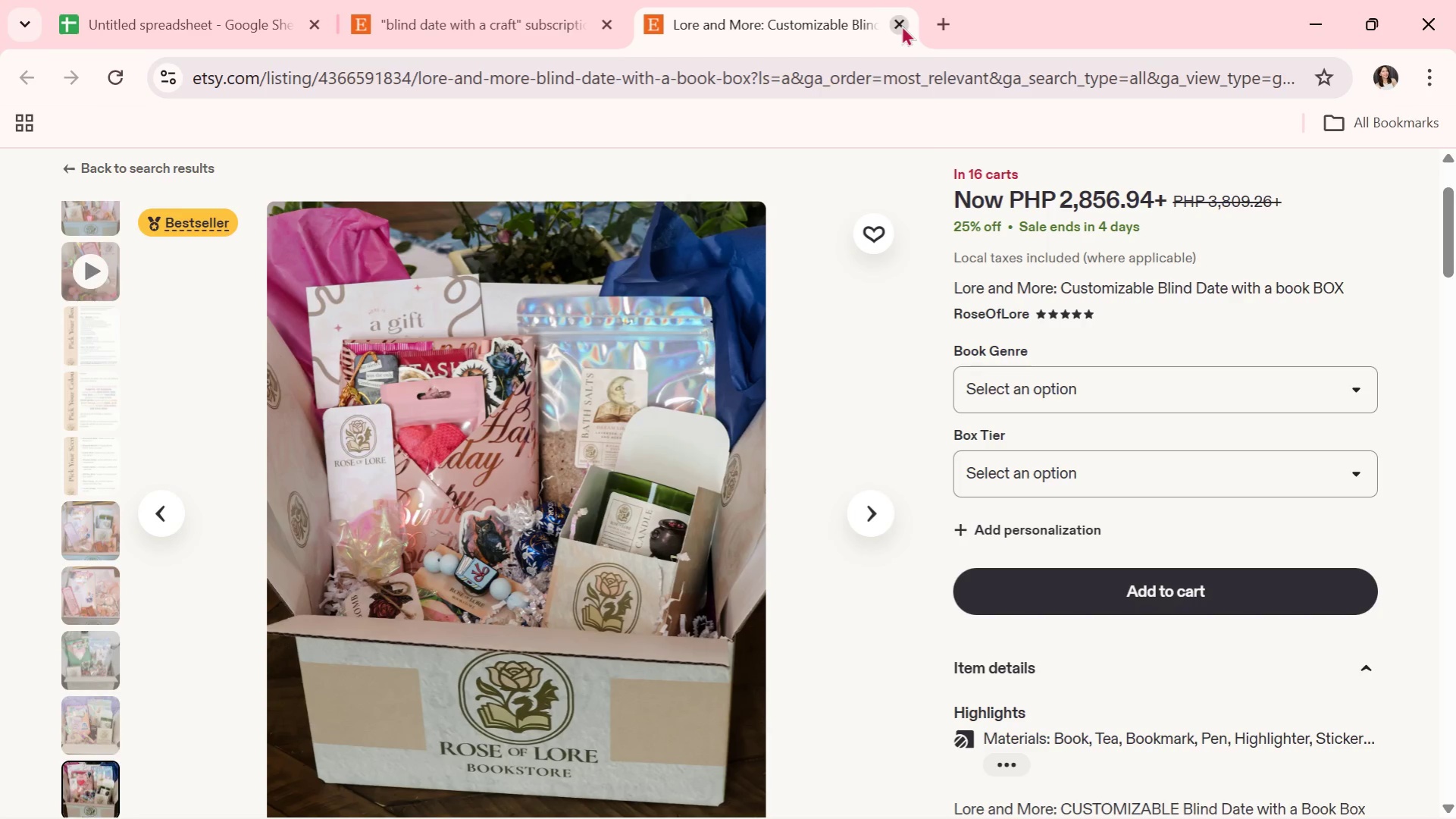 
left_click([901, 25])
 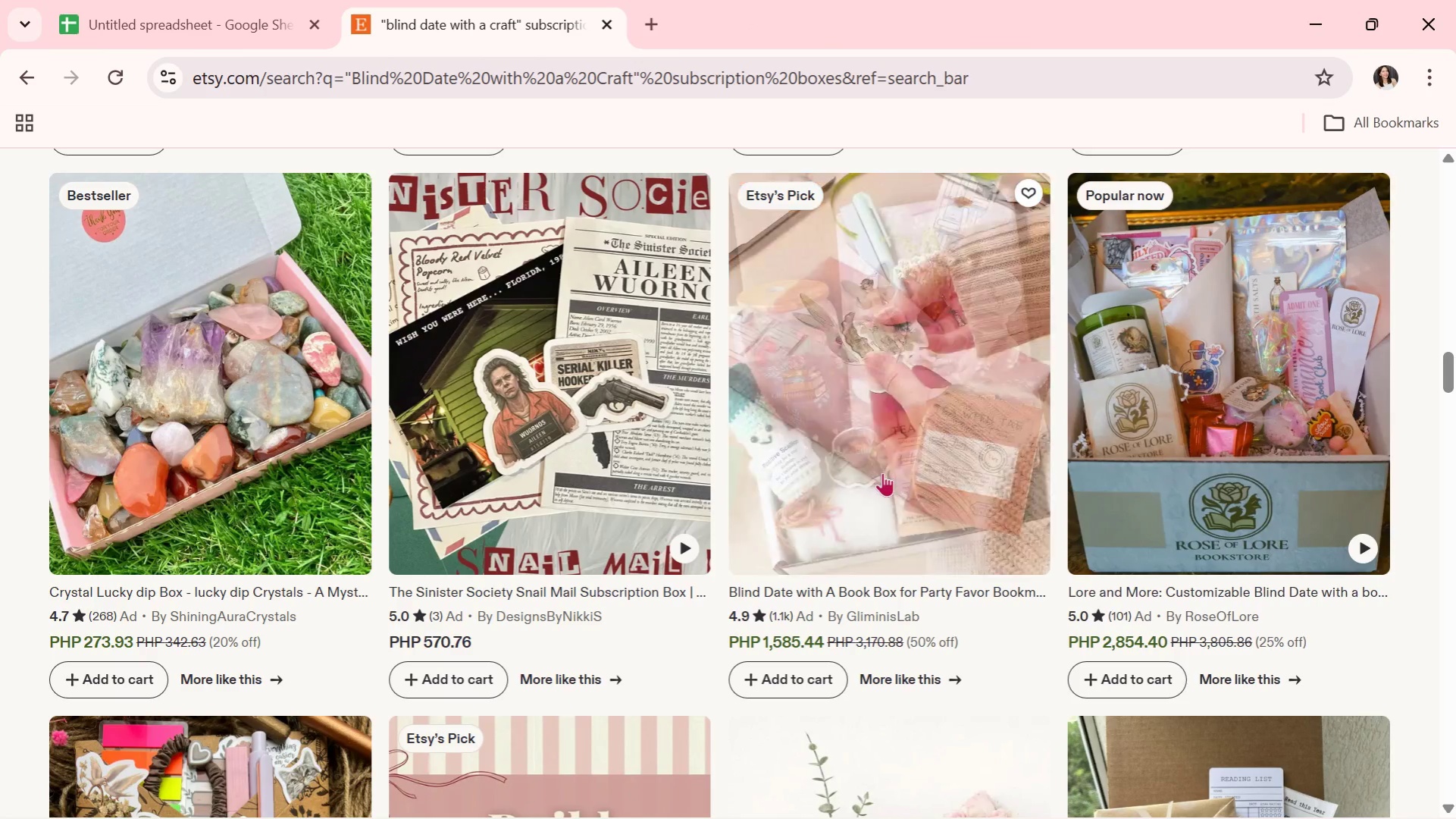 
scroll: coordinate [870, 626], scroll_direction: down, amount: 4.0
 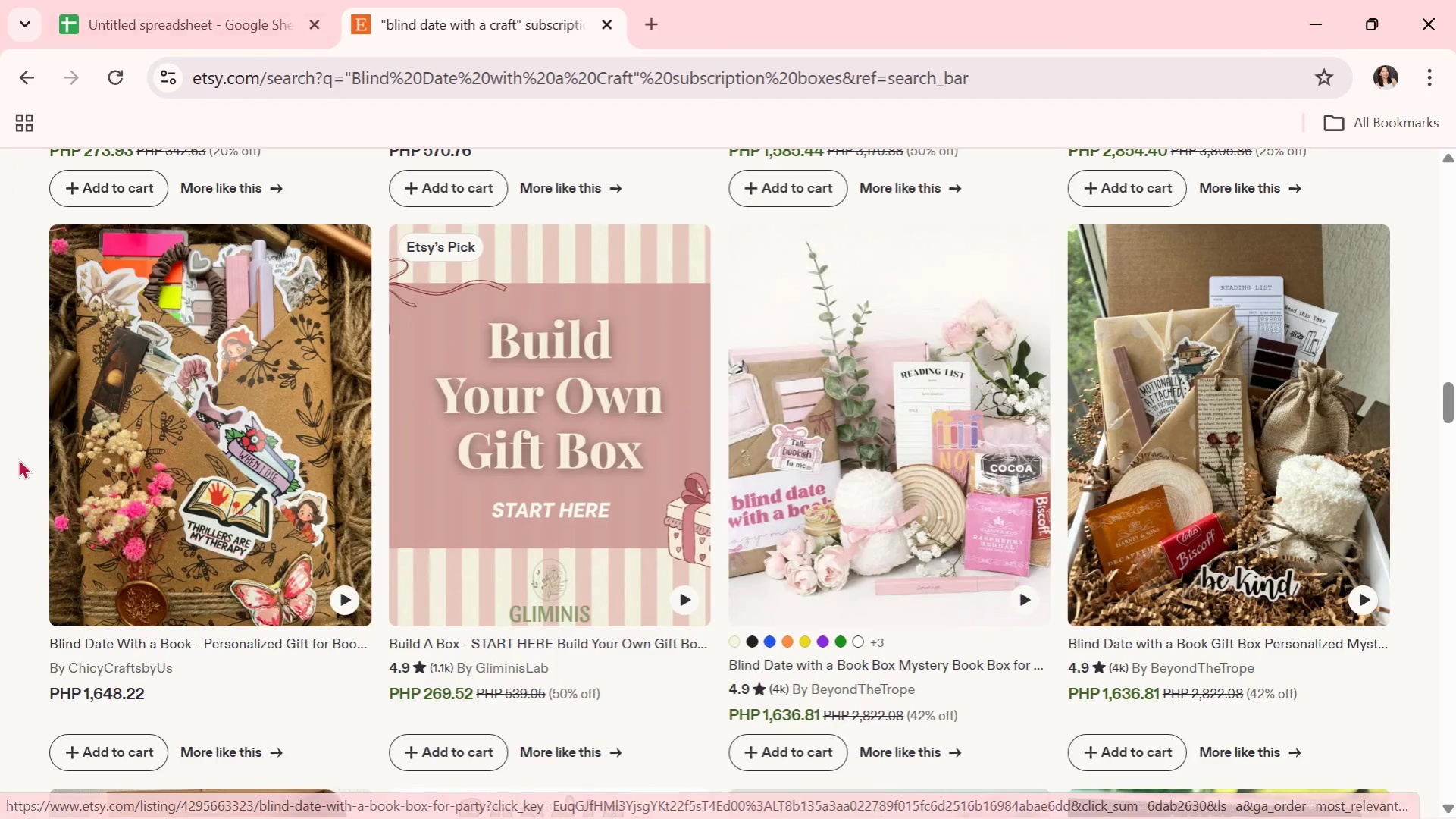 
wait(16.97)
 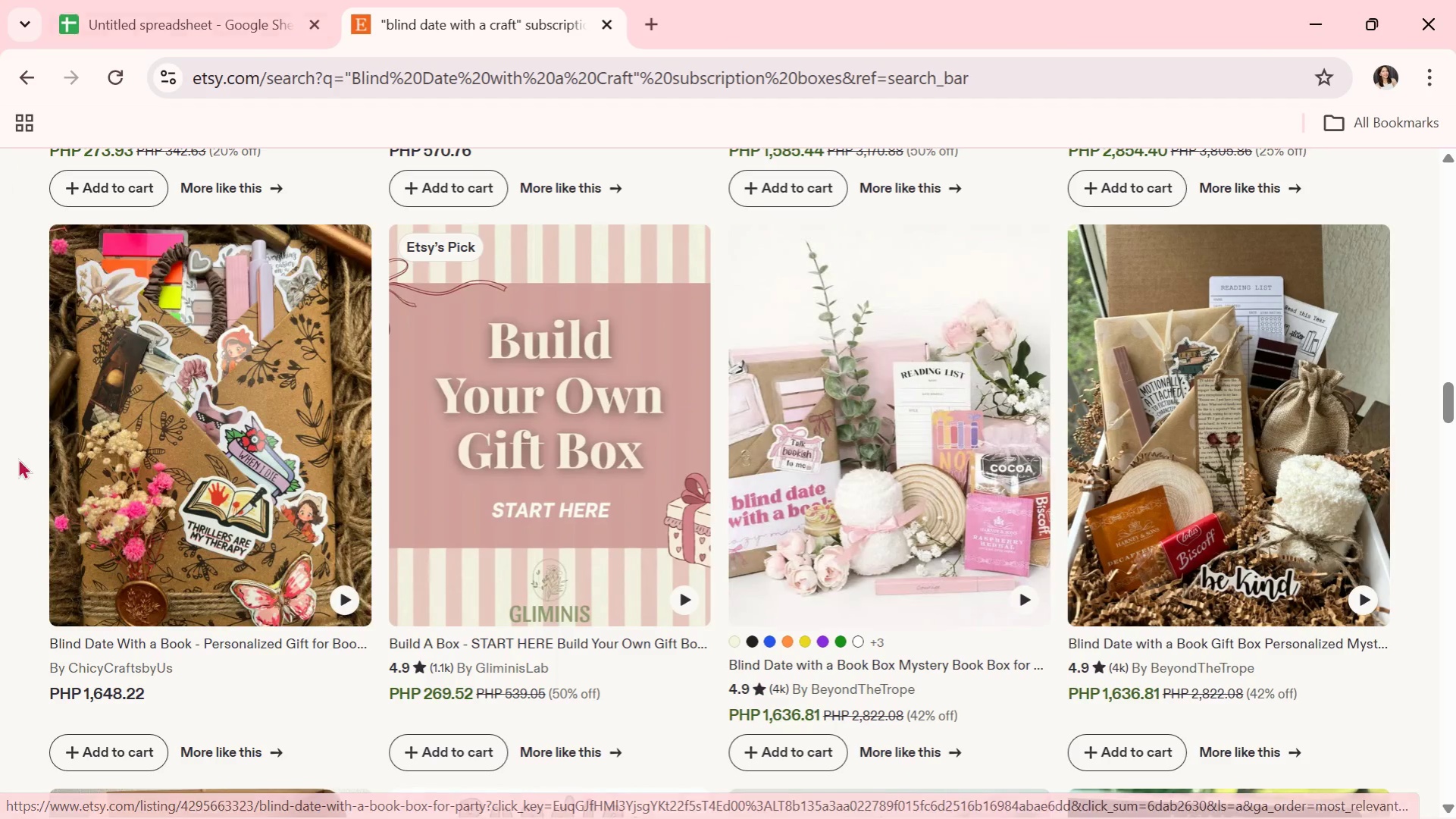 
left_click([196, 472])
 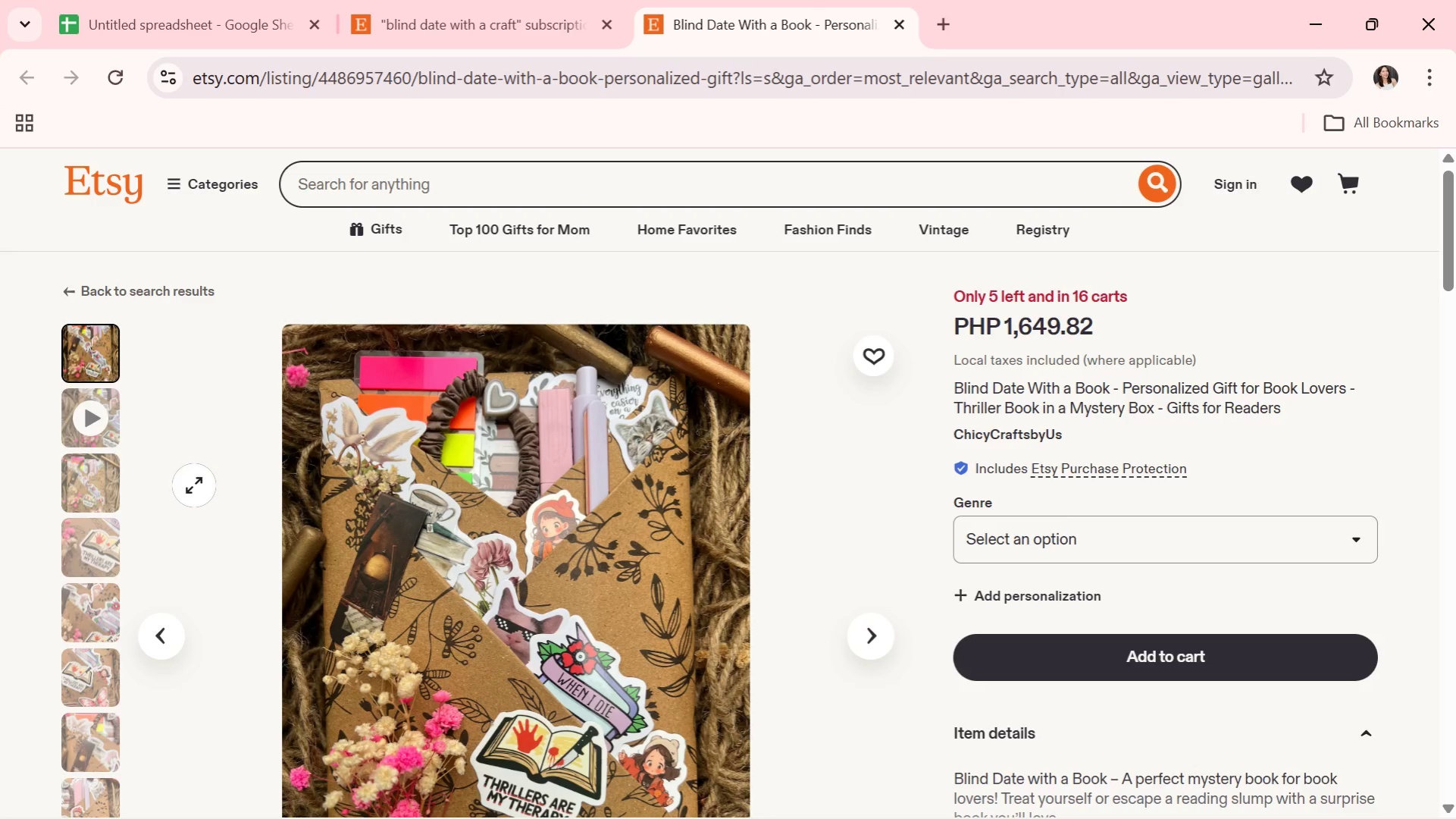 
wait(5.36)
 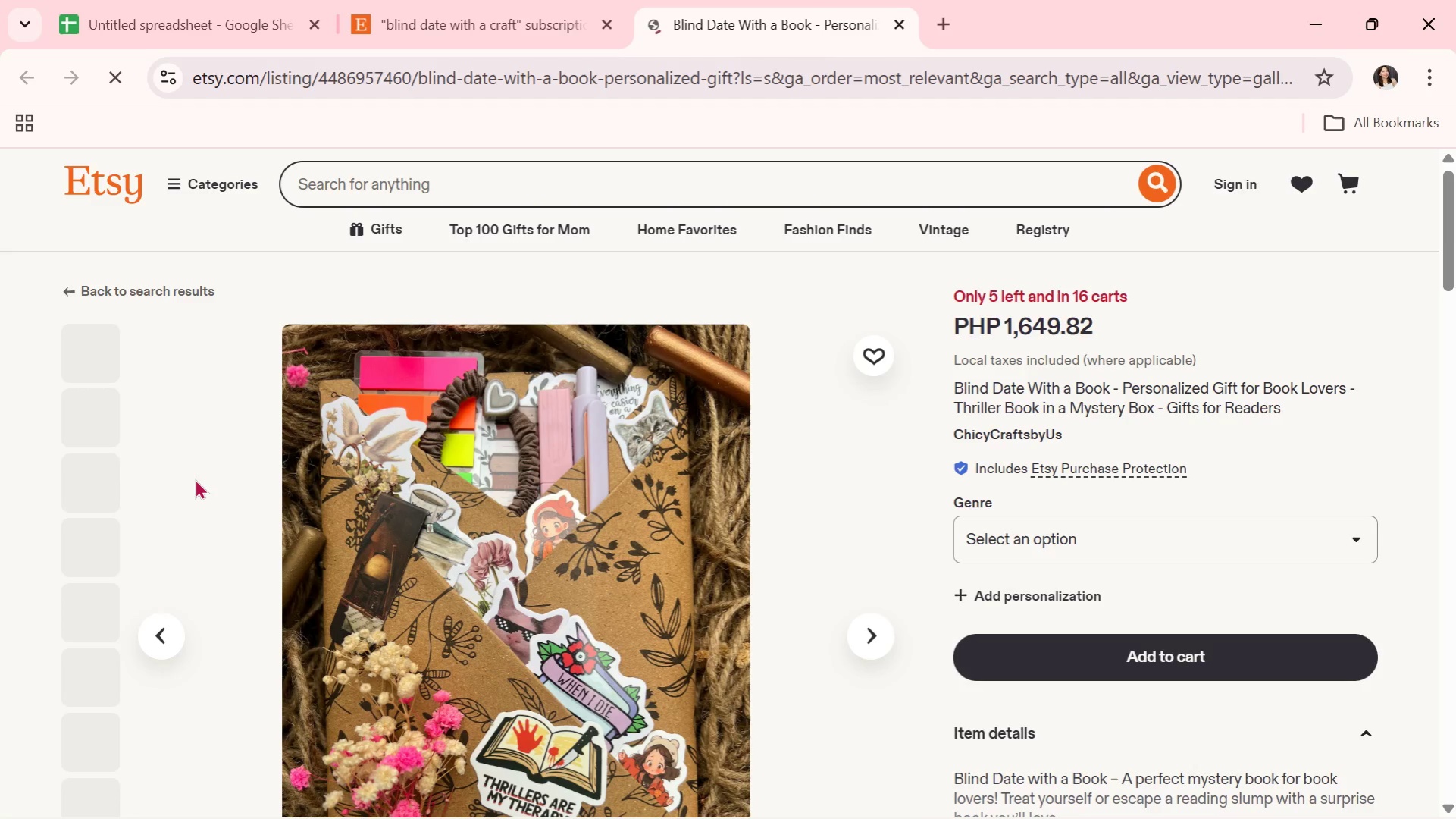 
scroll: coordinate [398, 552], scroll_direction: down, amount: 1.0
 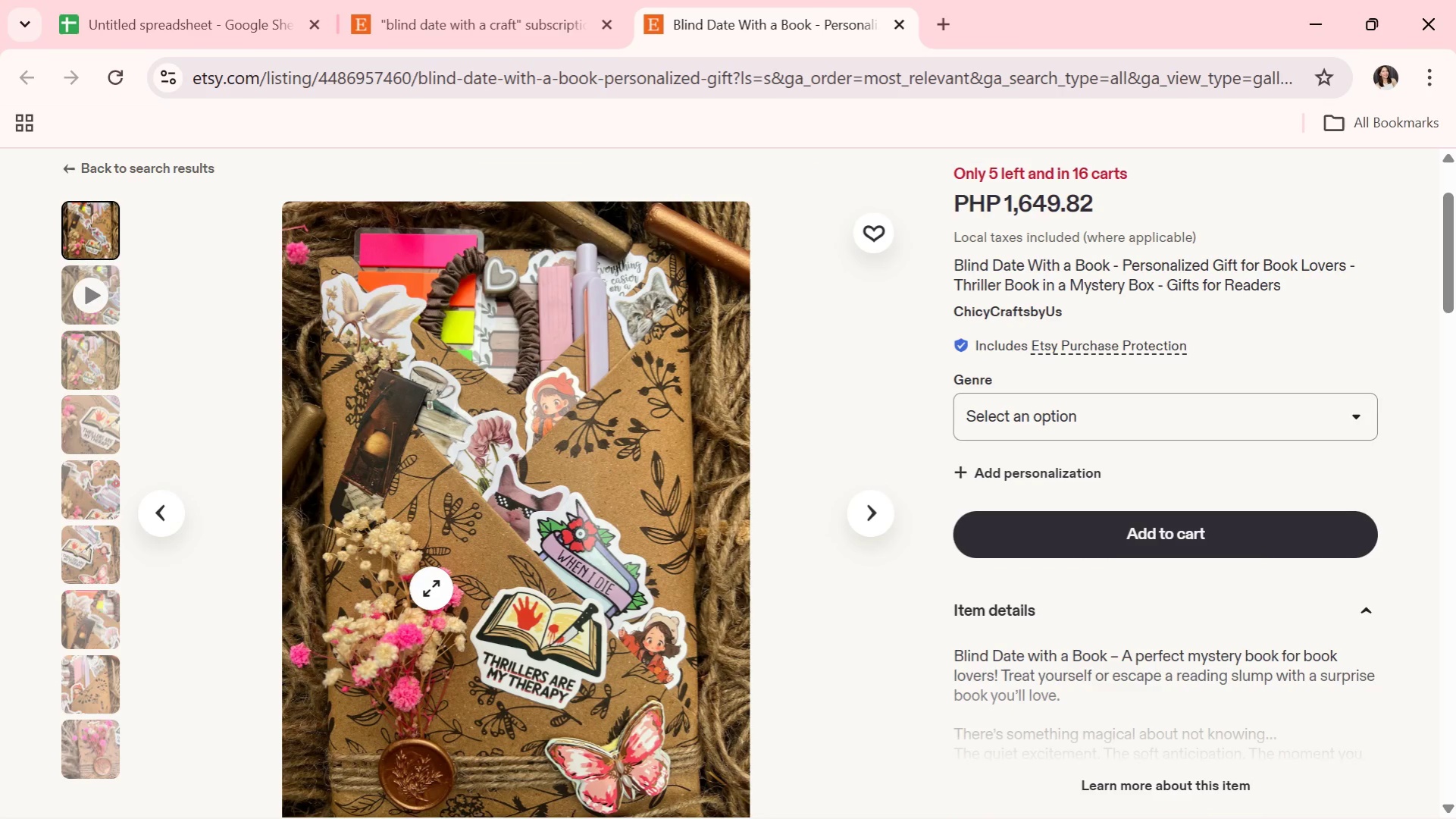 
wait(9.64)
 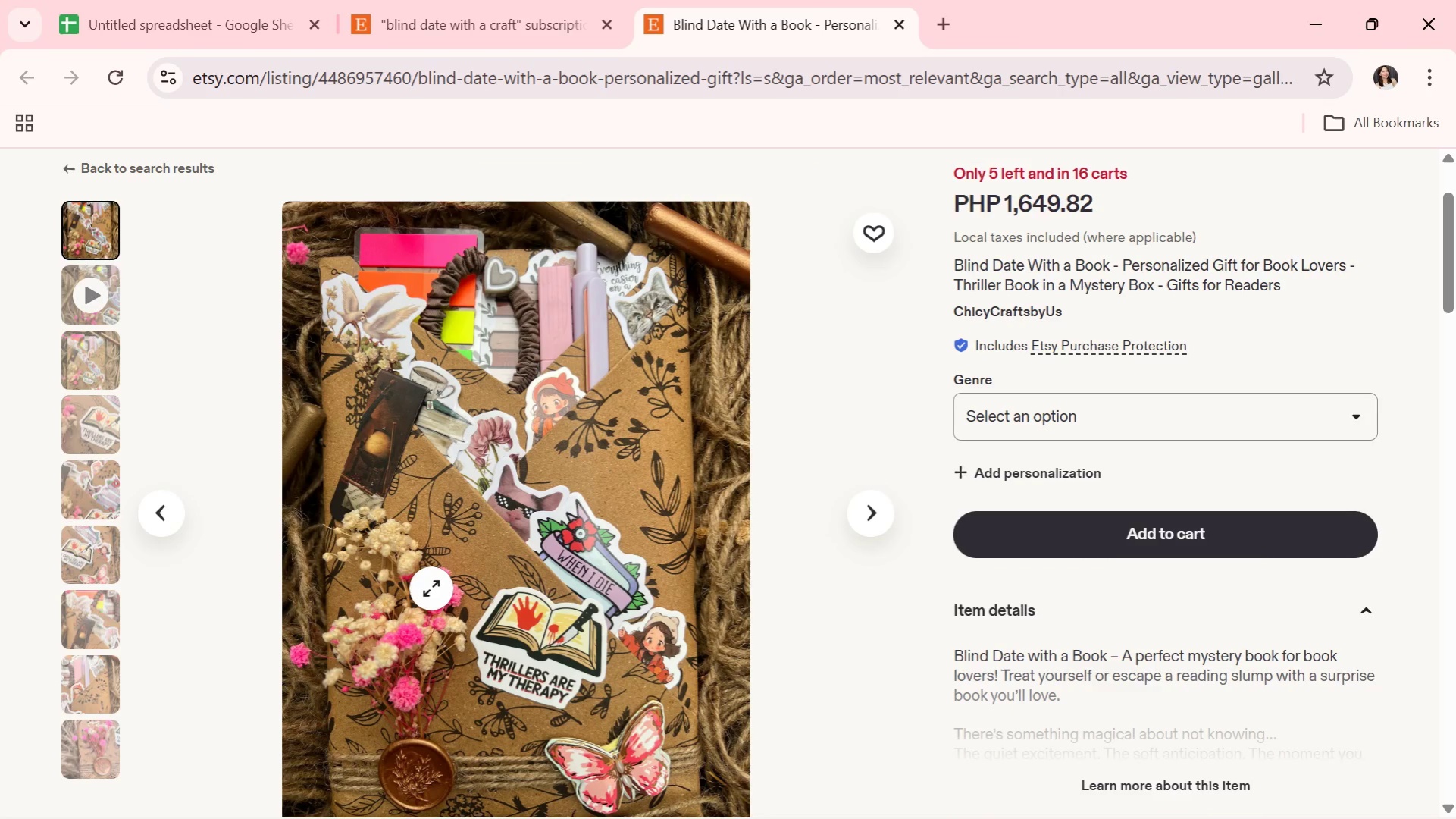 
scroll: coordinate [431, 588], scroll_direction: down, amount: 1.0
 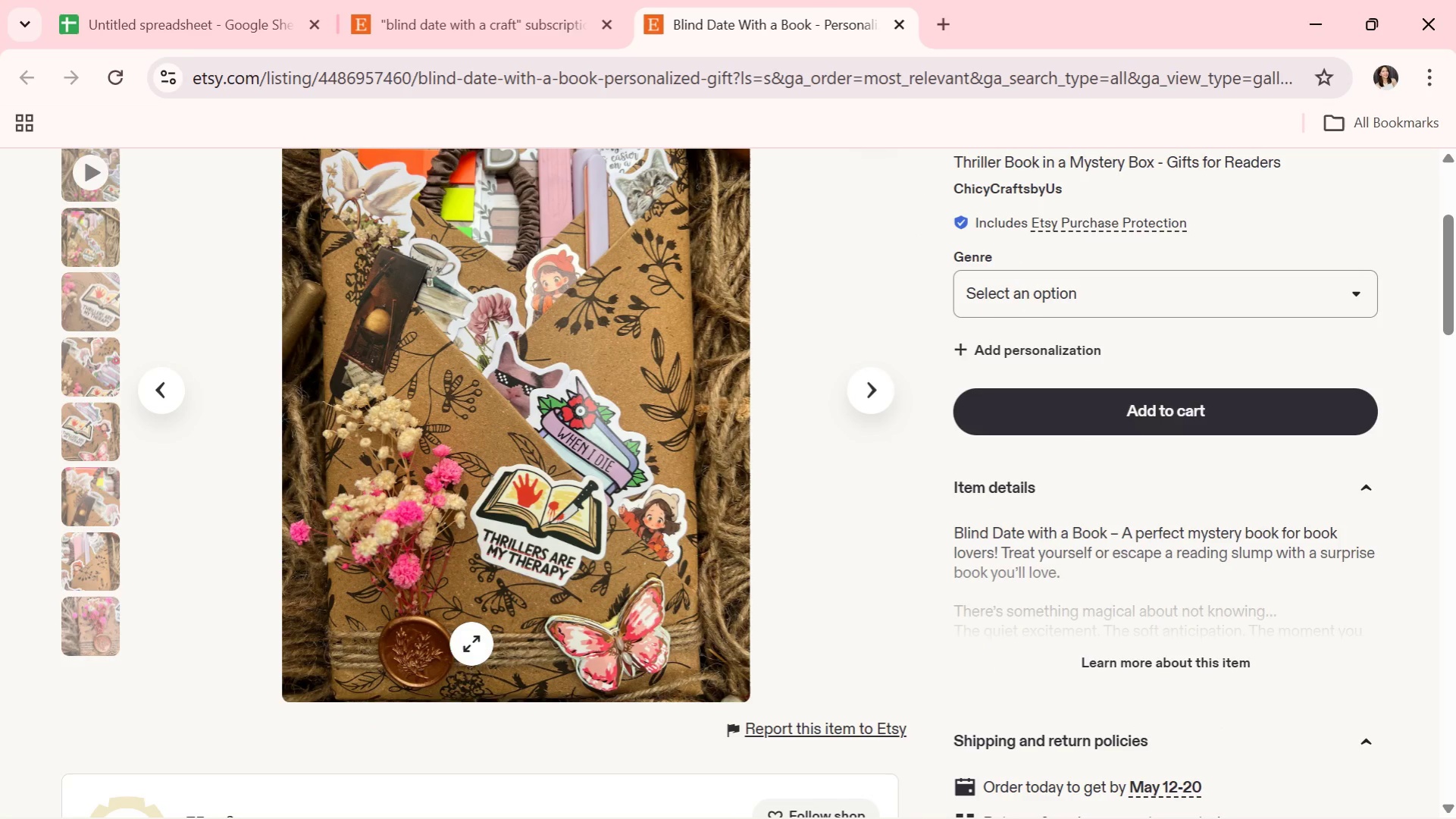 
wait(9.08)
 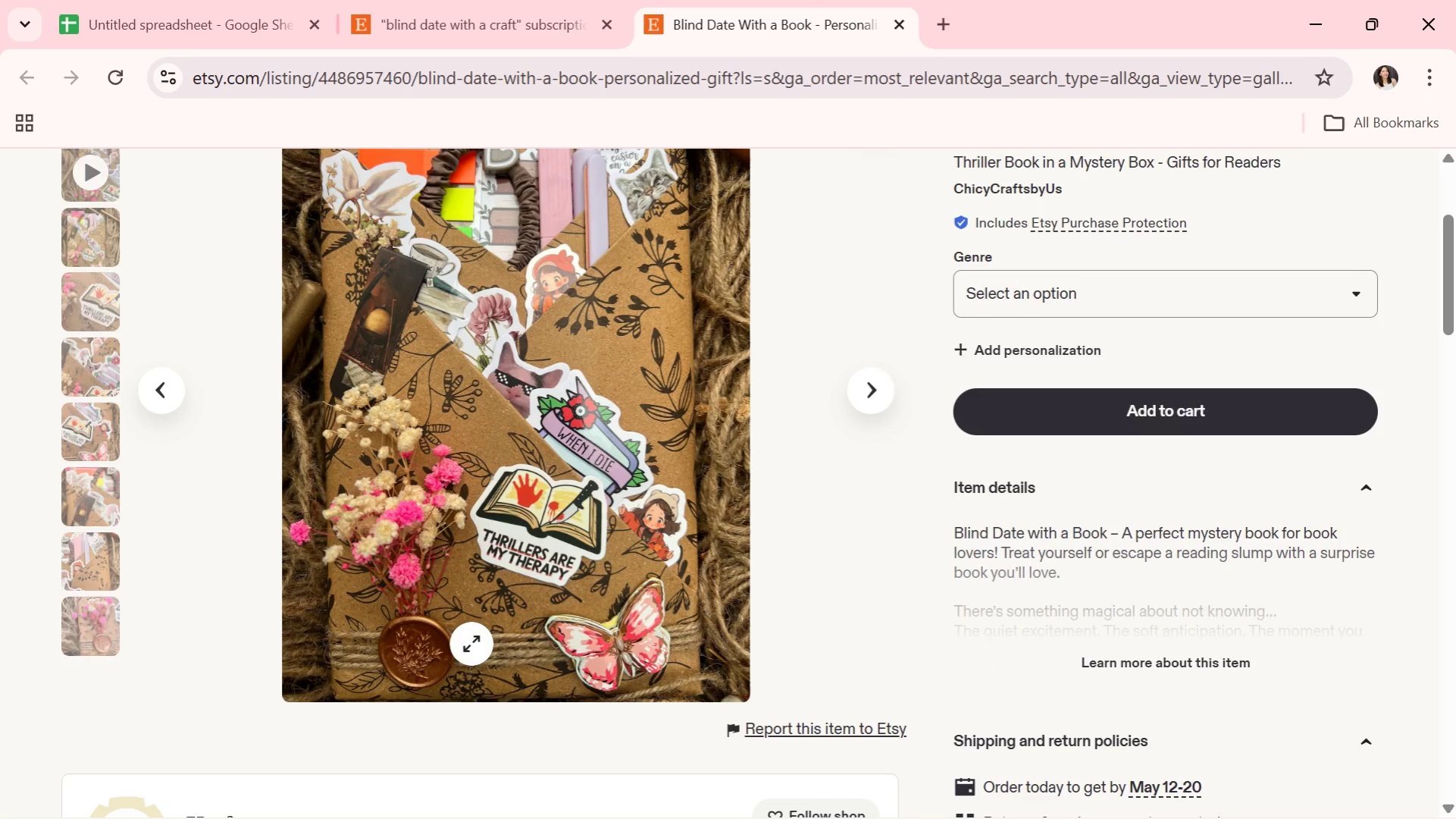 
scroll: coordinate [471, 644], scroll_direction: down, amount: 1.0
 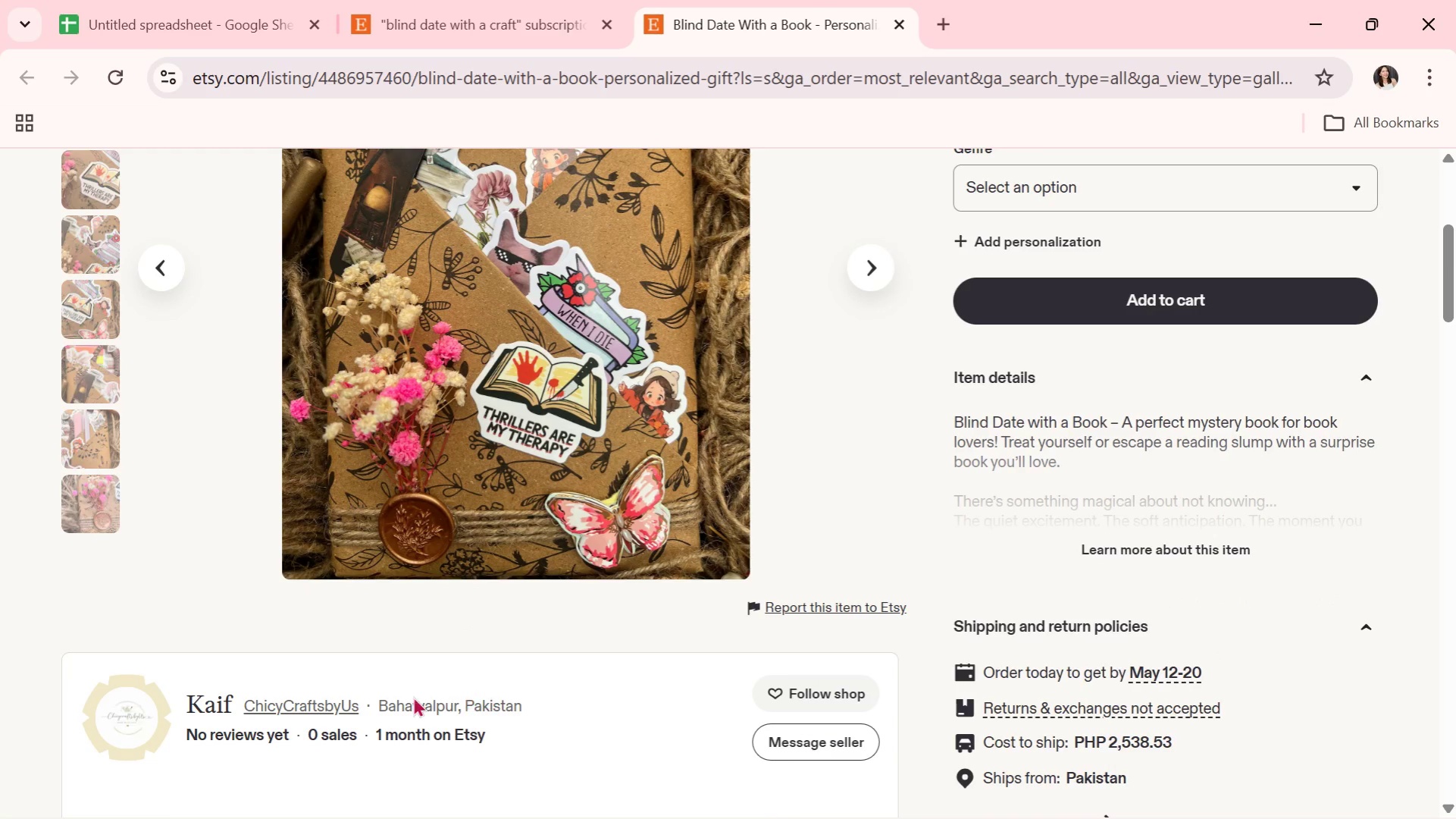 
scroll: coordinate [786, 405], scroll_direction: up, amount: 1.0
 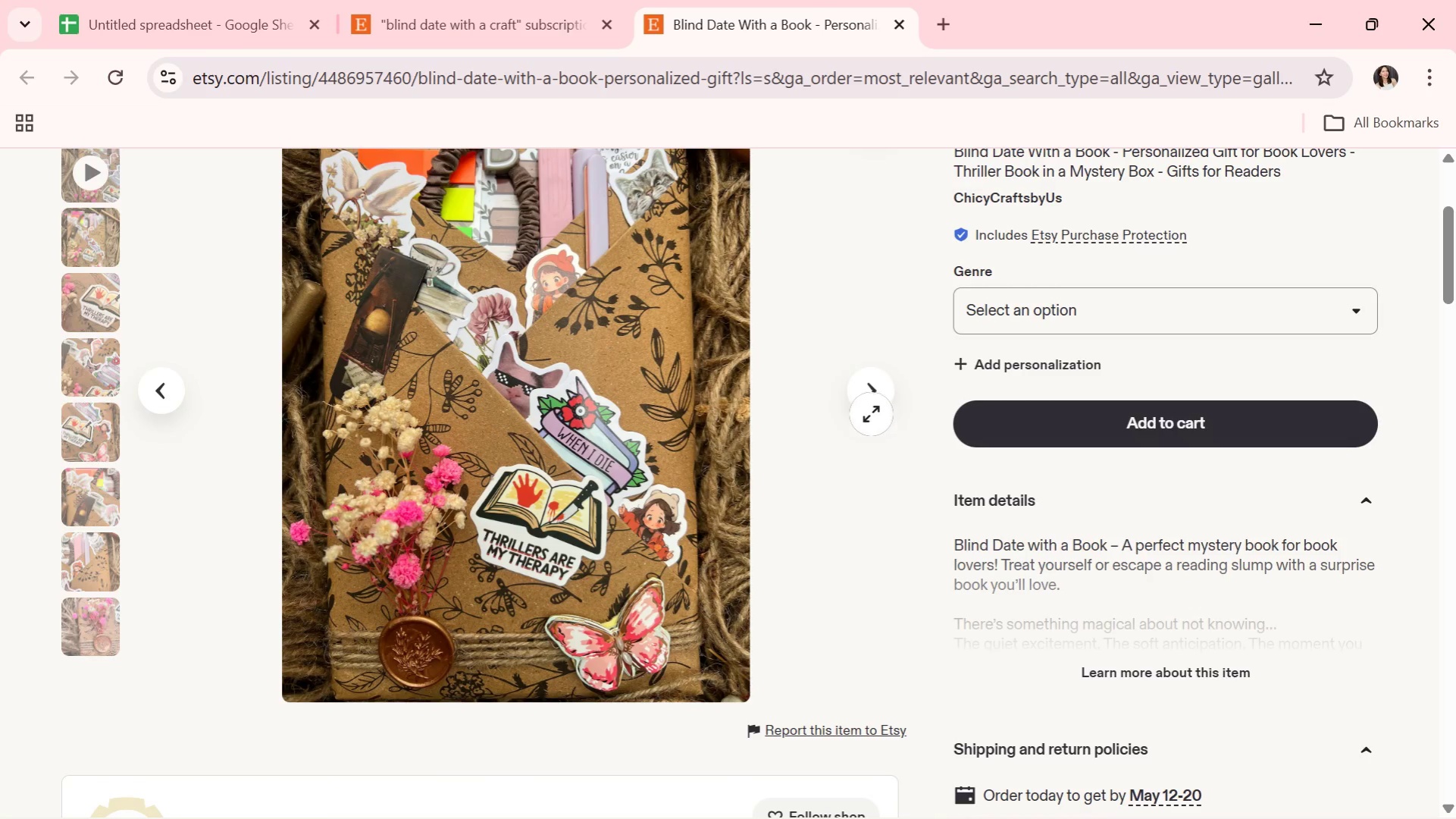 
left_click([871, 406])
 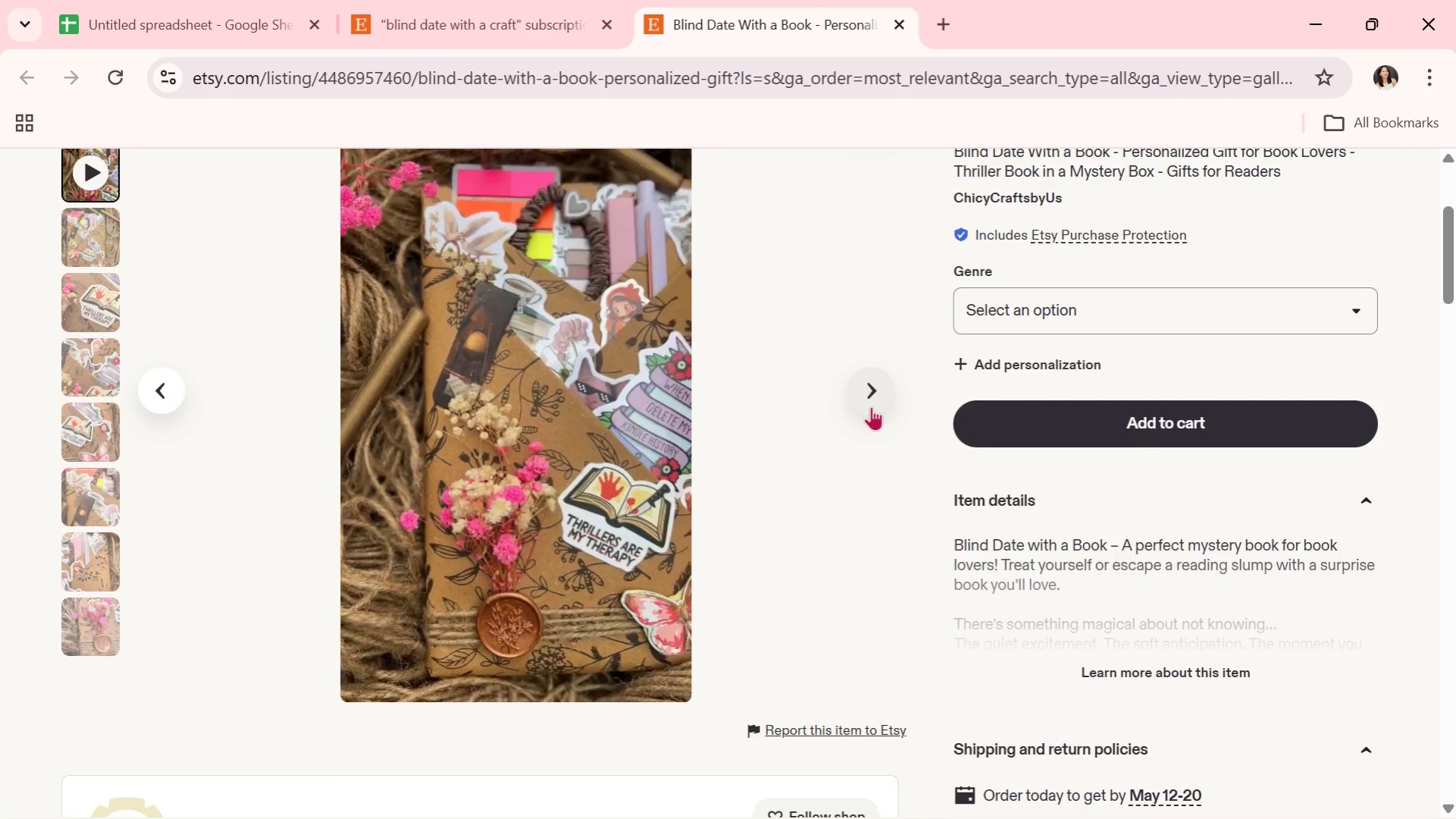 
wait(6.91)
 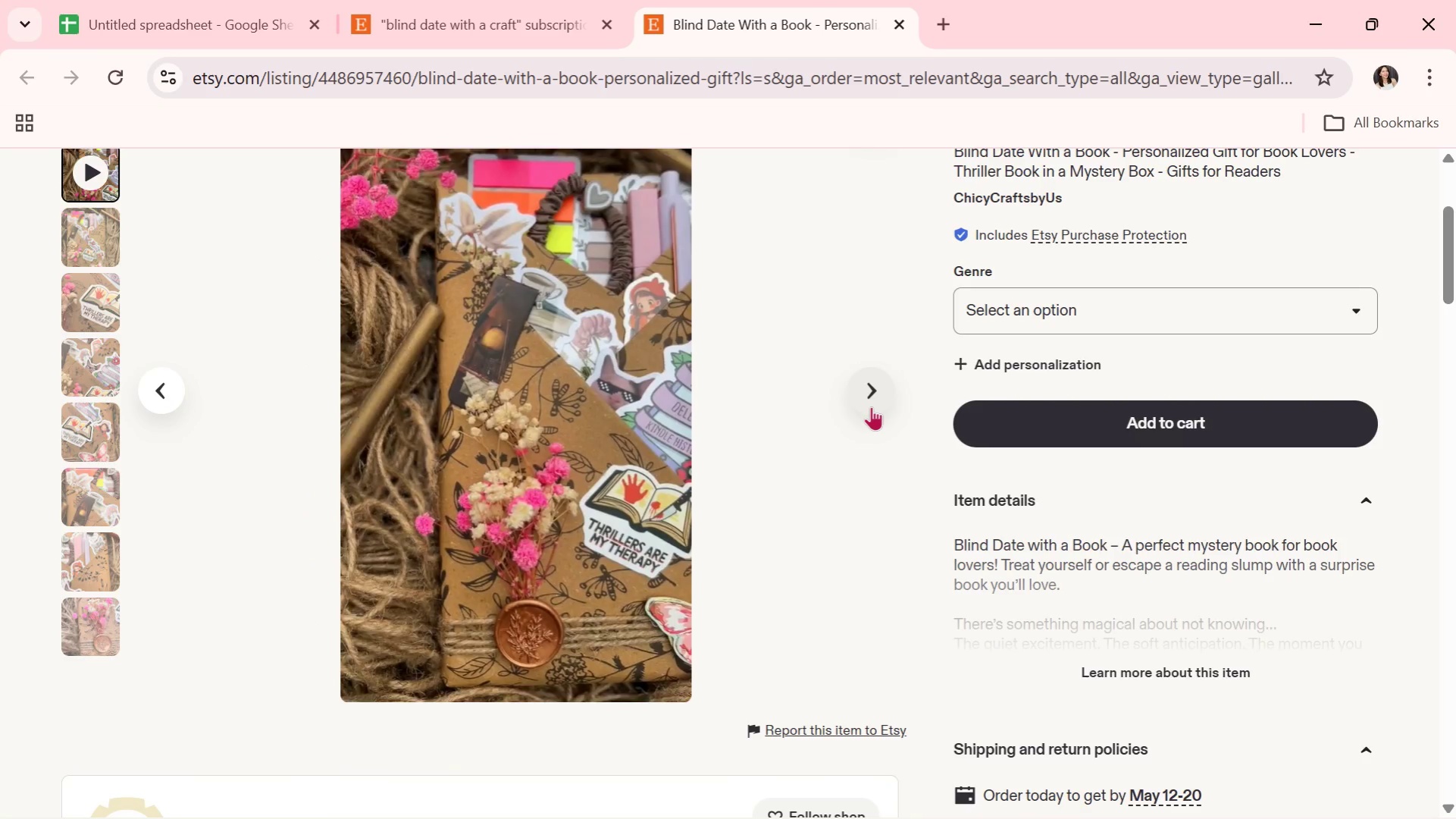 
left_click([871, 406])
 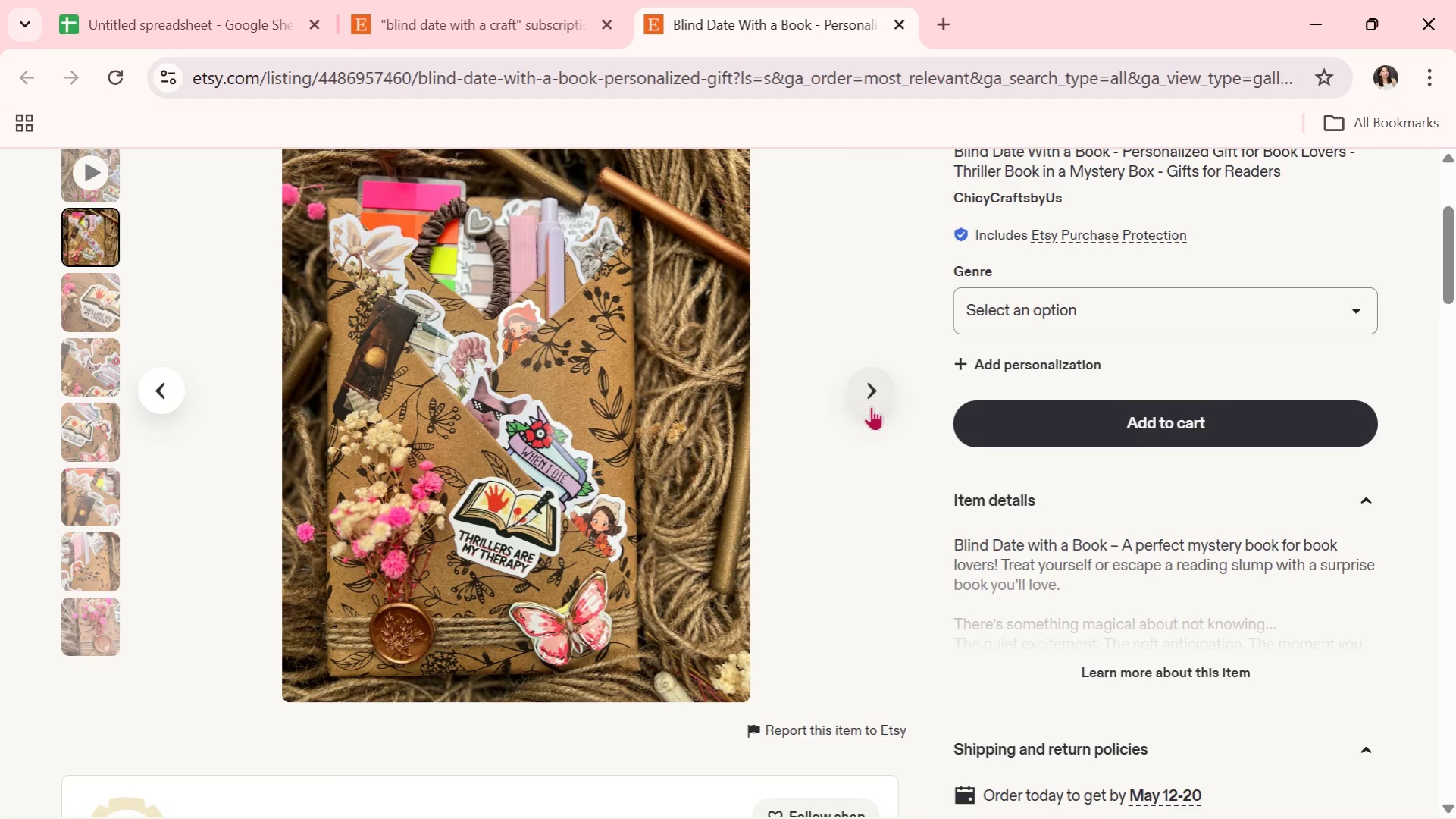 
left_click([871, 406])
 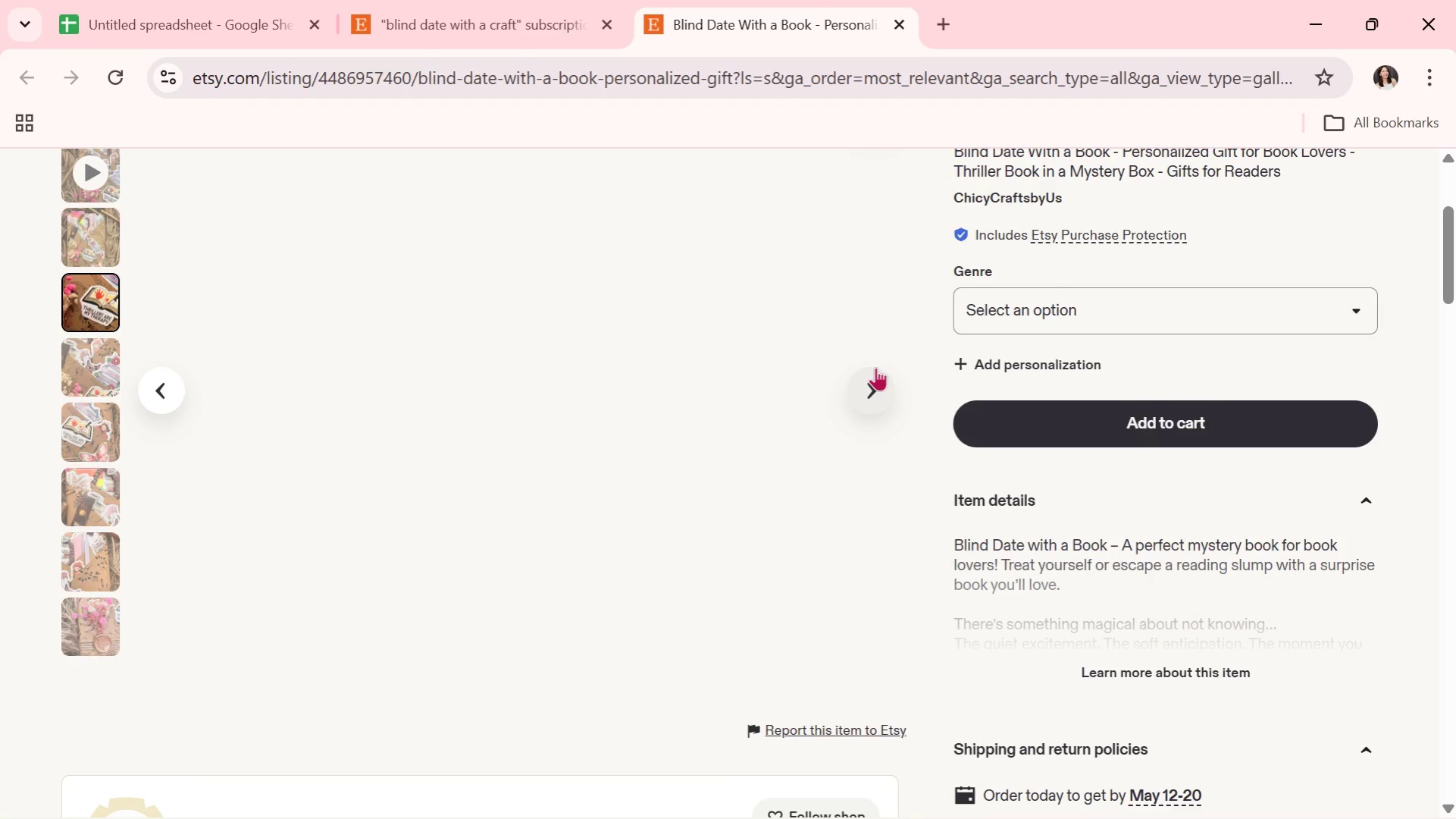 
left_click([875, 367])
 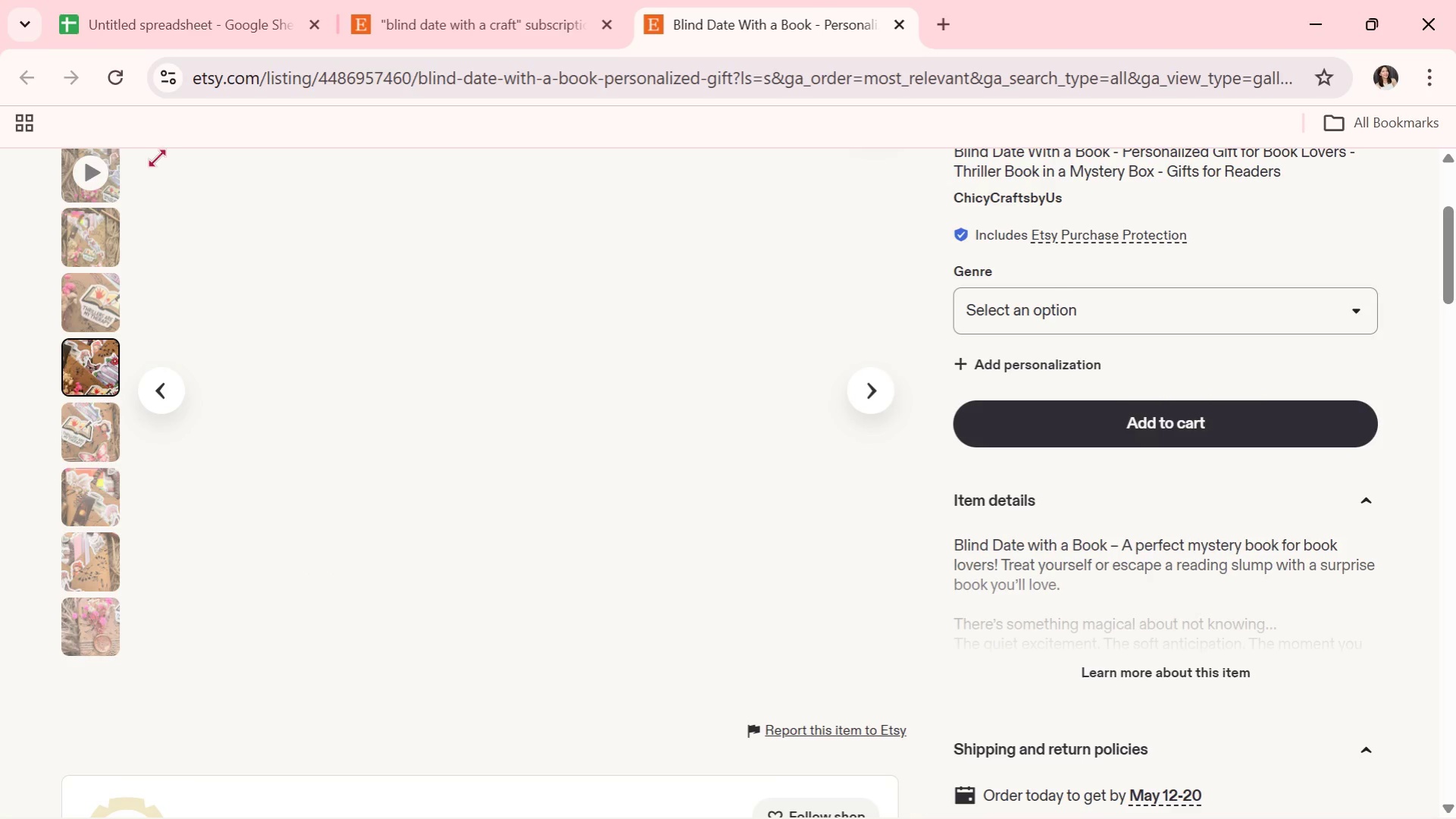 
scroll: coordinate [128, 273], scroll_direction: up, amount: 2.0
 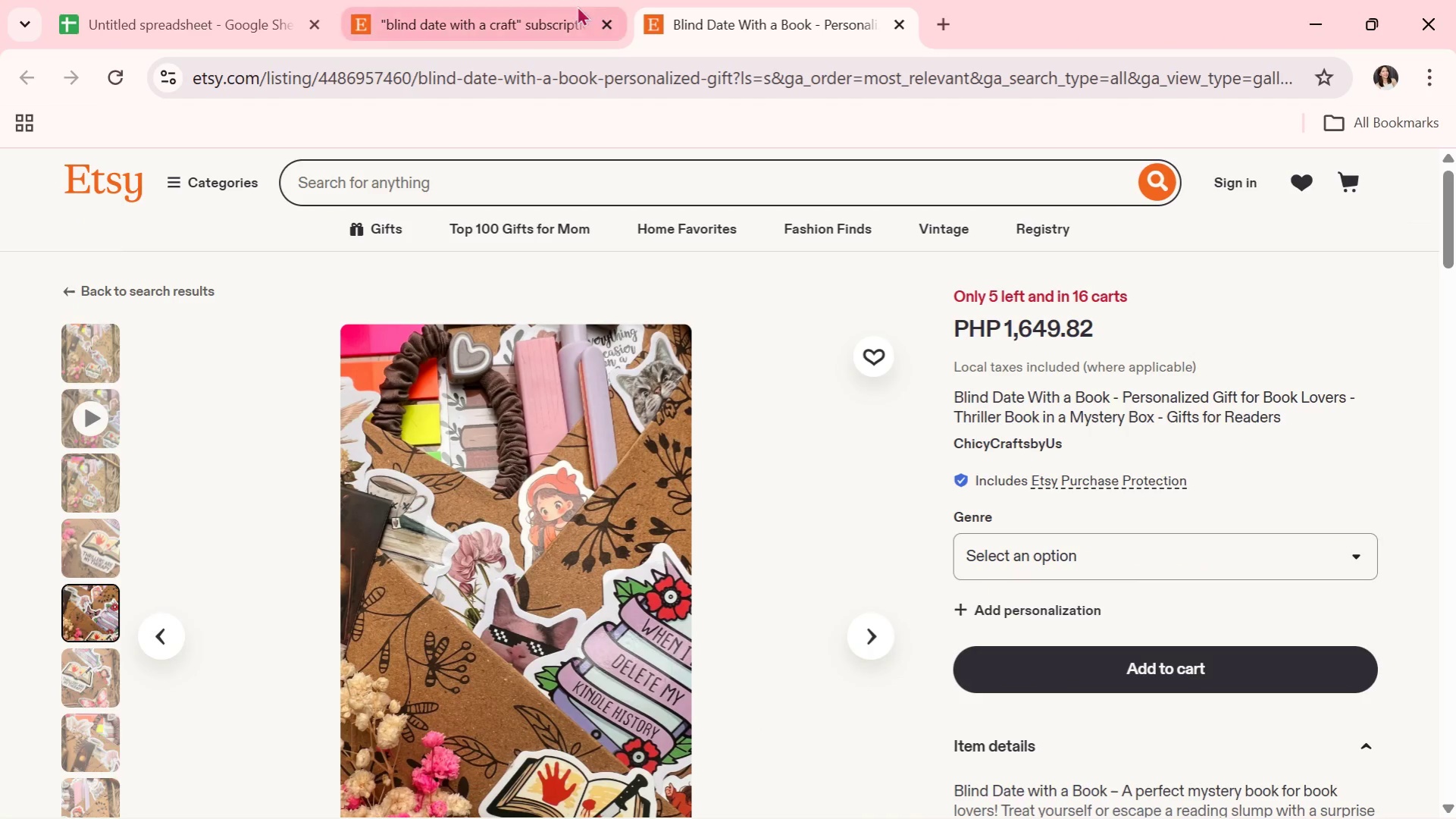 
left_click([502, 0])
 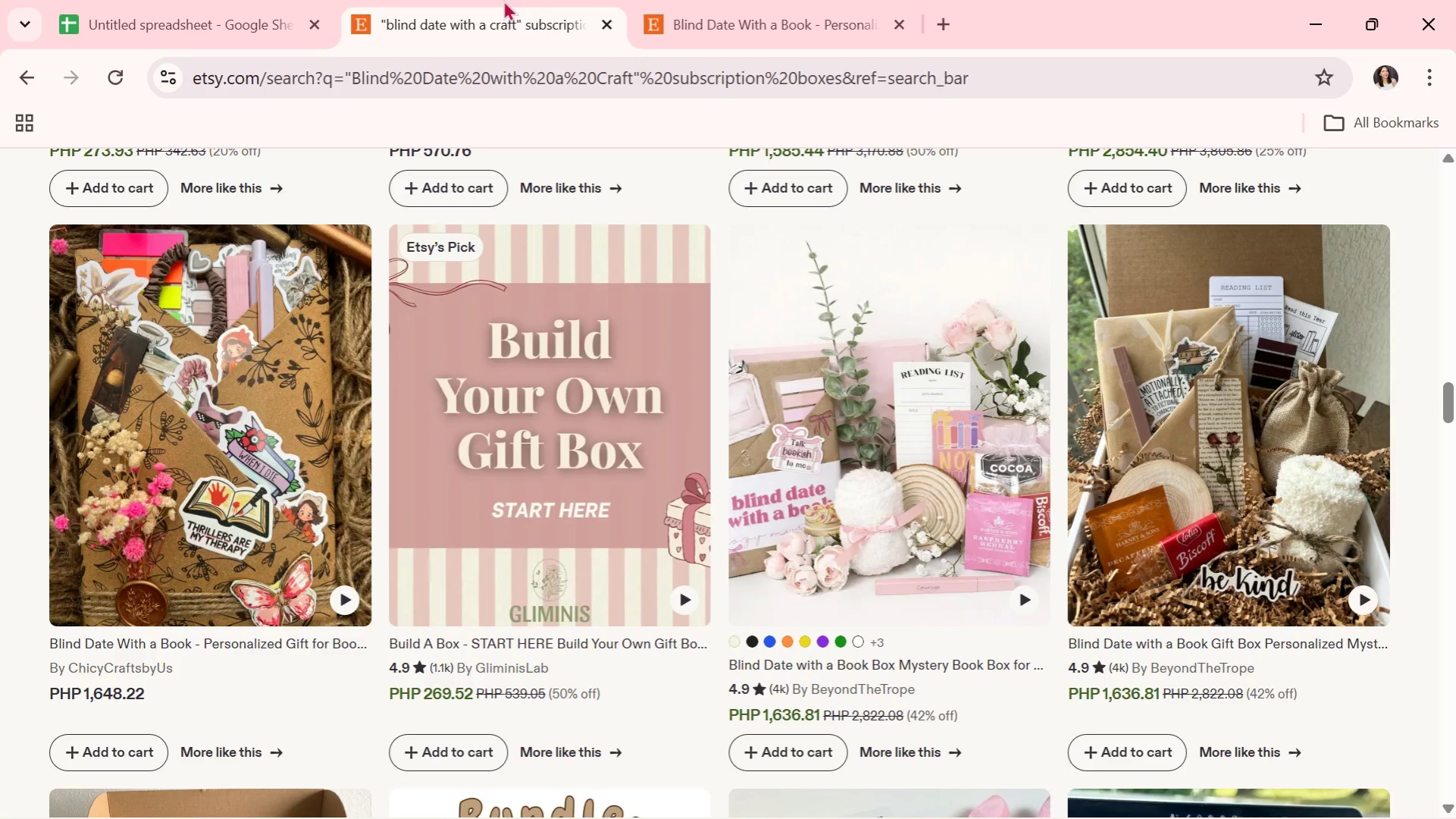 
wait(8.47)
 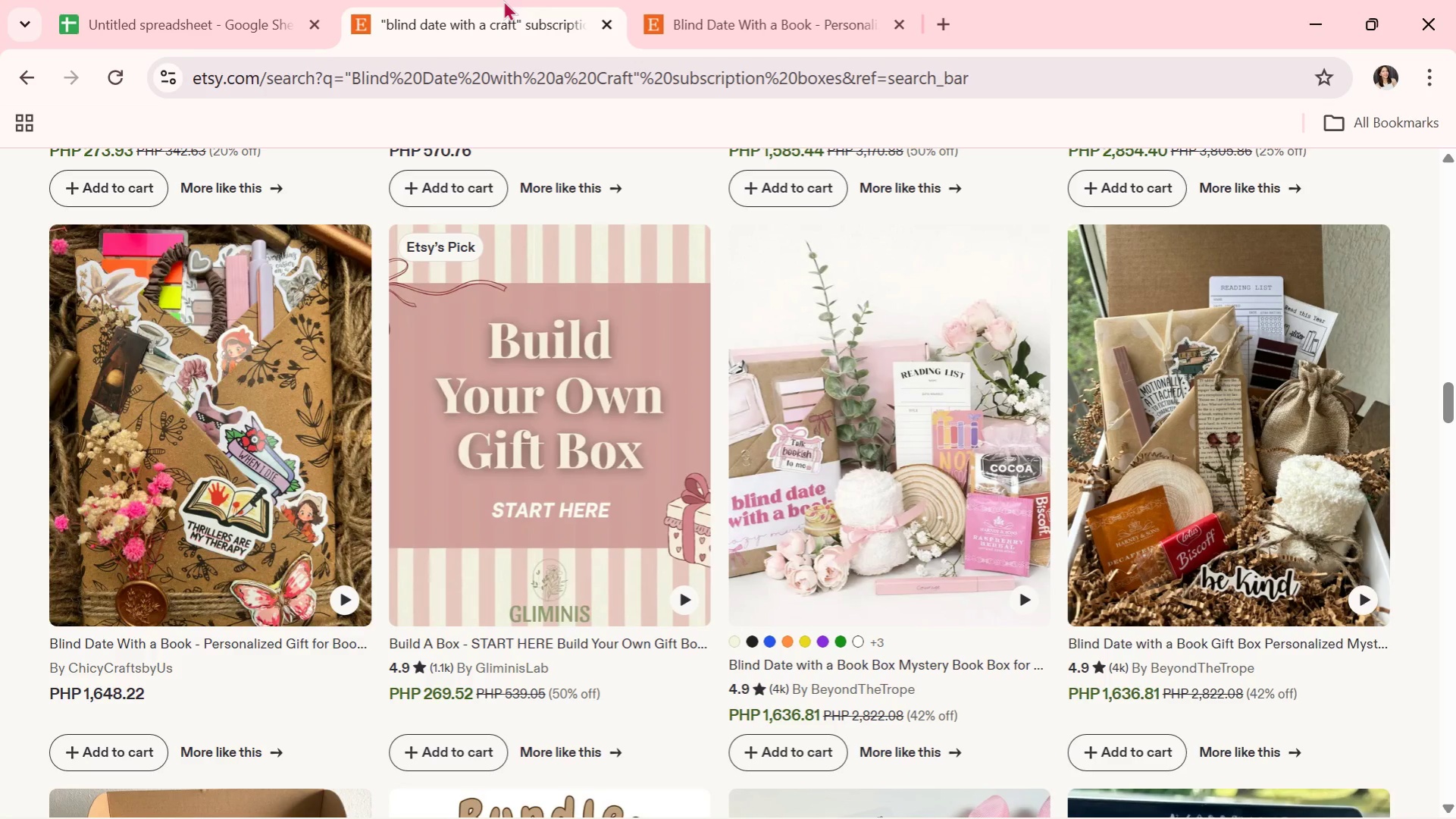 
scroll: coordinate [584, 550], scroll_direction: down, amount: 5.0
 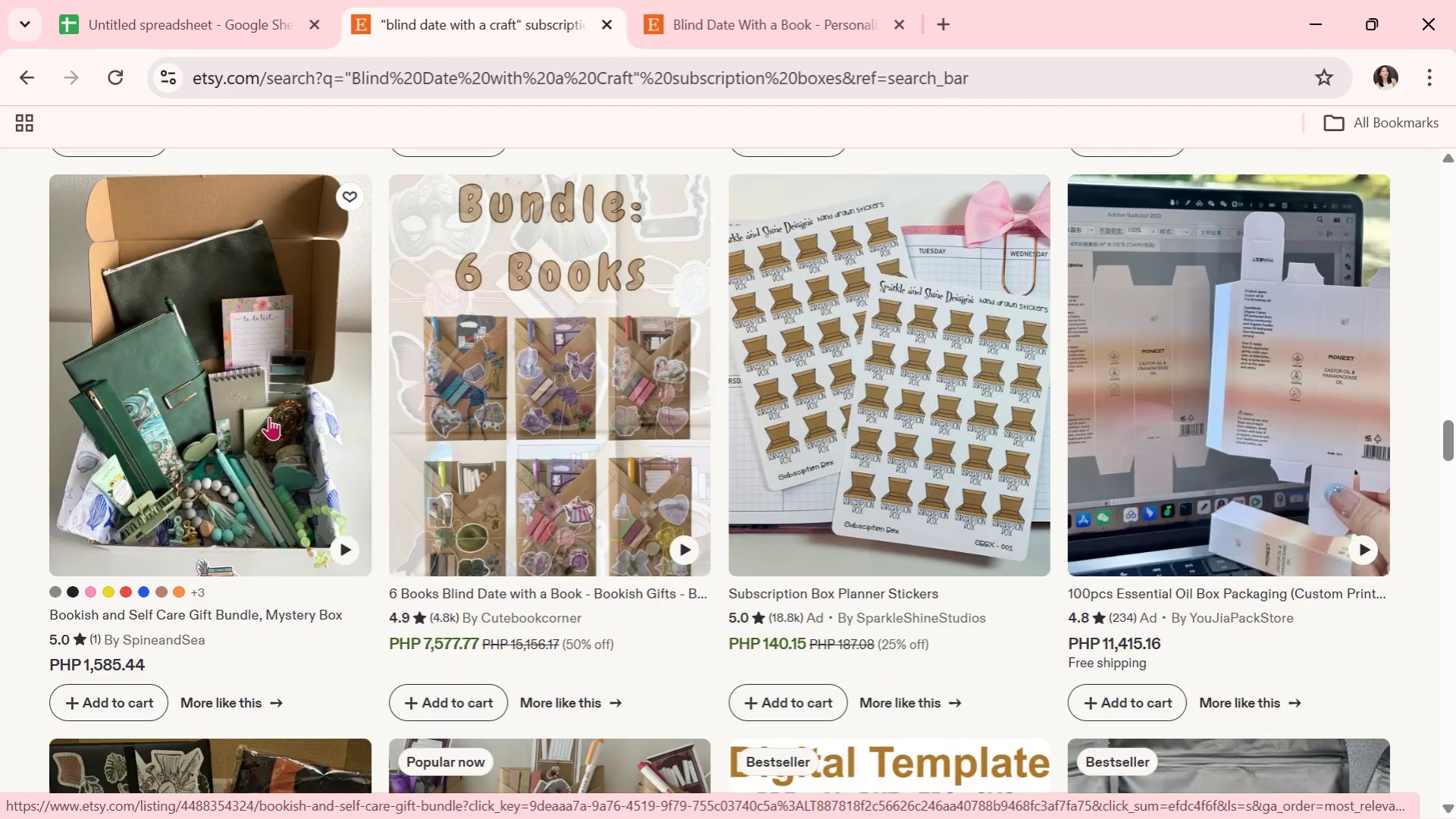 
left_click([269, 416])
 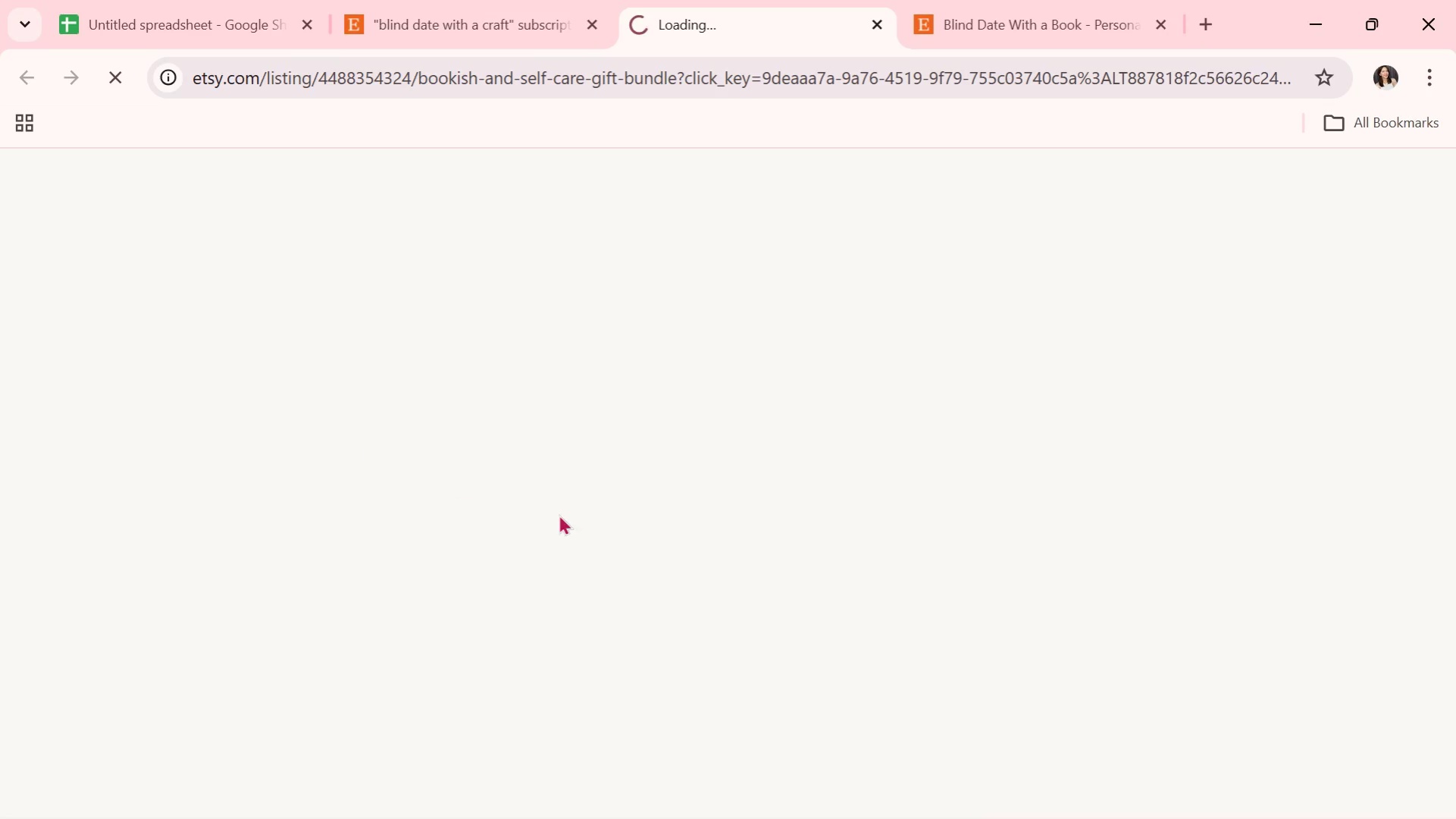 
scroll: coordinate [843, 586], scroll_direction: down, amount: 2.0
 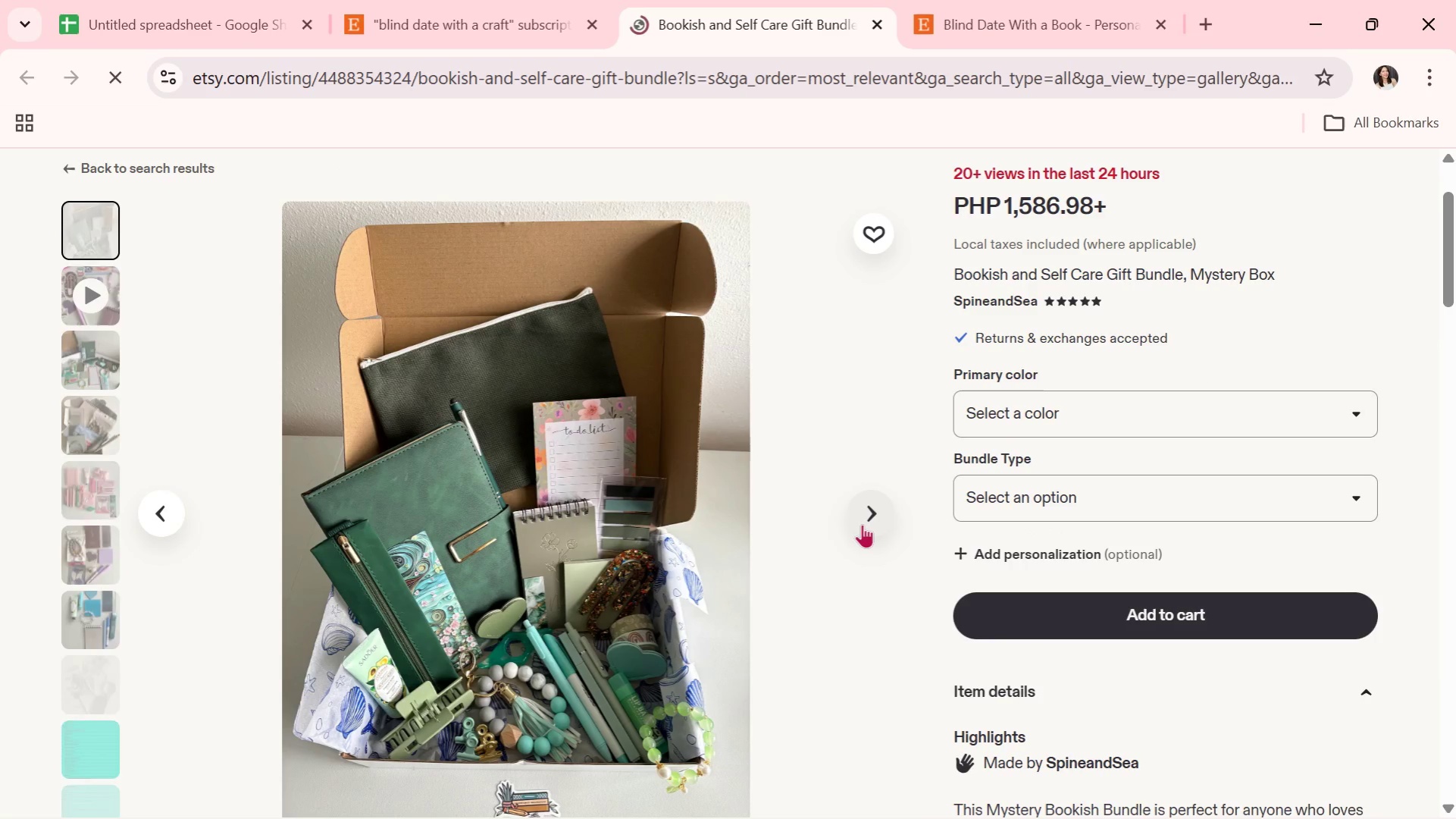 
left_click([862, 524])
 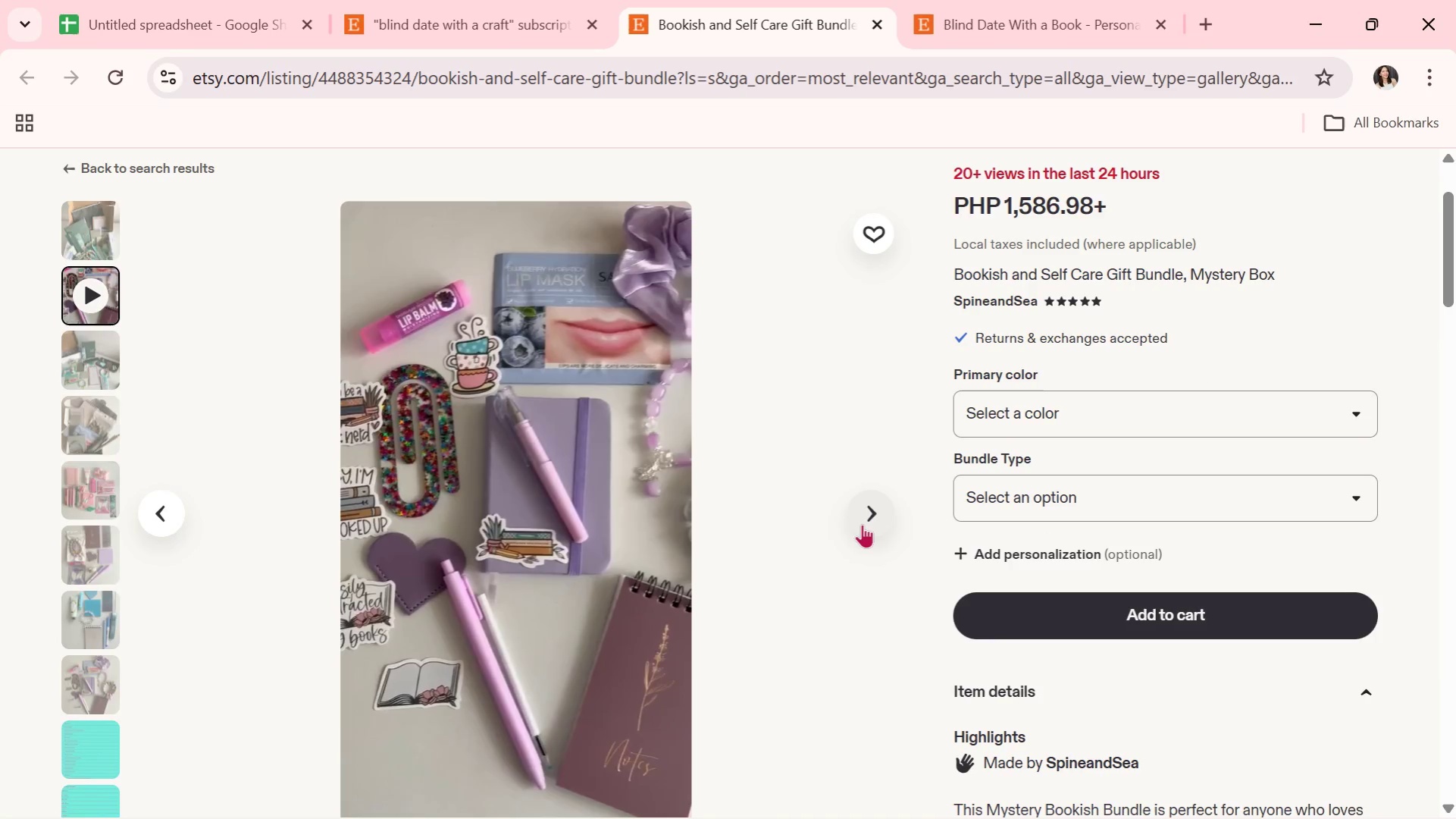 
left_click([862, 524])
 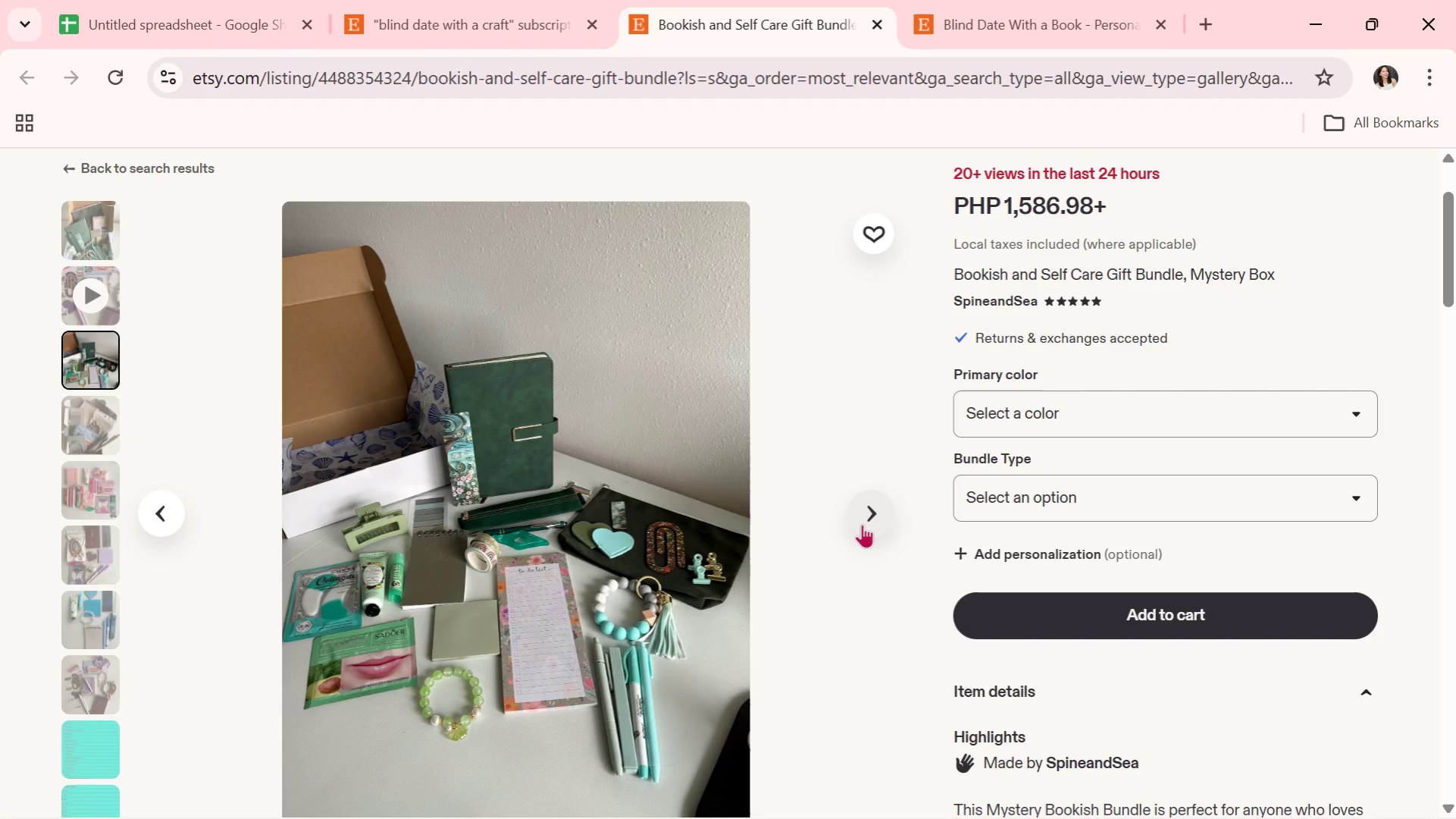 
left_click([862, 524])
 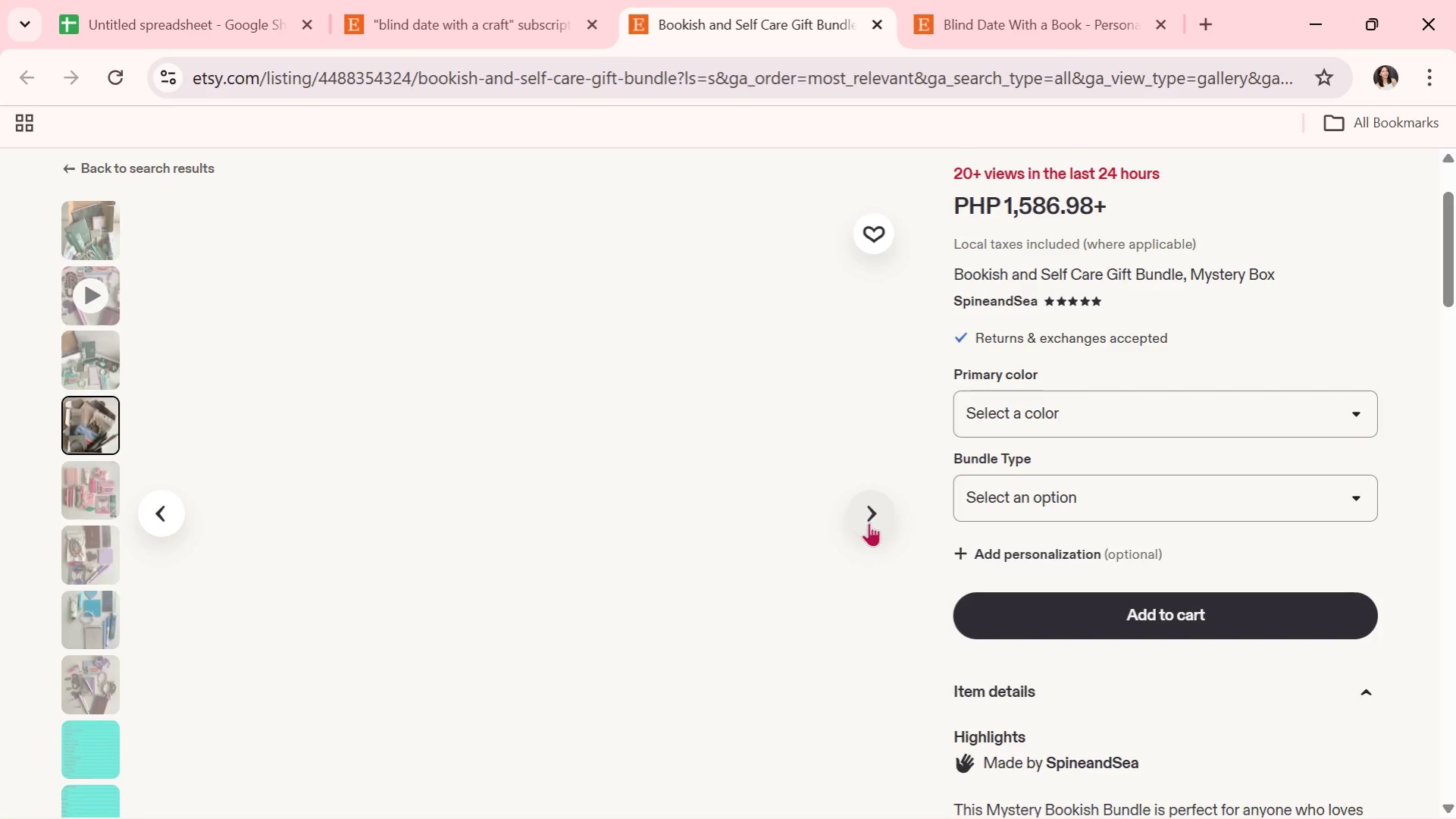 
left_click([869, 522])
 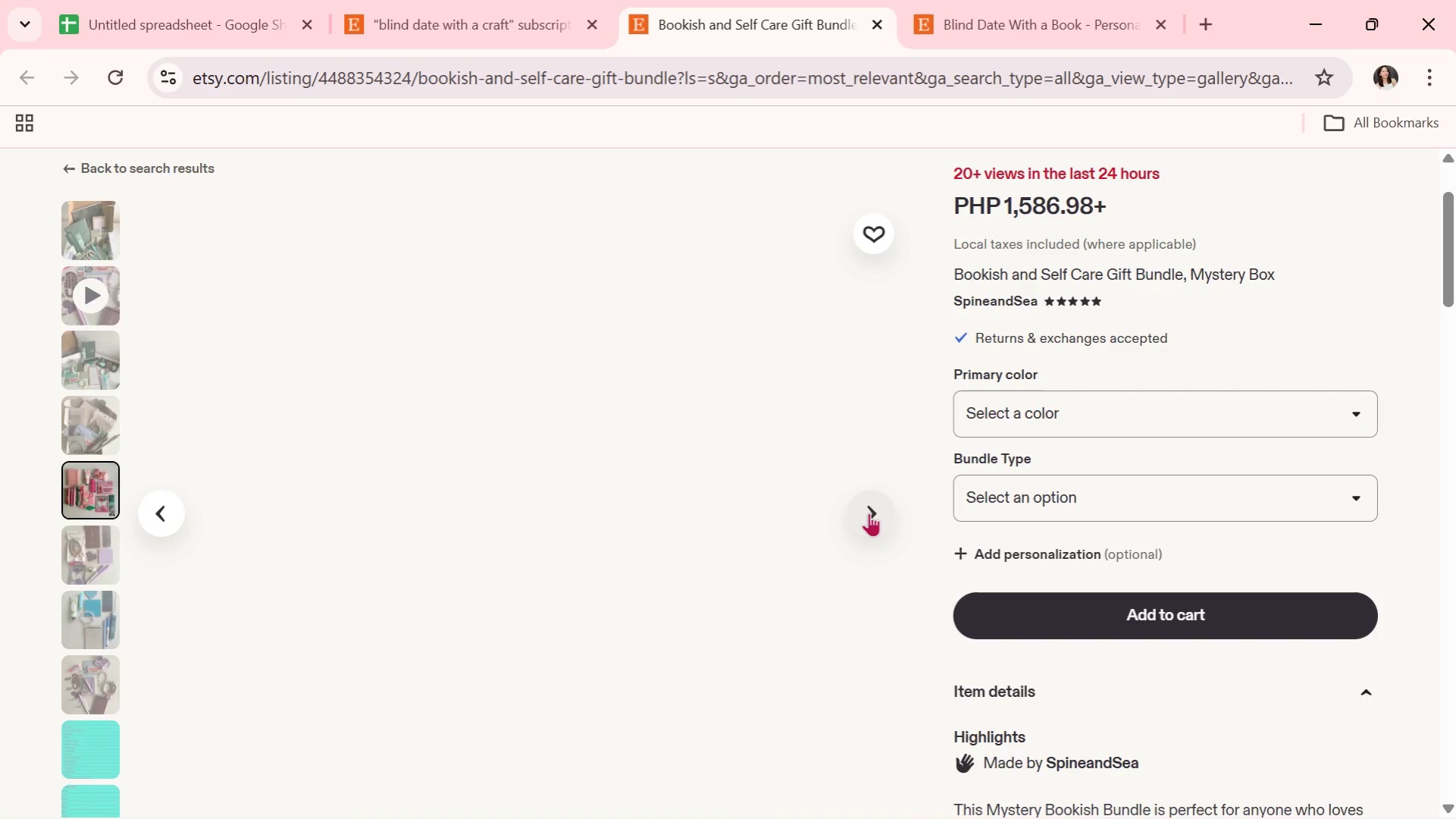 
left_click([869, 513])
 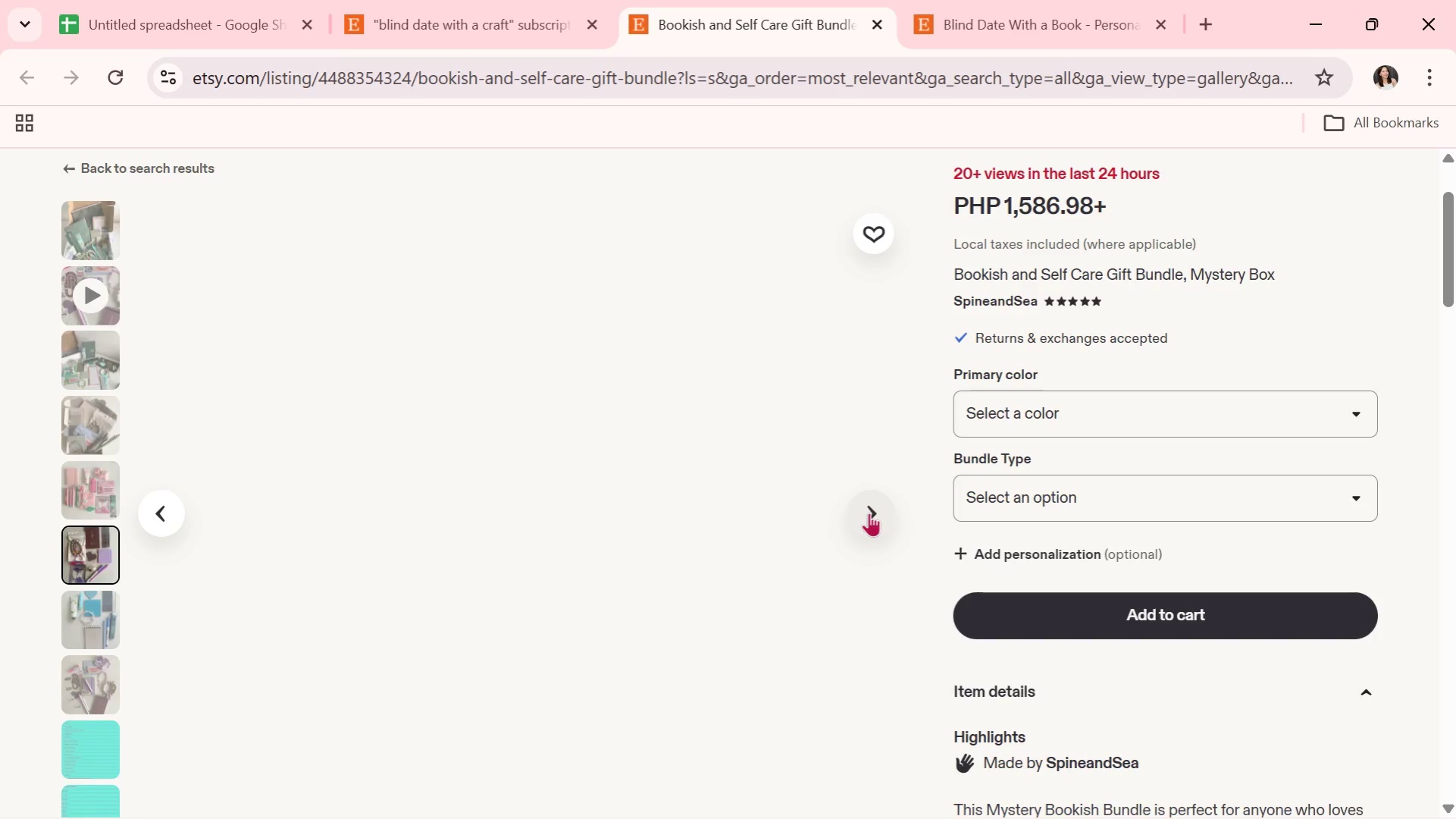 
left_click([869, 513])
 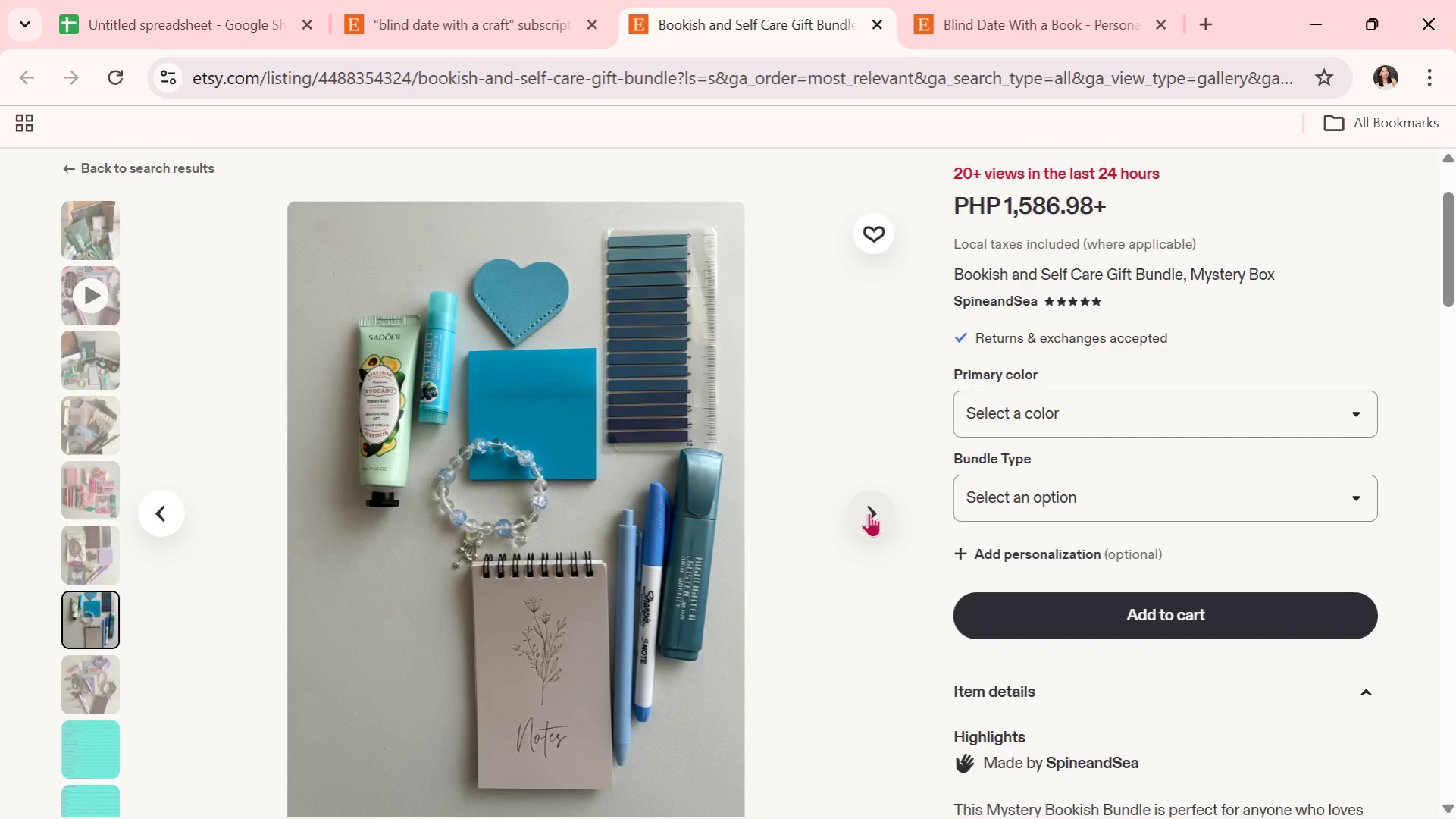 
wait(13.12)
 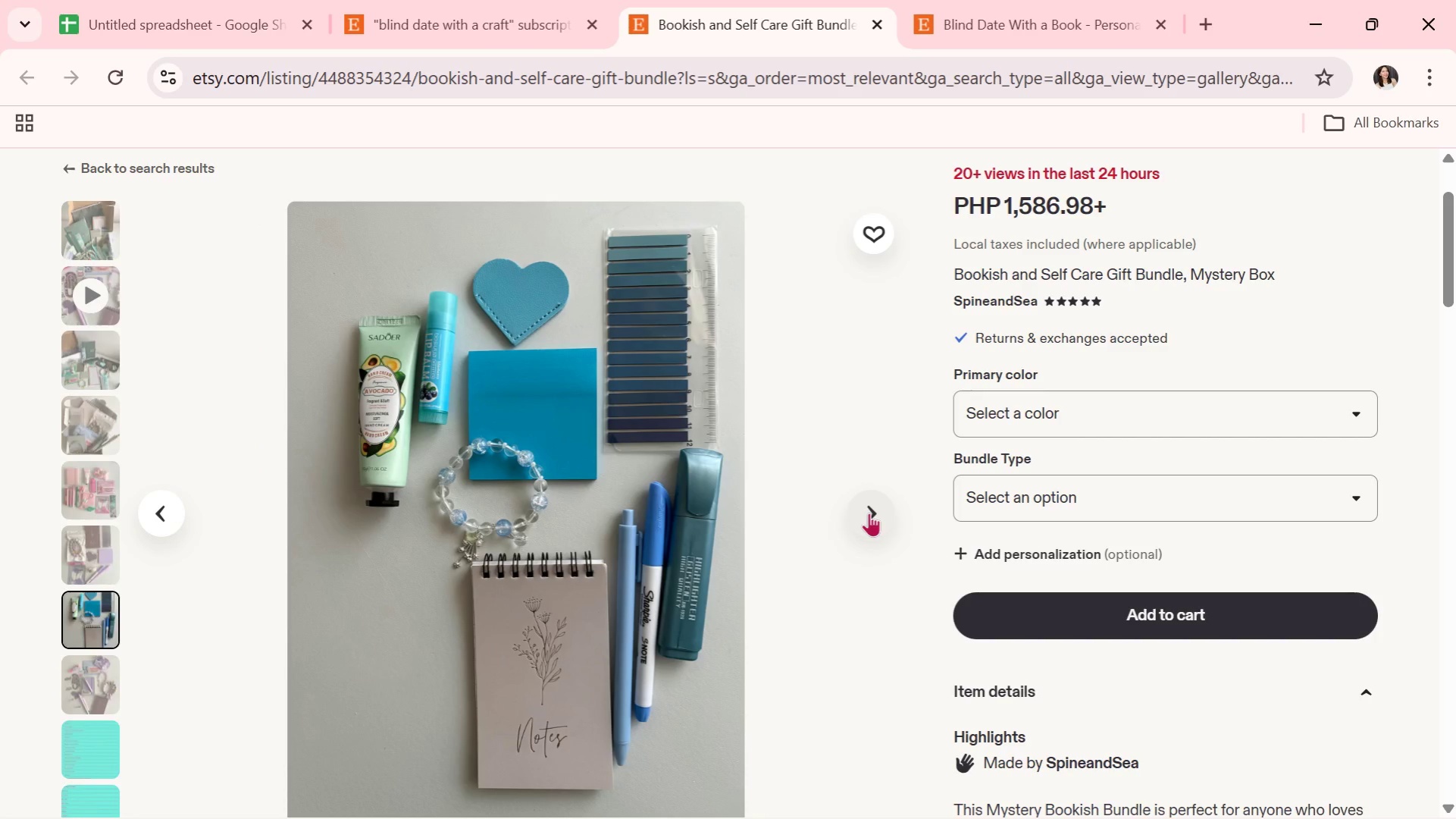 
left_click([869, 513])
 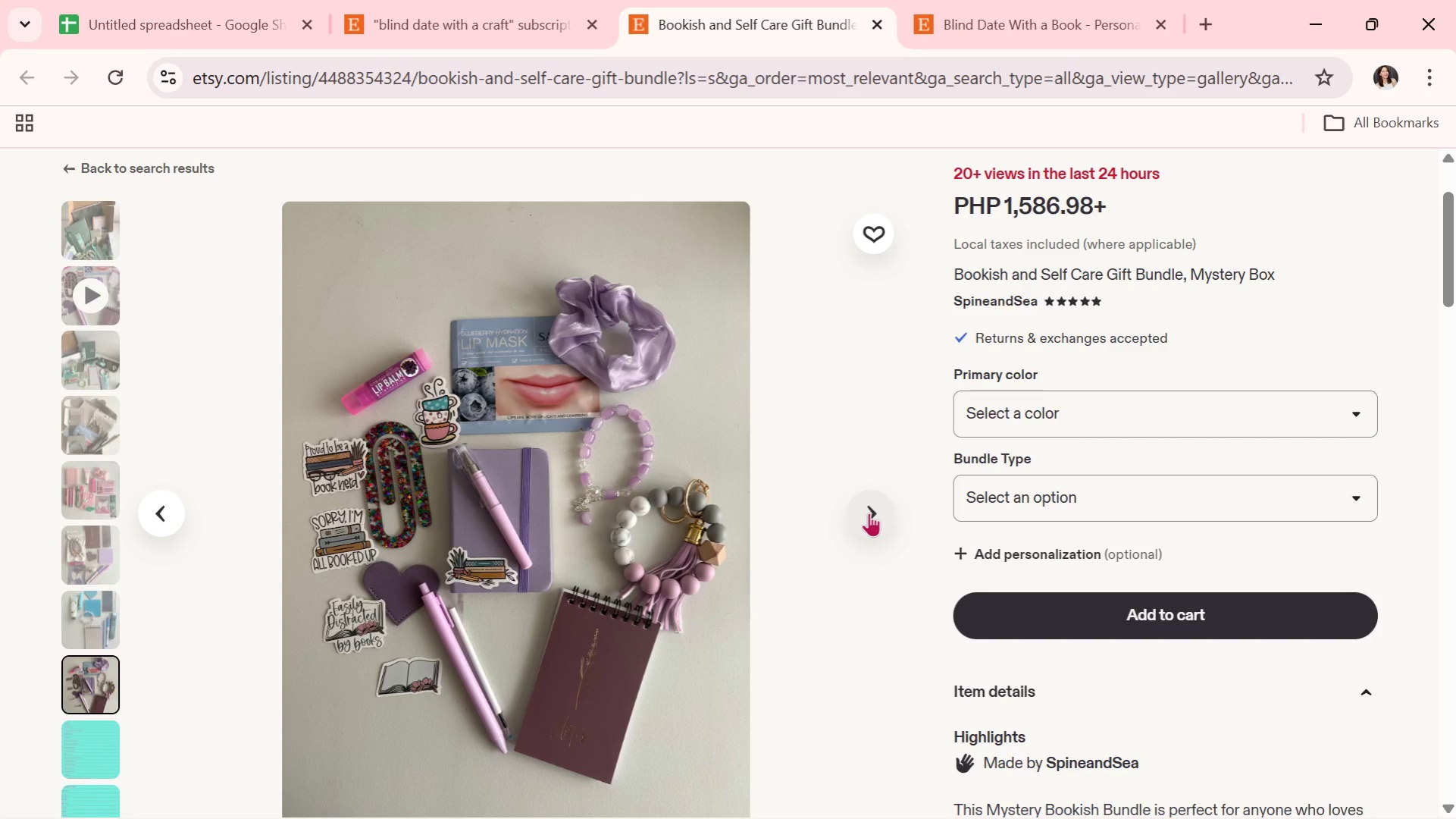 
wait(12.28)
 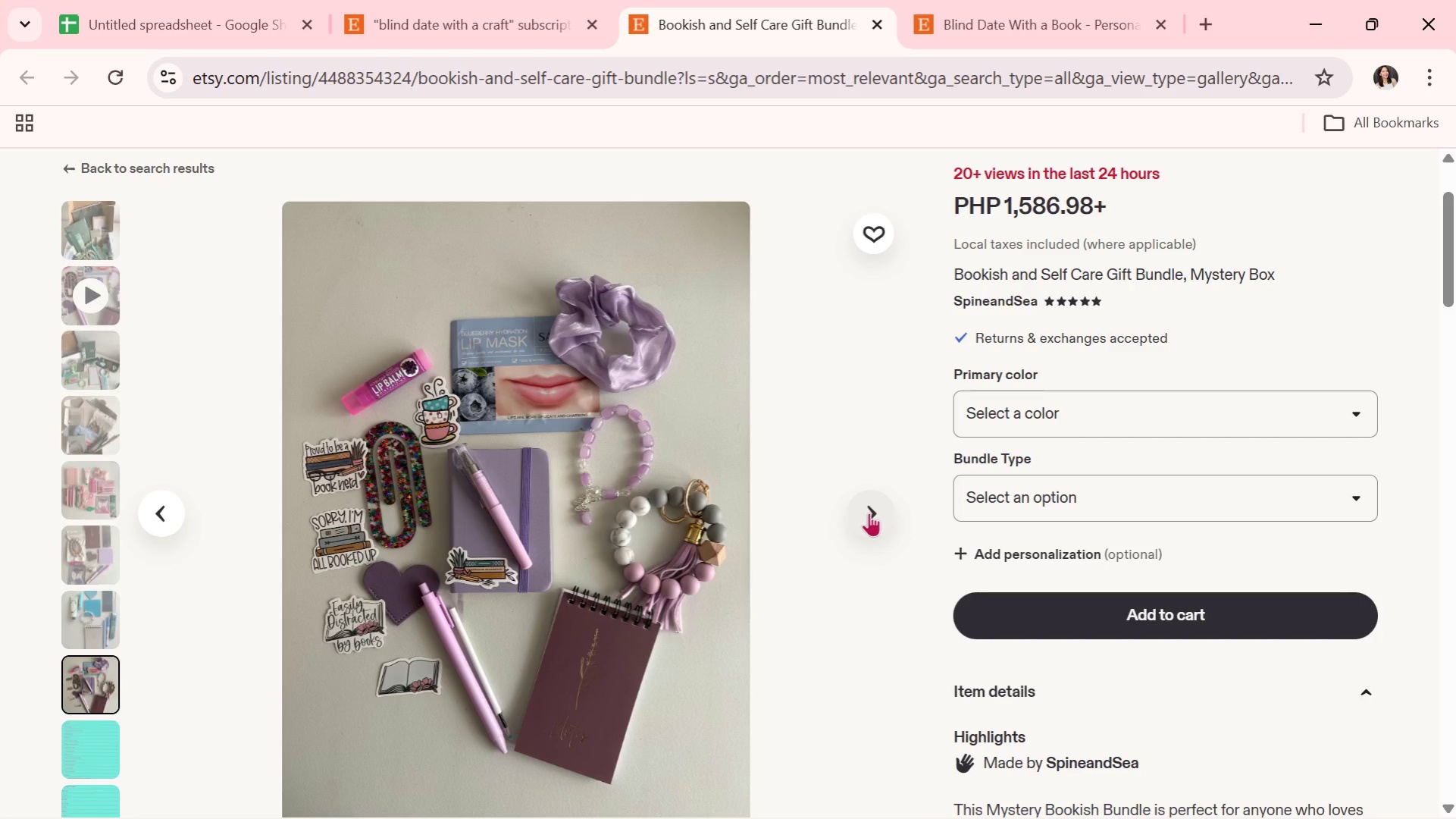 
left_click([869, 27])
 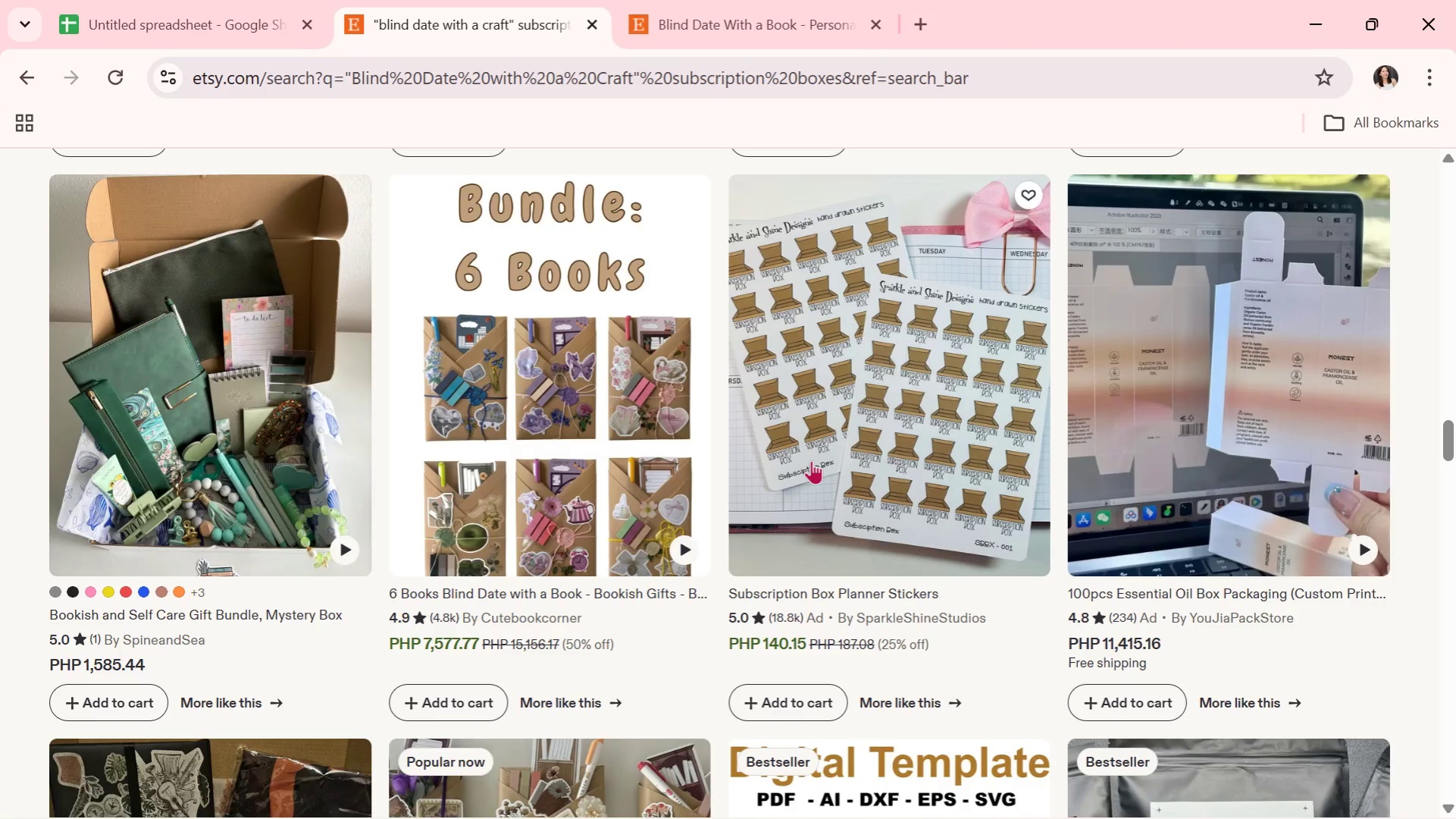 
scroll: coordinate [320, 489], scroll_direction: down, amount: 6.0
 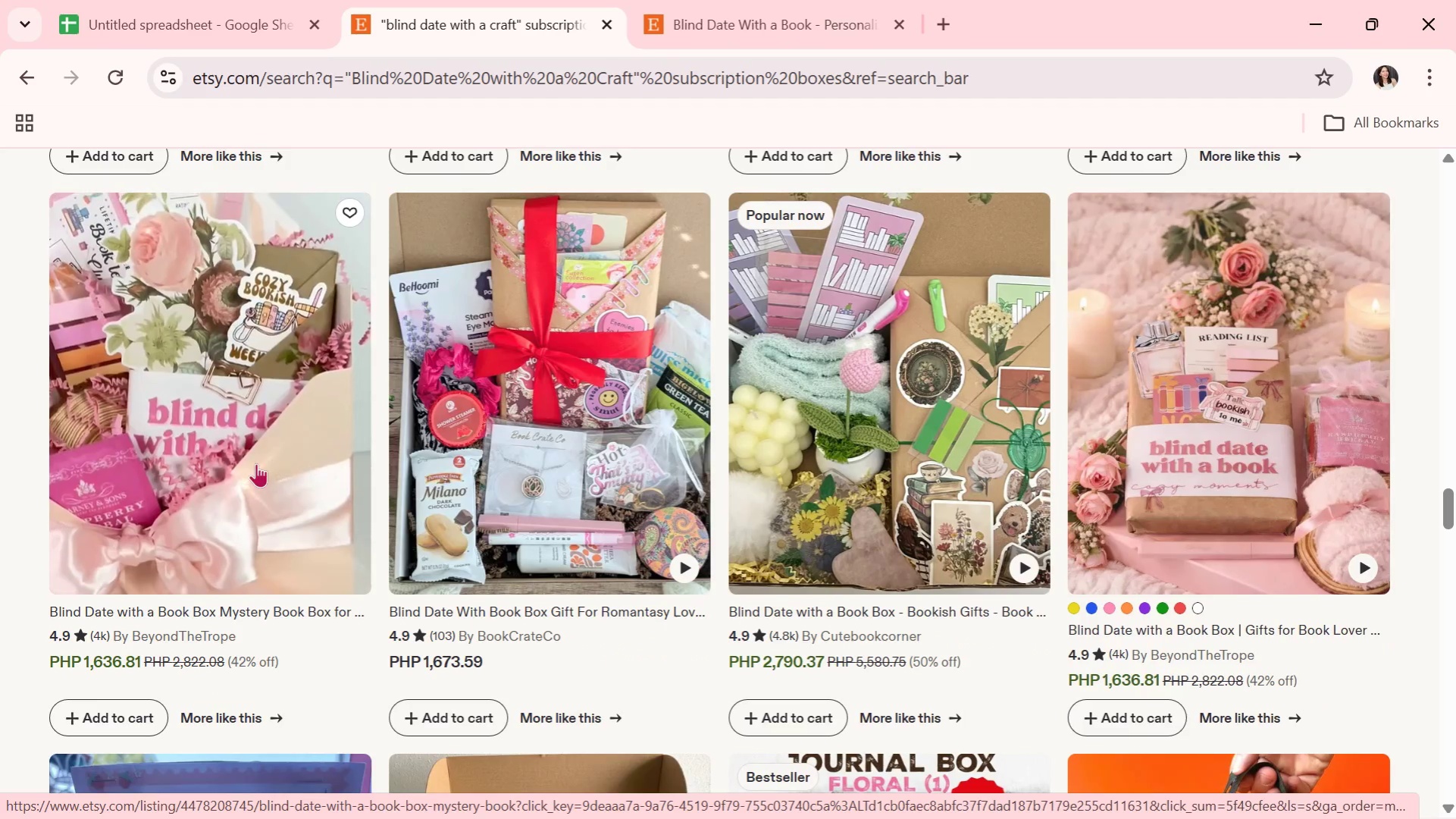 
left_click([256, 463])
 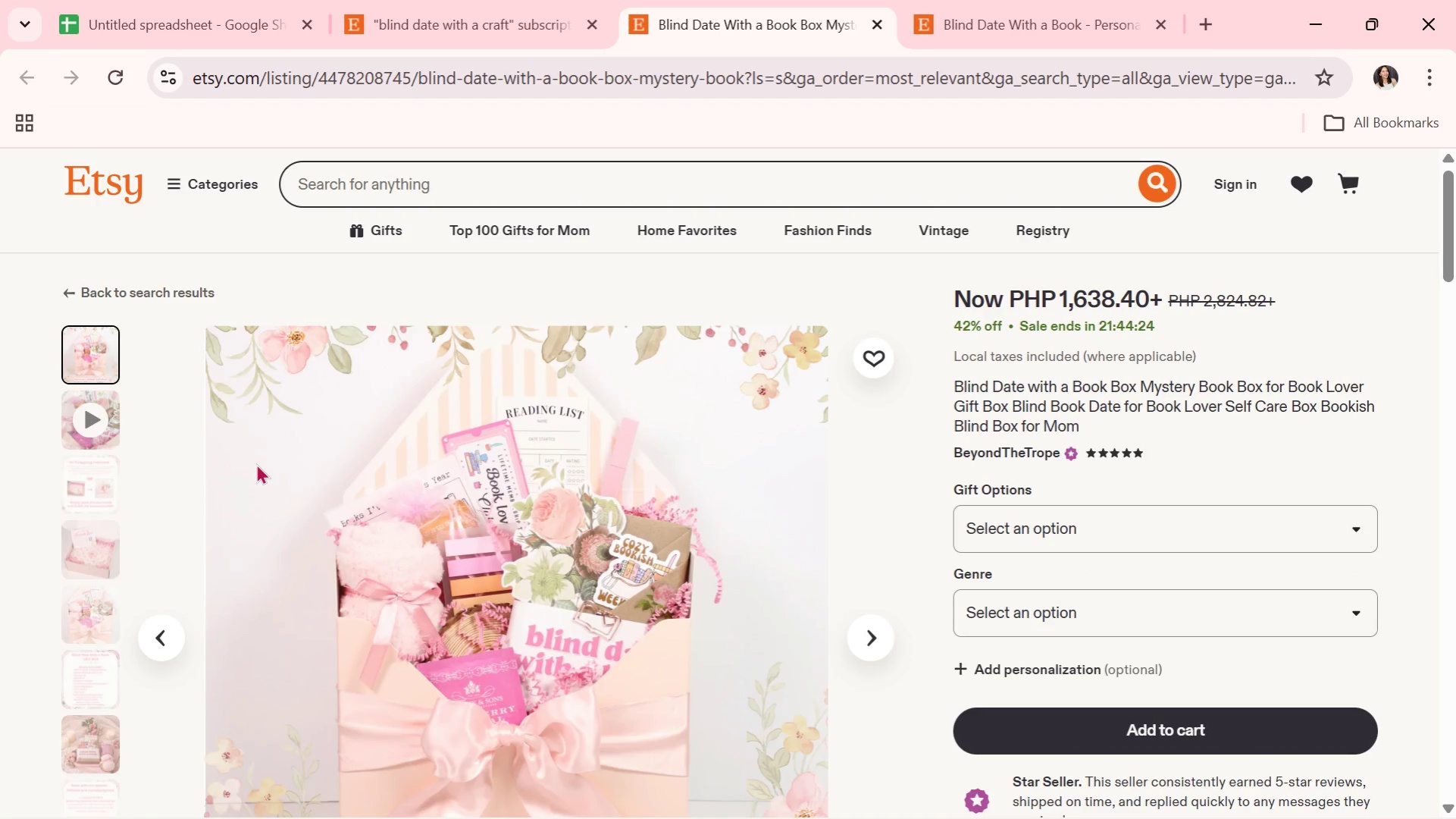 
wait(10.03)
 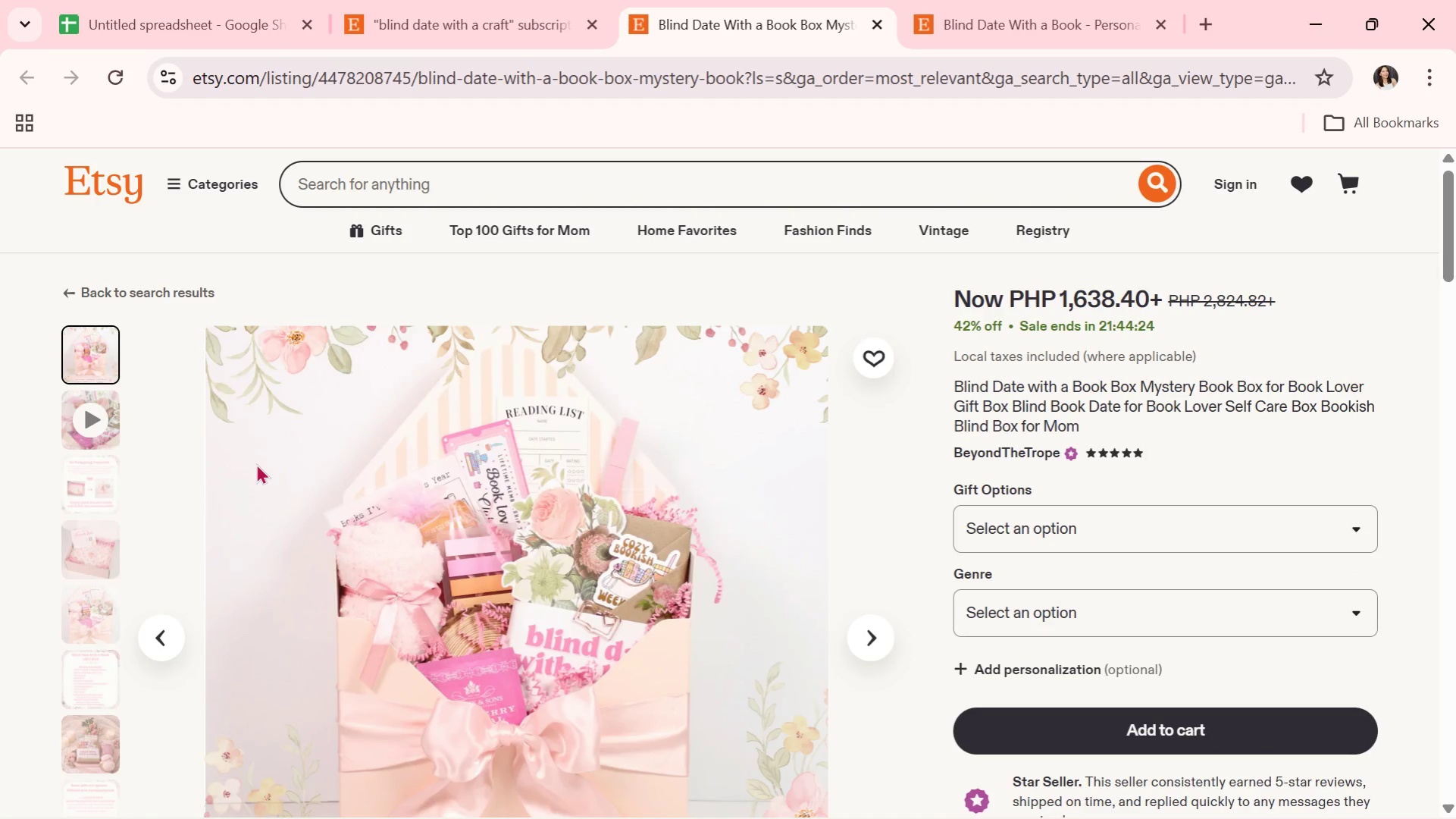 
scroll: coordinate [780, 578], scroll_direction: down, amount: 1.0
 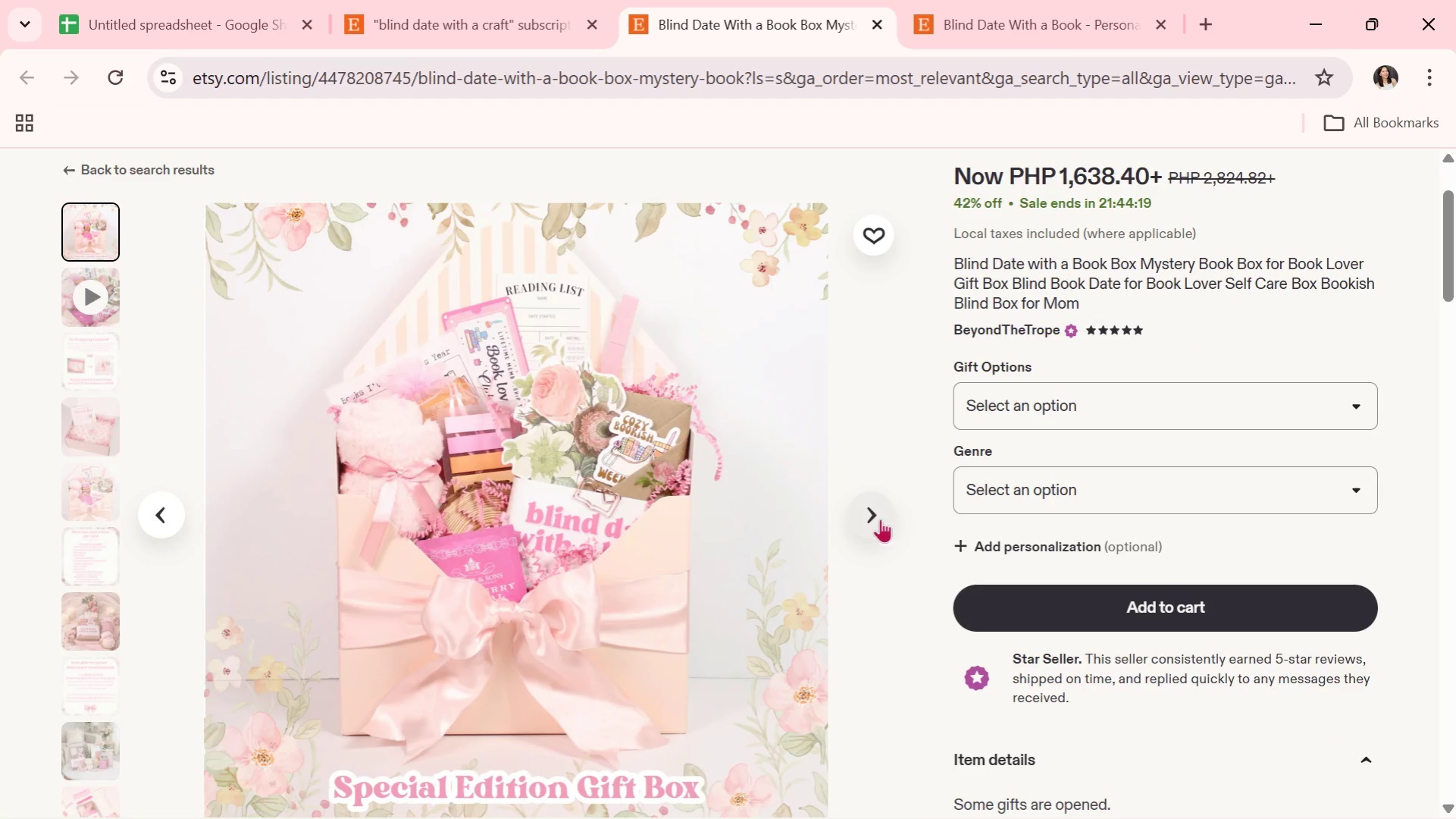 
left_click([880, 519])
 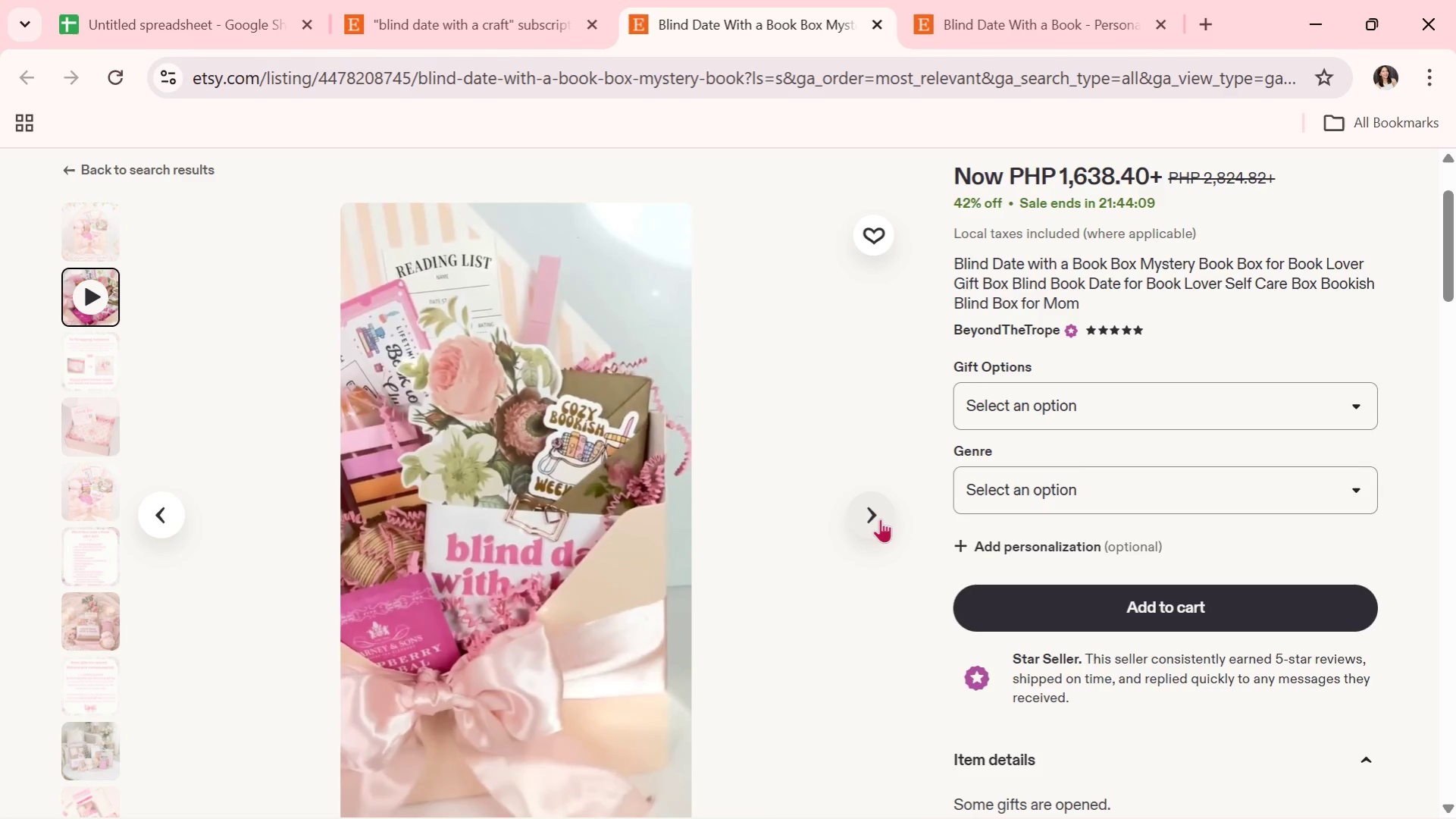 
wait(14.67)
 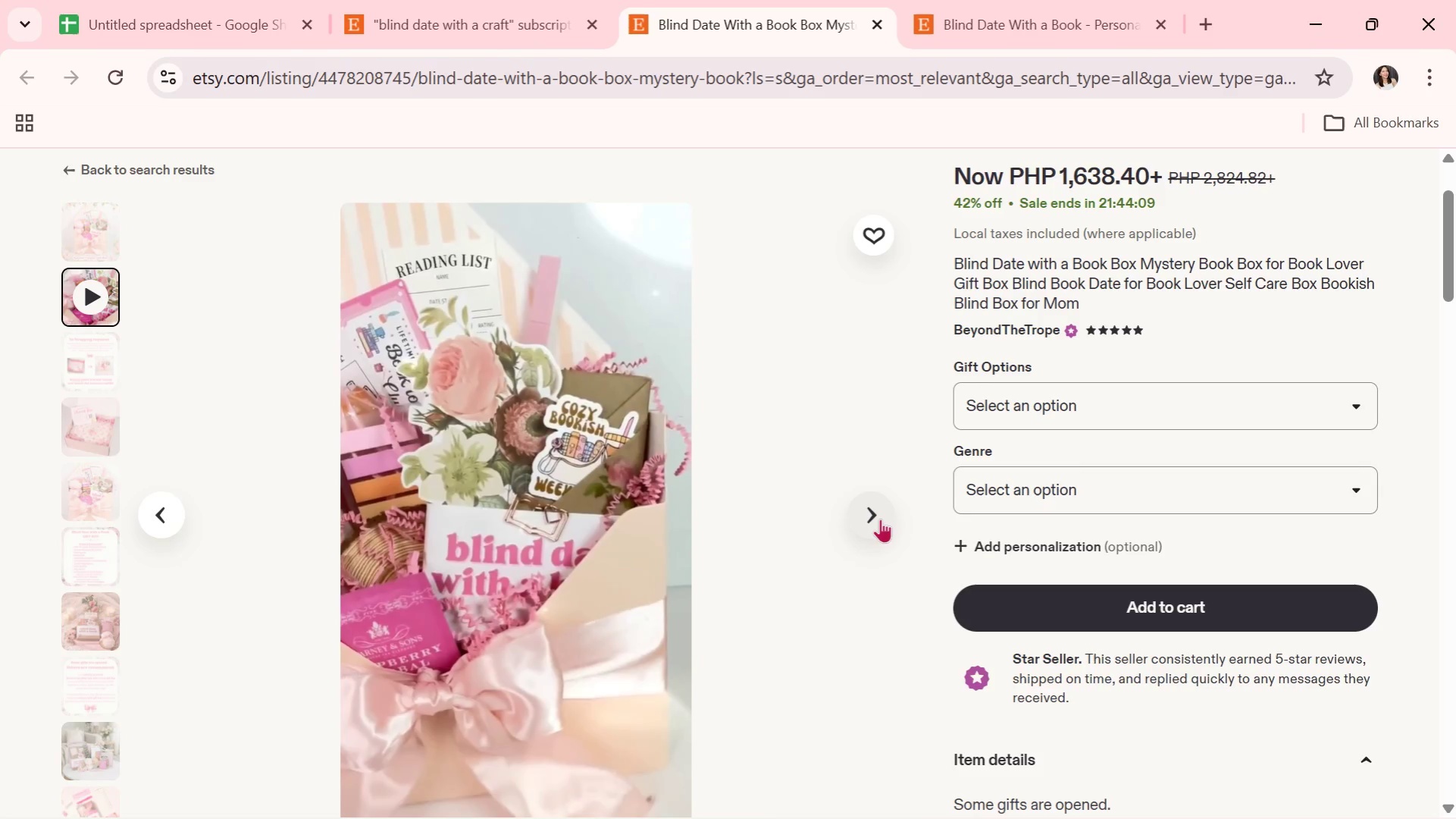 
left_click([880, 519])
 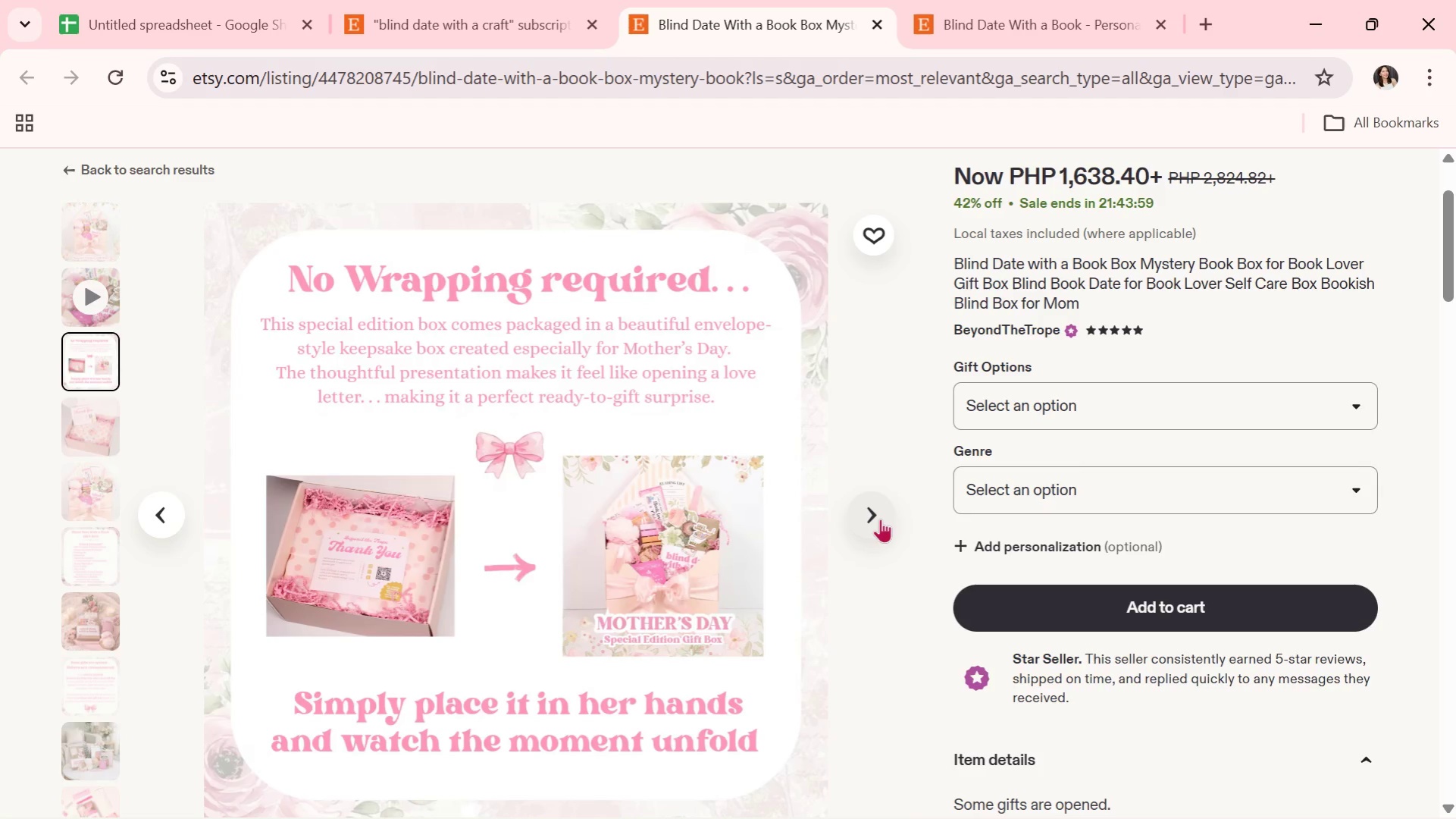 
wait(6.61)
 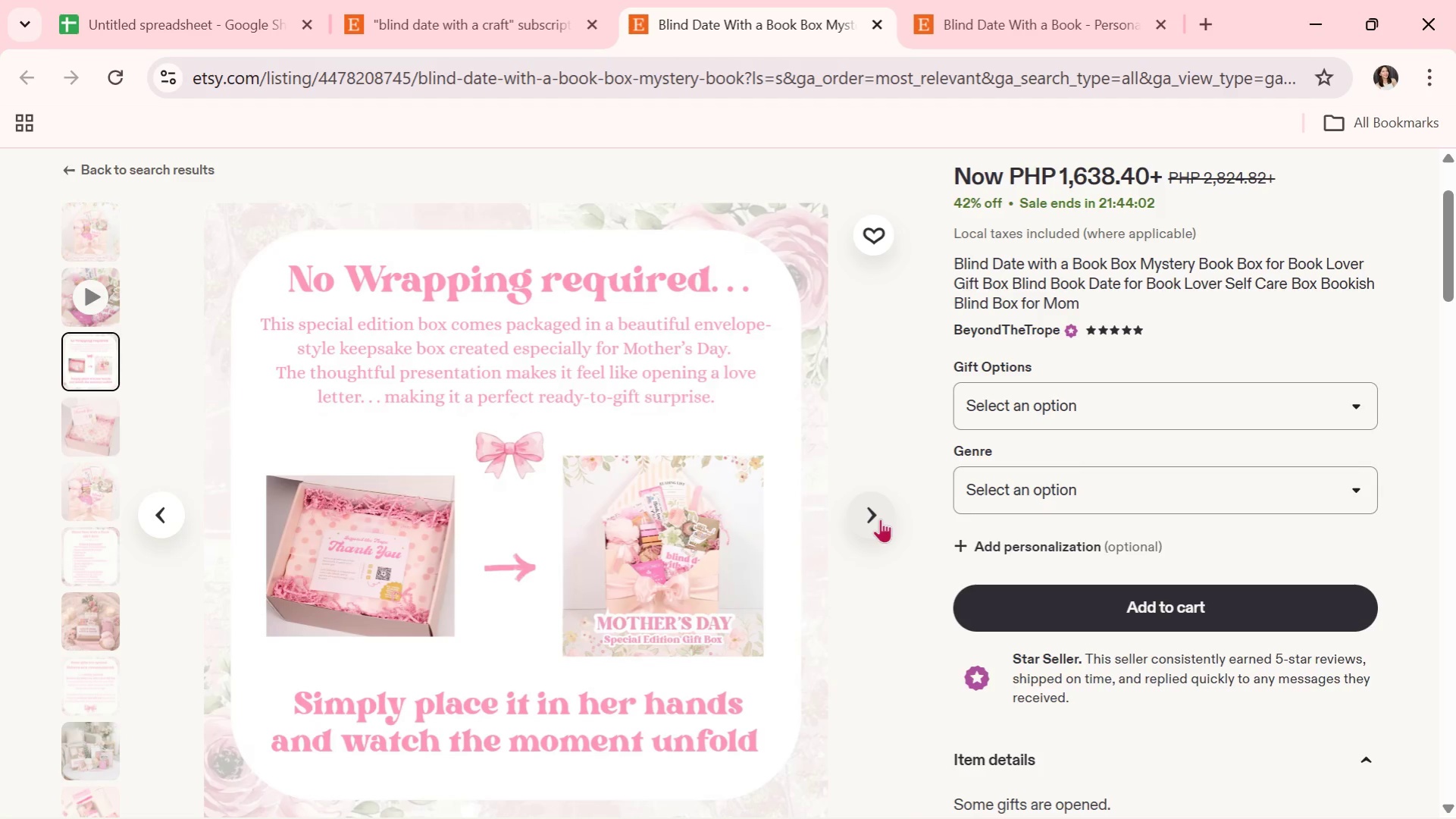 
left_click([880, 519])
 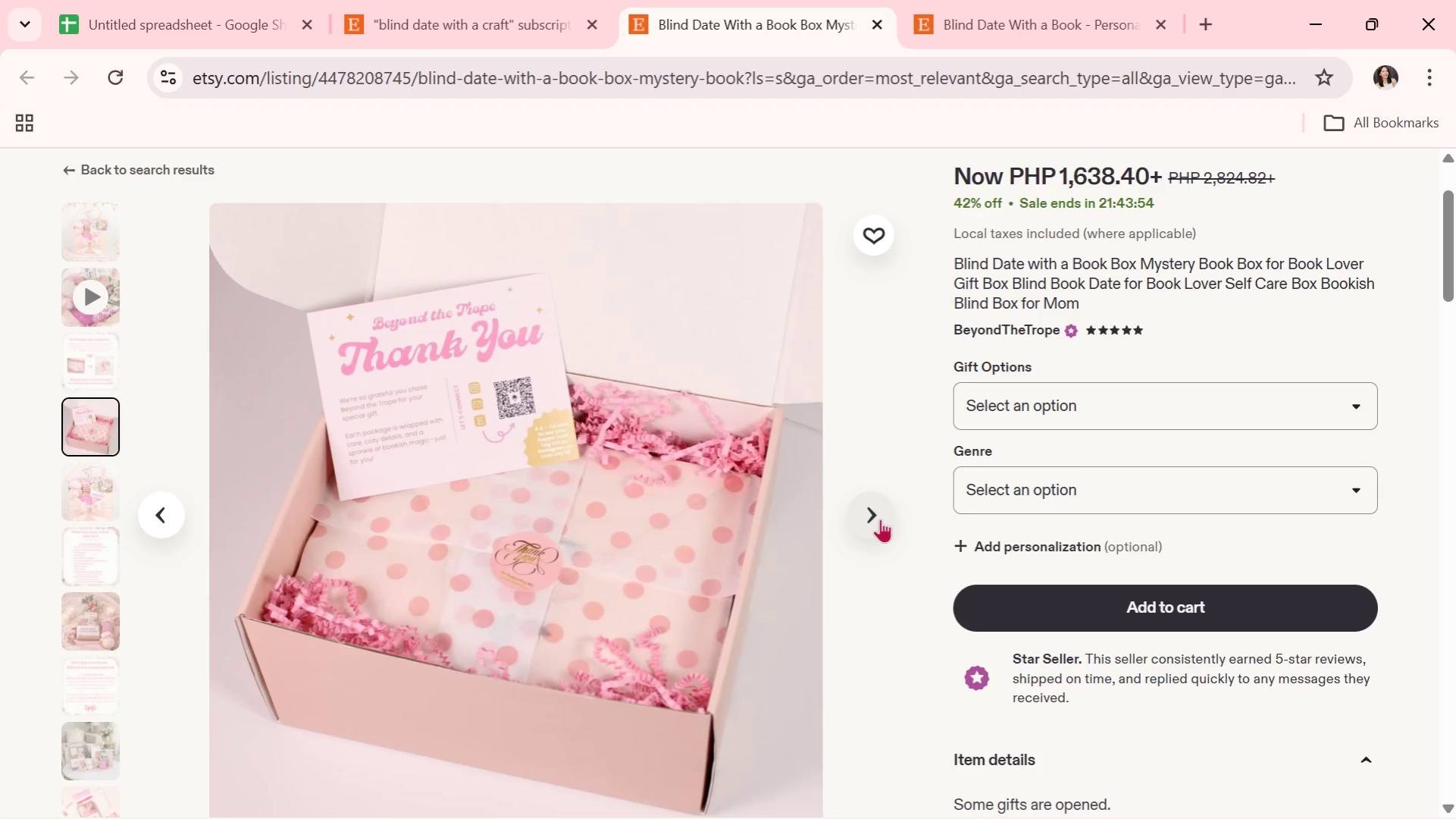 
wait(8.12)
 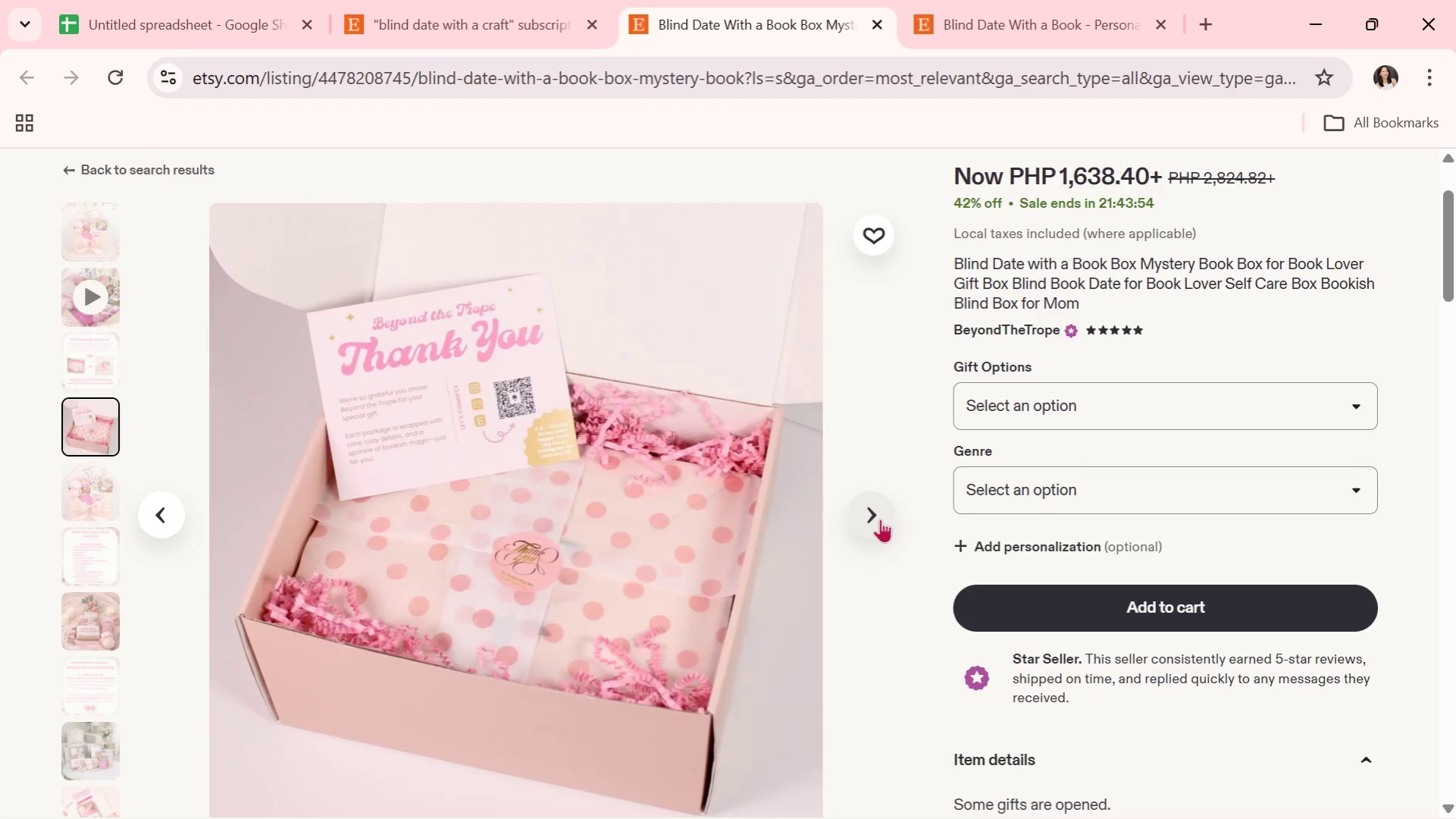 
left_click([880, 518])
 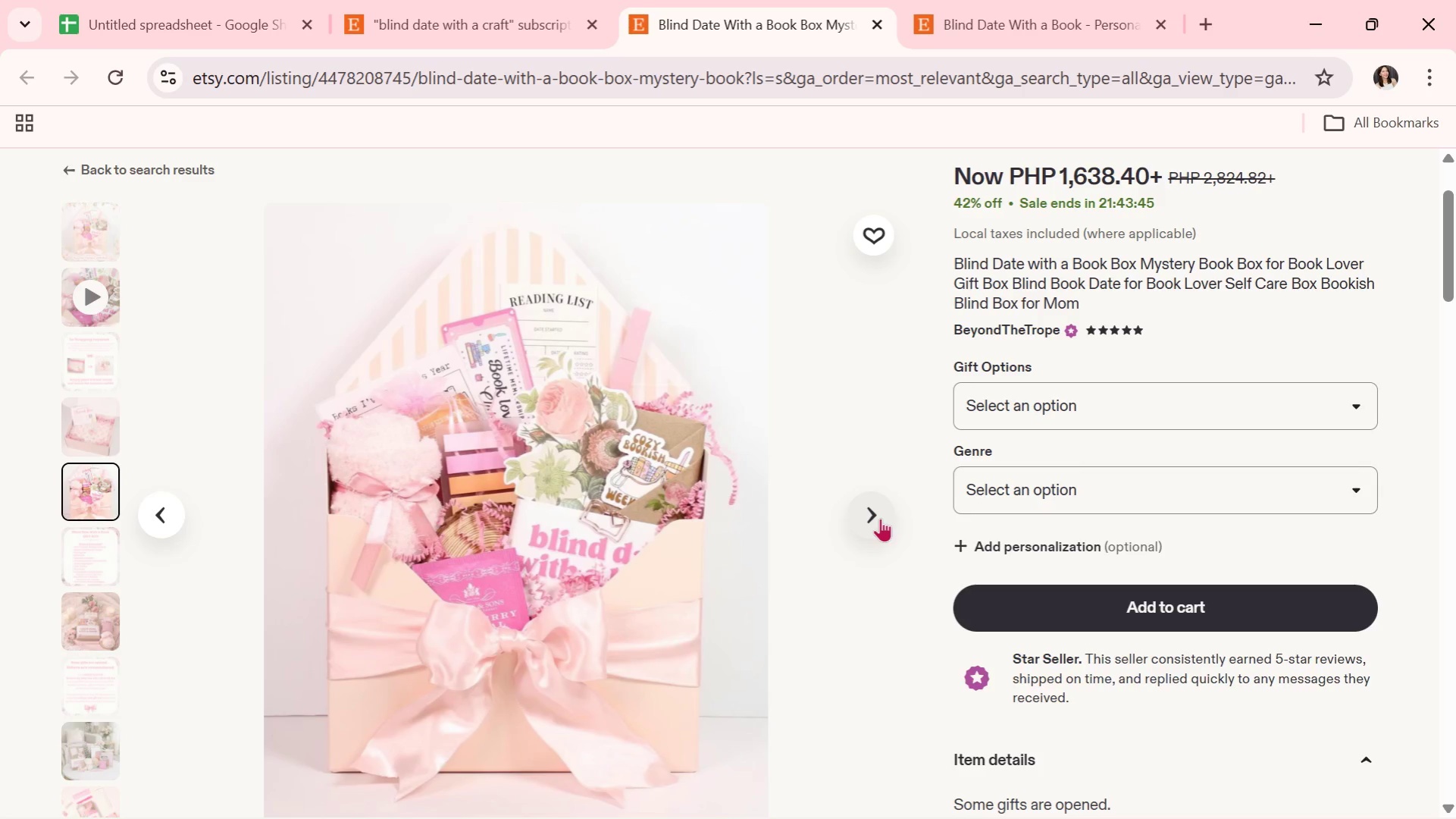 
wait(5.31)
 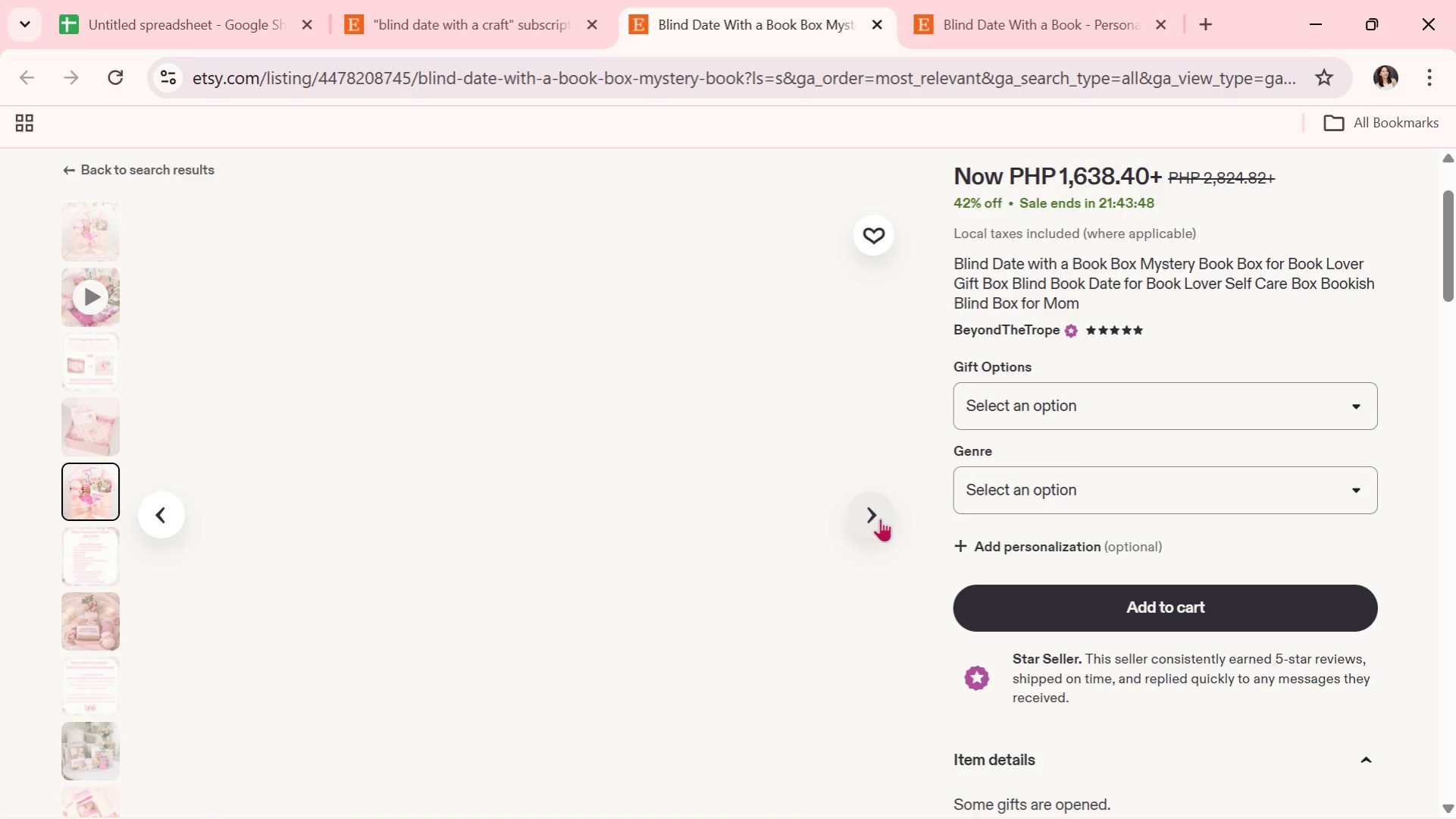 
left_click([880, 518])
 